 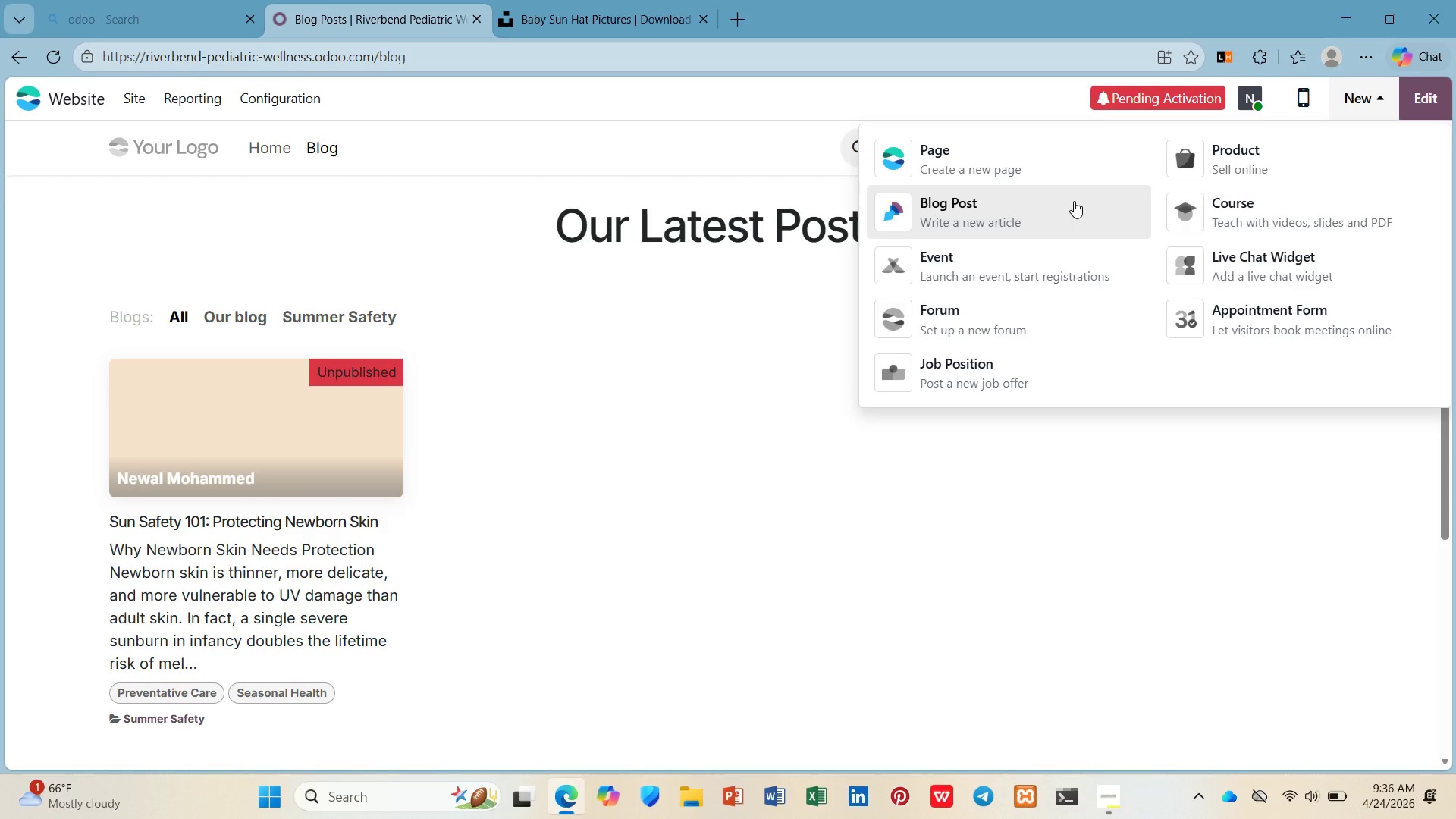 
left_click([1074, 201])
 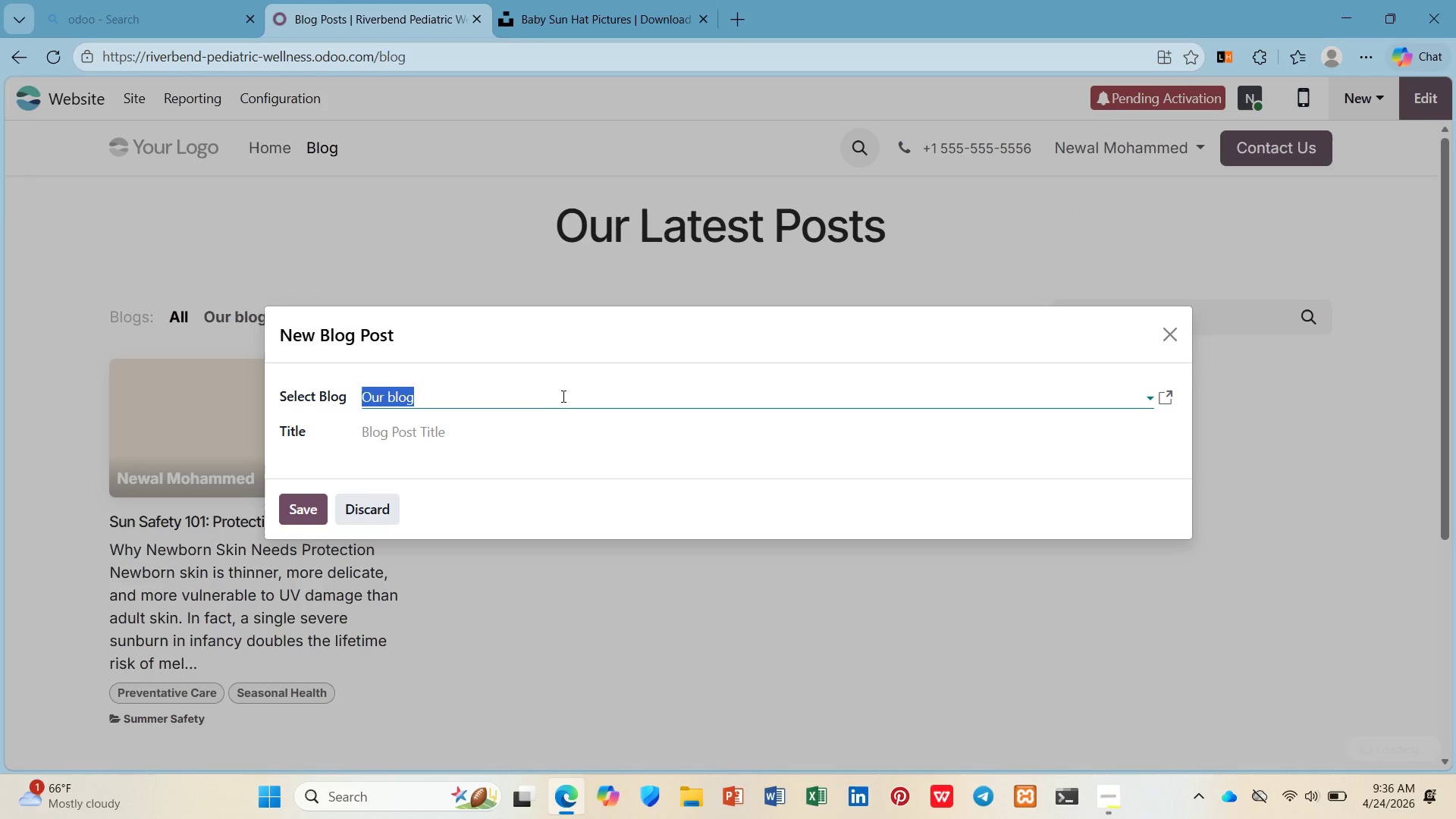 
left_click([561, 391])
 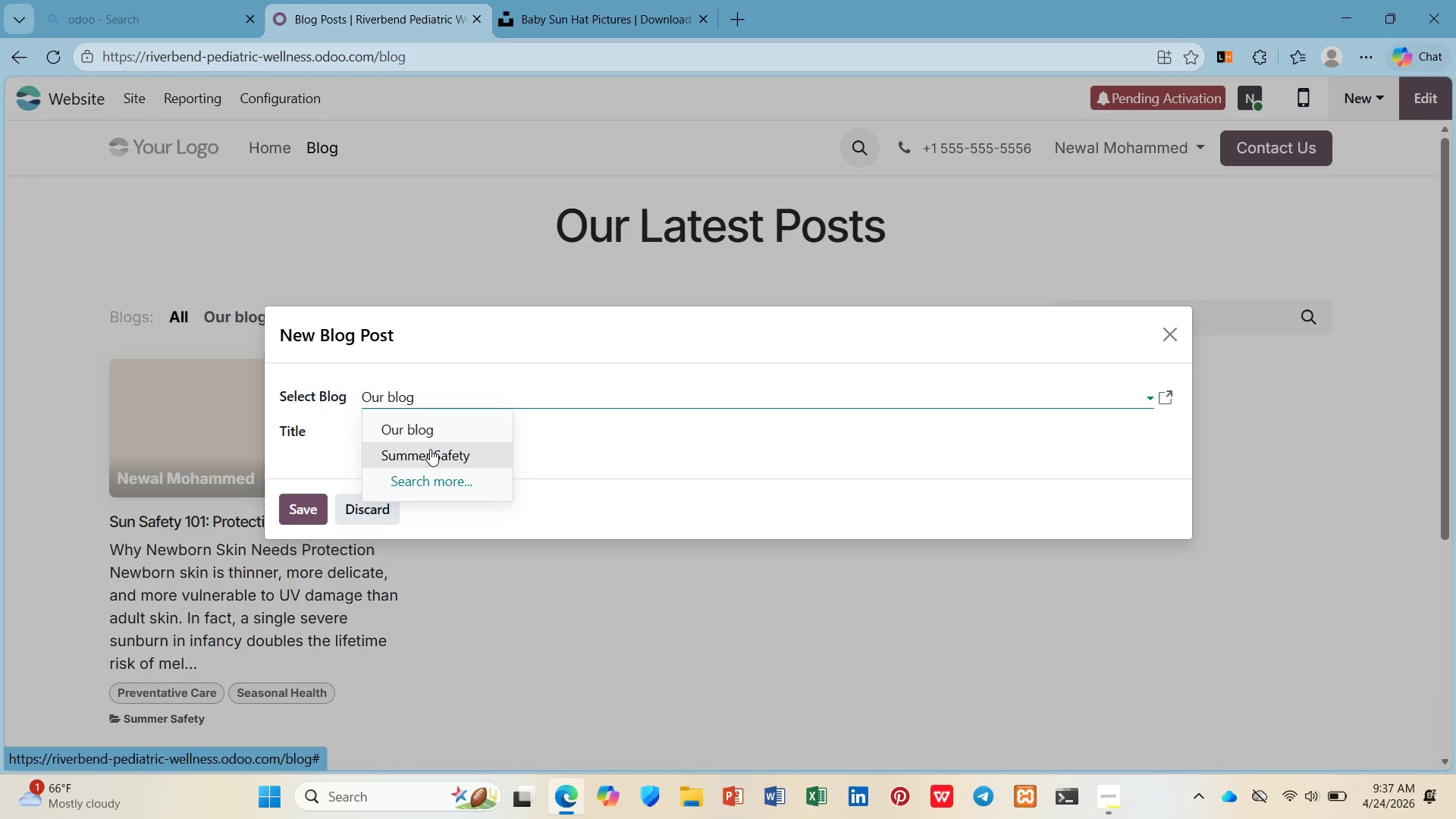 
left_click([430, 450])
 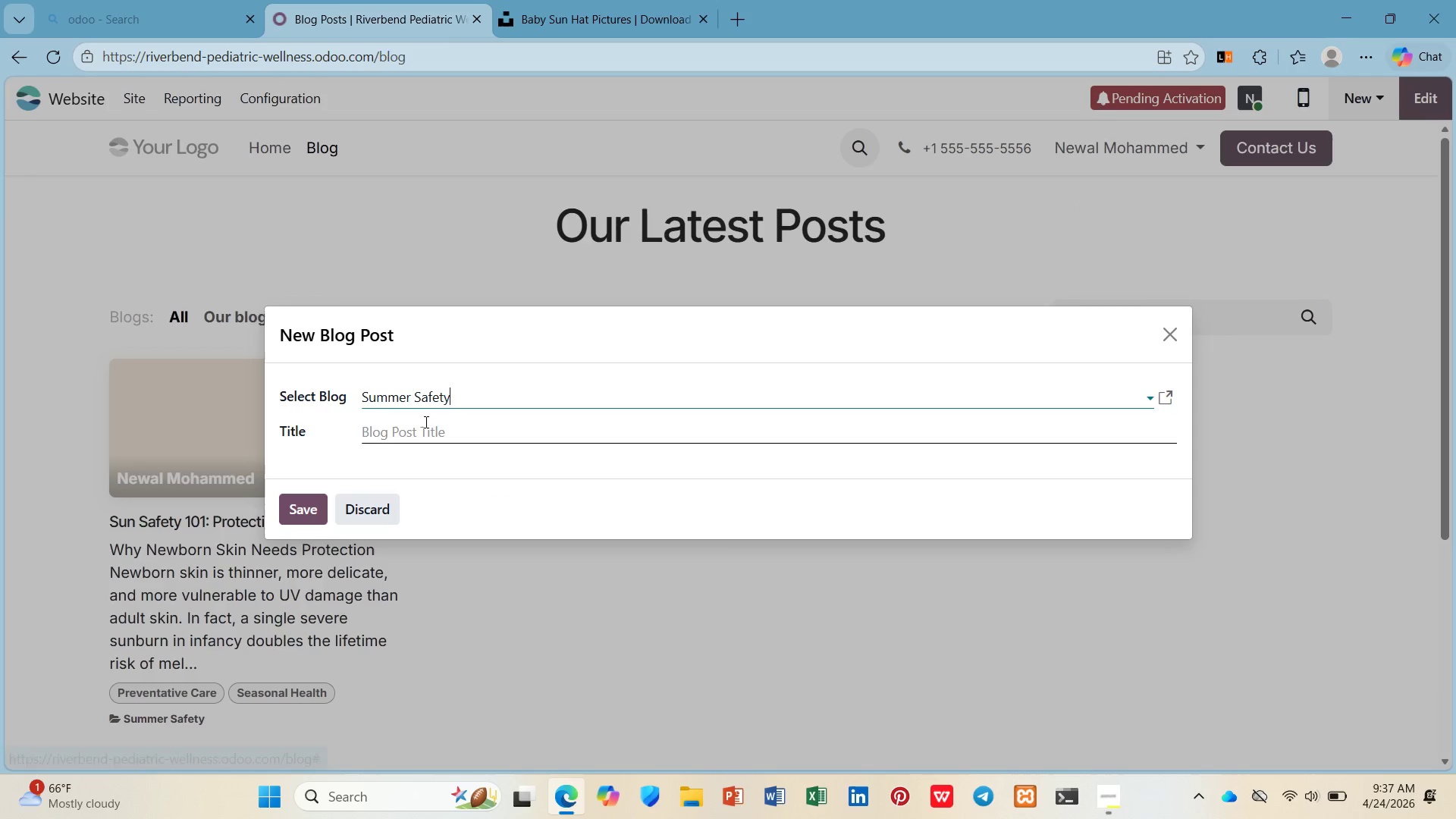 
left_click([425, 422])
 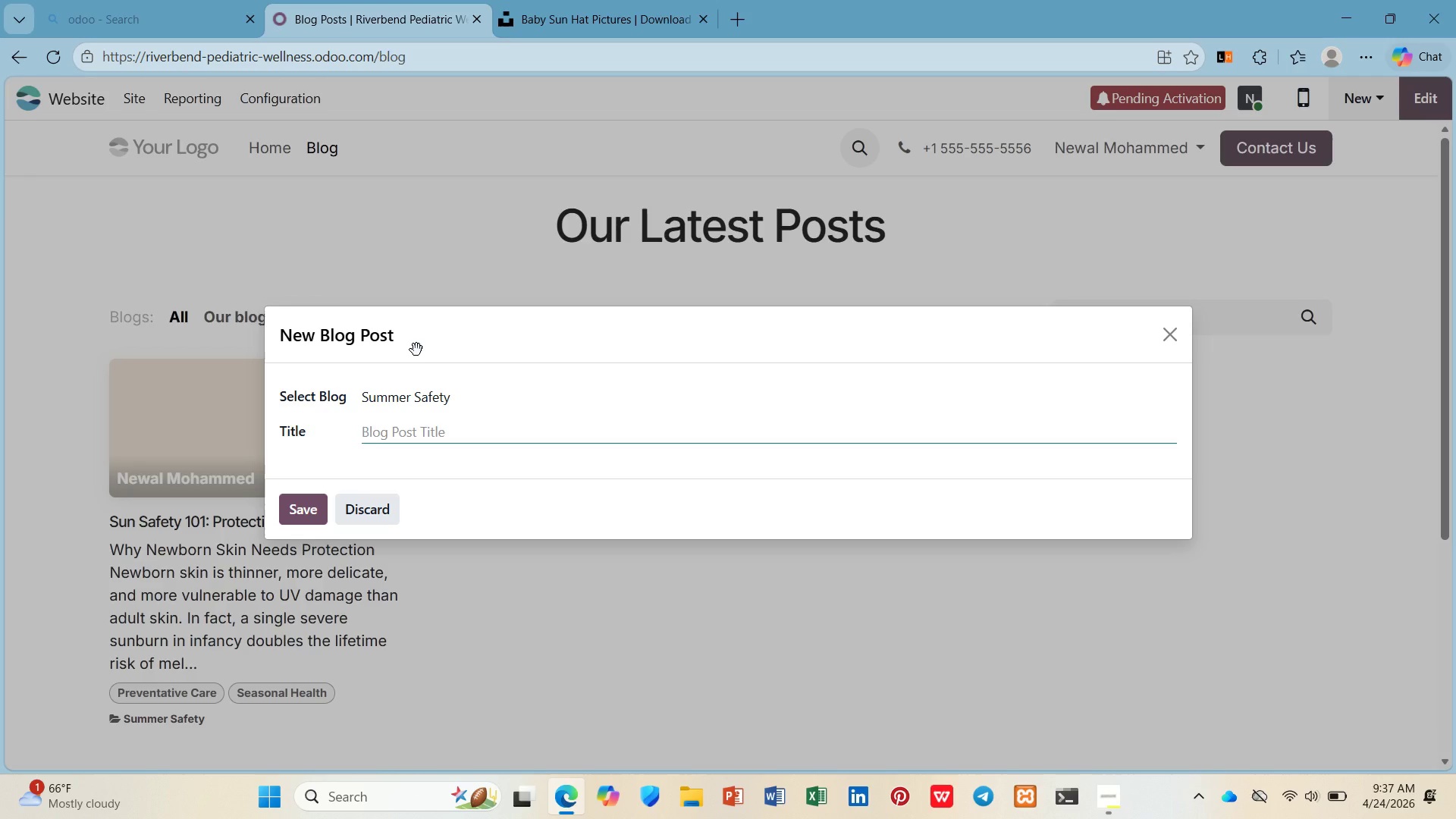 
wait(25.19)
 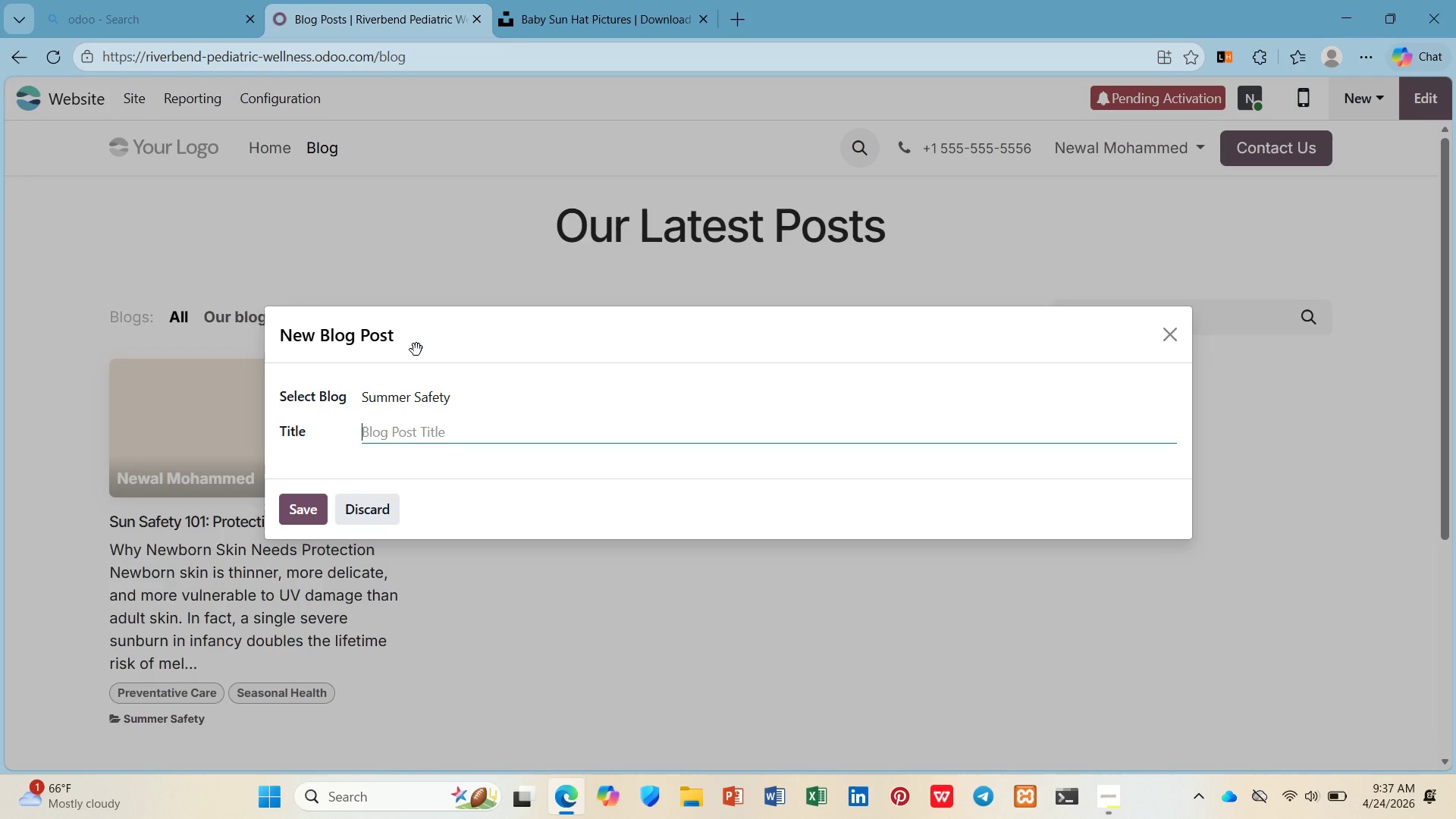 
type(HYdra)
 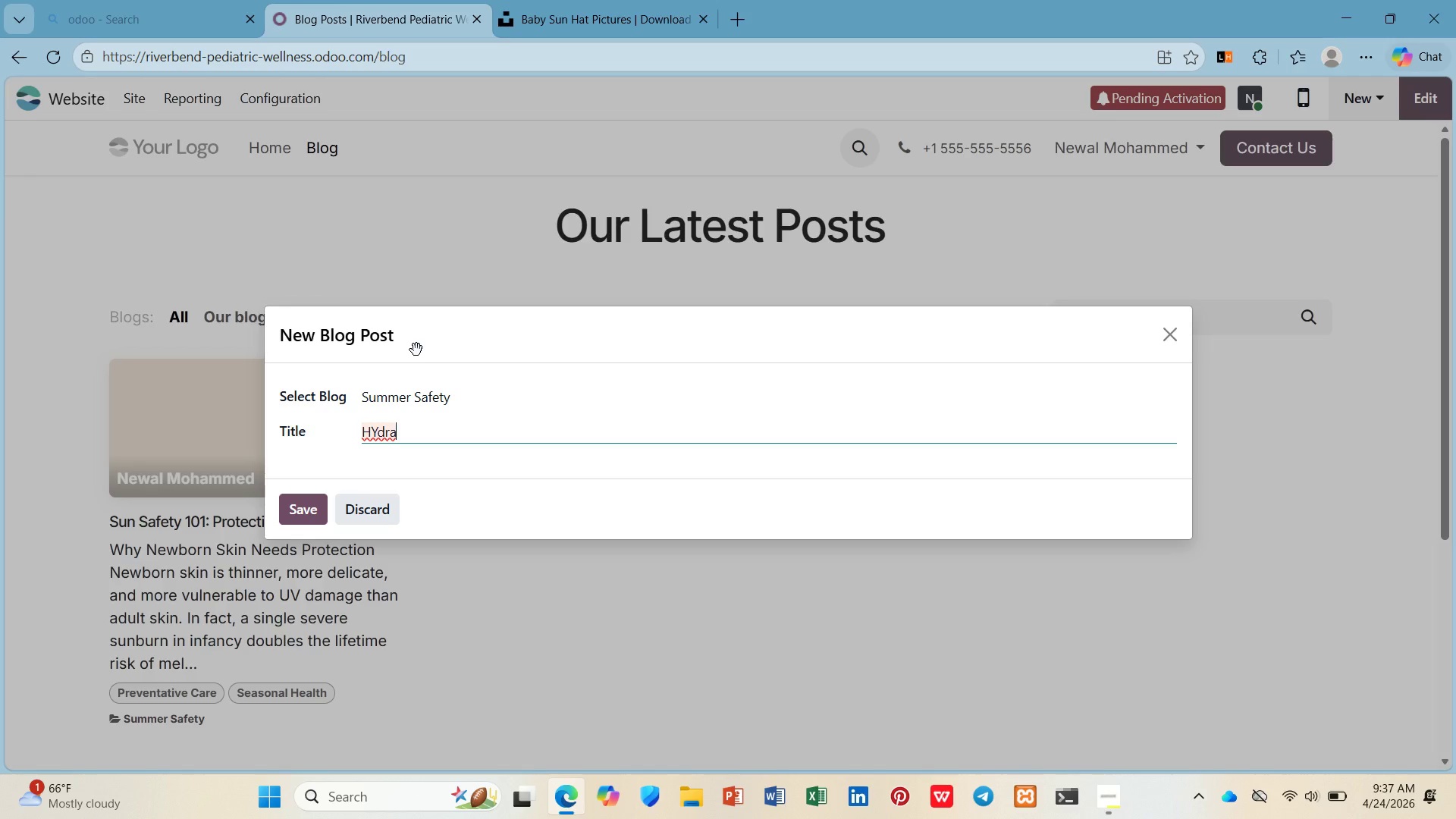 
wait(8.33)
 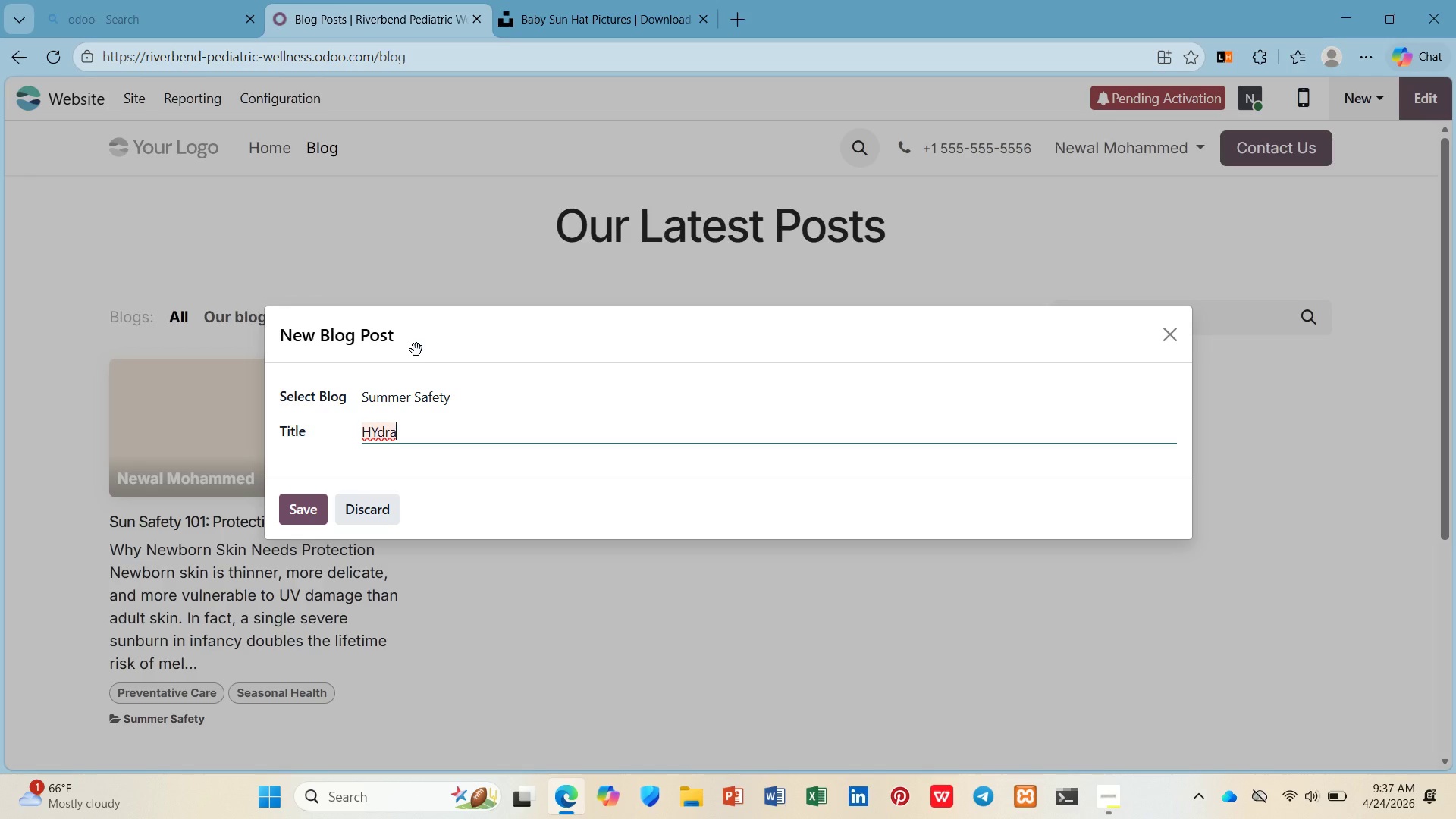 
key(Backspace)
key(Backspace)
key(Backspace)
key(Backspace)
type(ydration & Heat :)
key(Backspace)
key(Backspace)
type(: Guidle)
key(Backspace)
key(Backspace)
type(elone)
key(Backspace)
key(Backspace)
key(Backspace)
type(ines fo )
key(Backspace)
type(r Youth )
 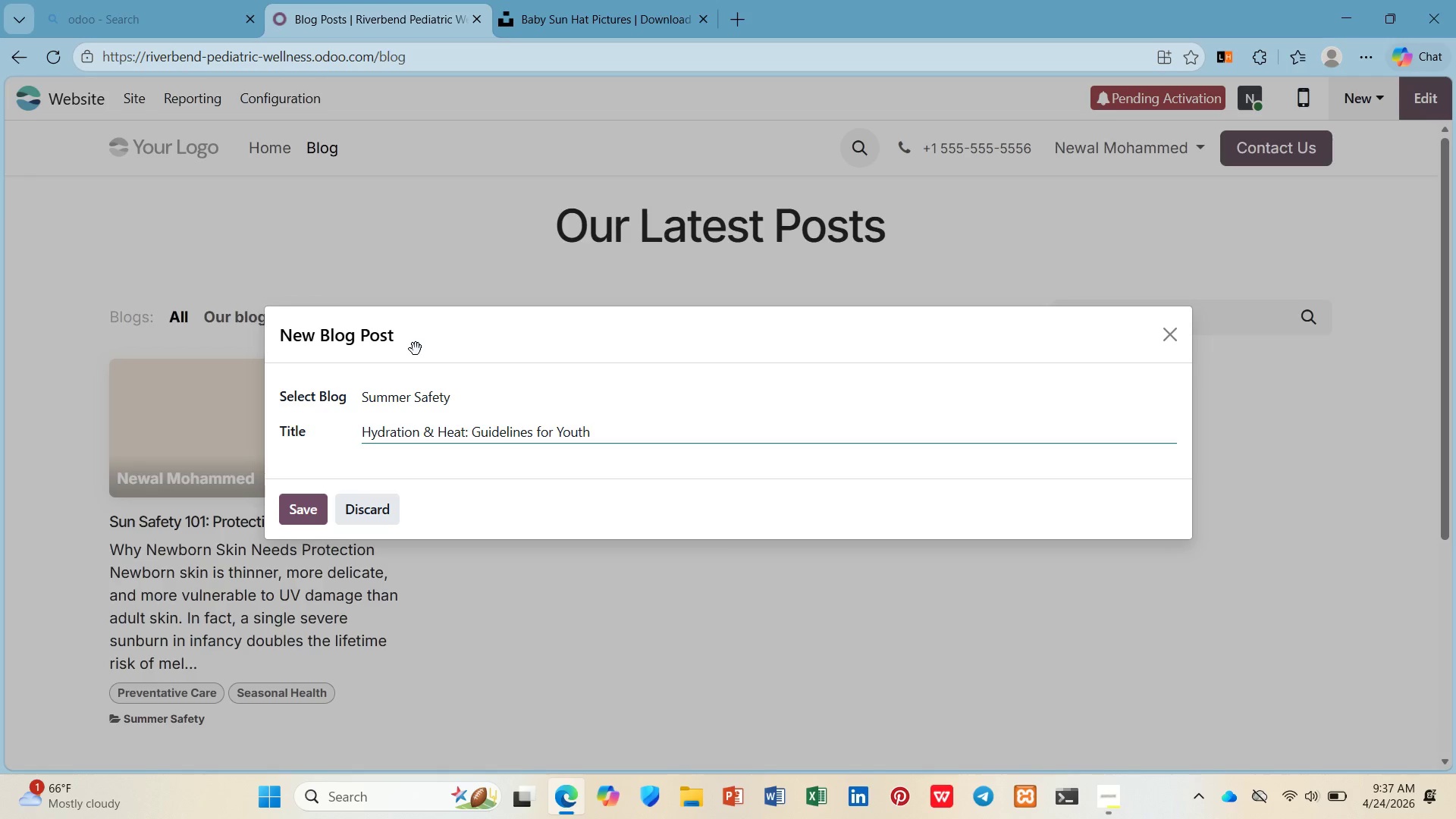 
wait(8.16)
 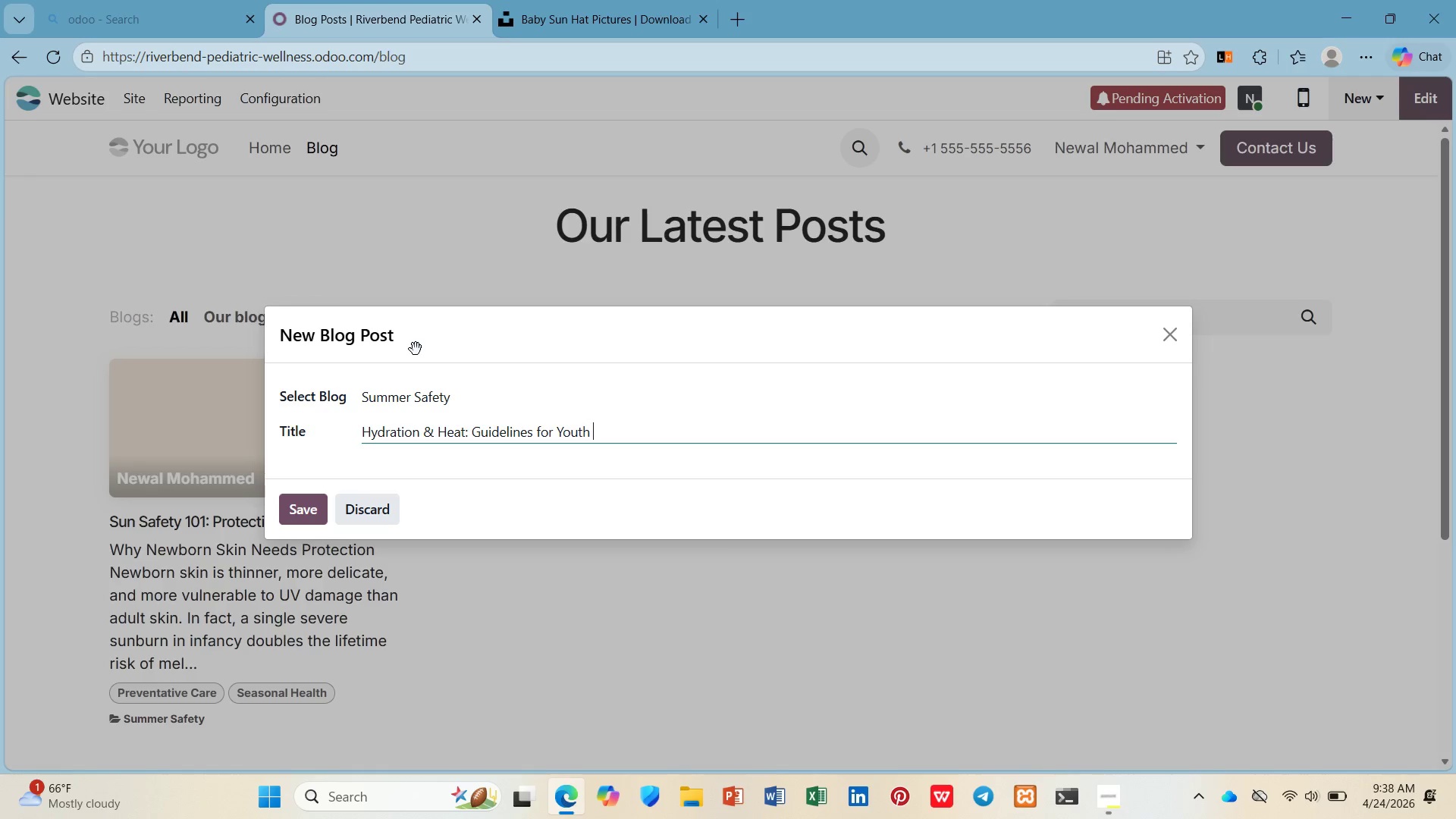 
type(Athletes)
 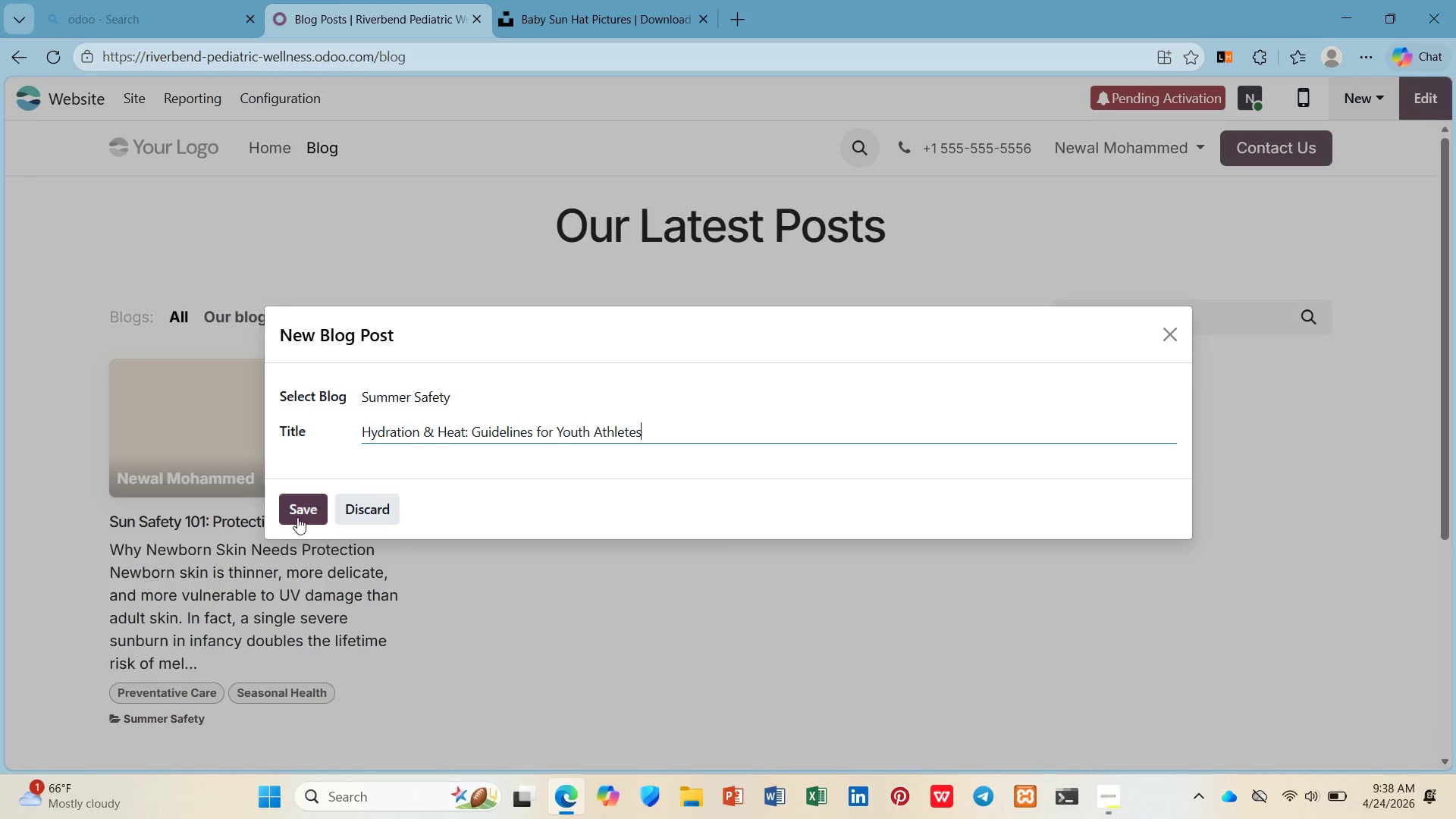 
left_click([296, 508])
 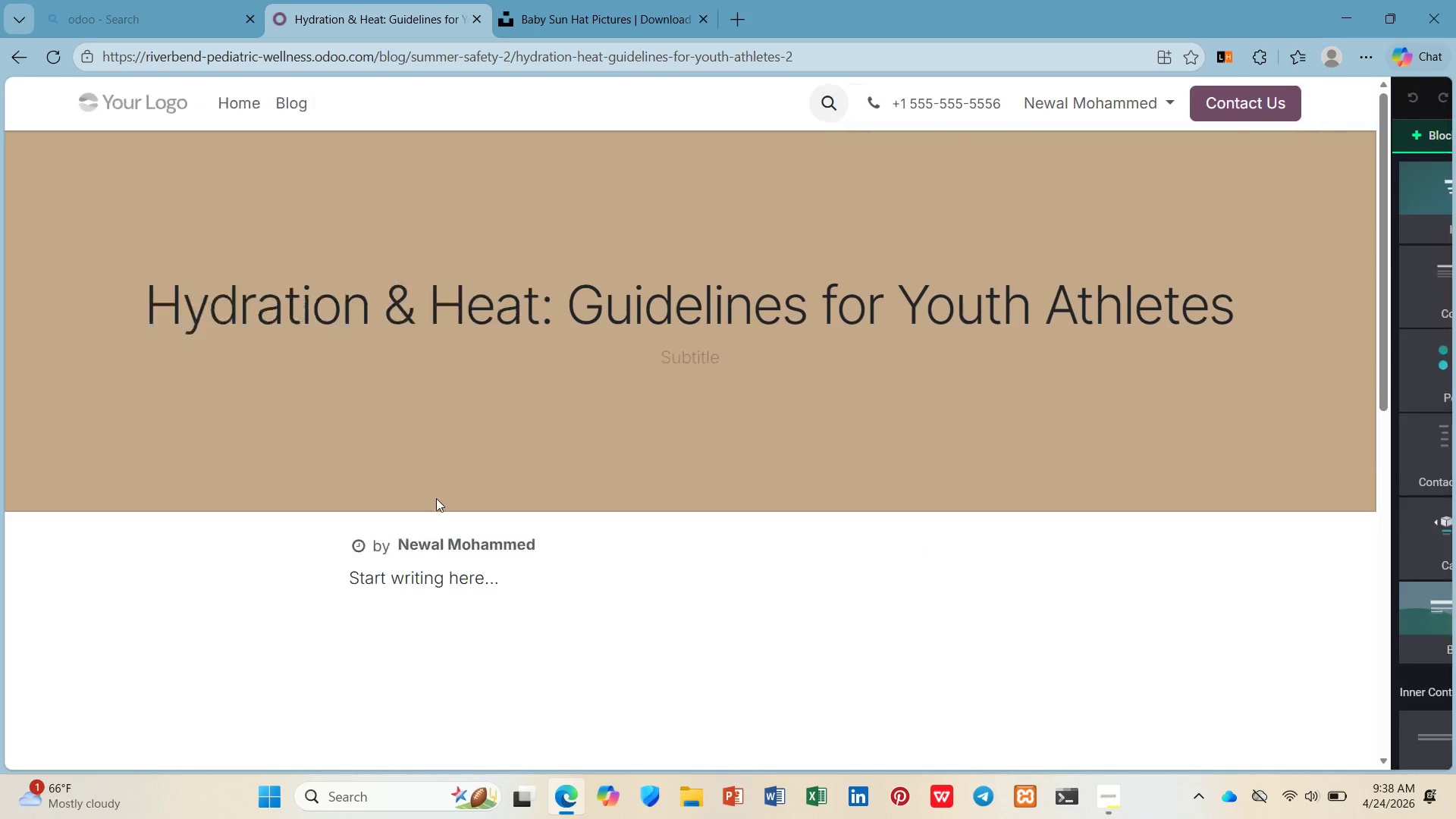 
left_click([982, 457])
 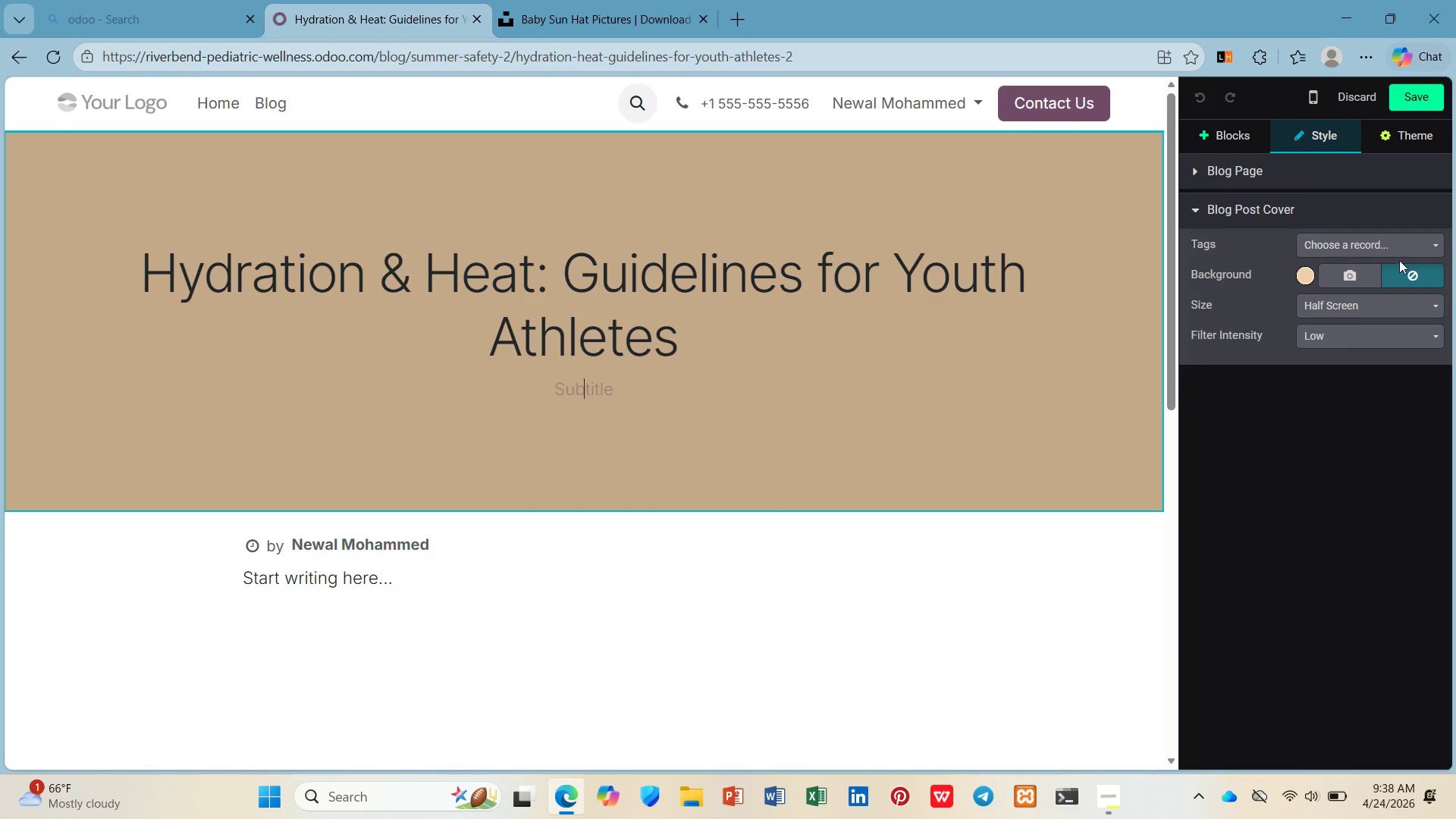 
left_click([1400, 242])
 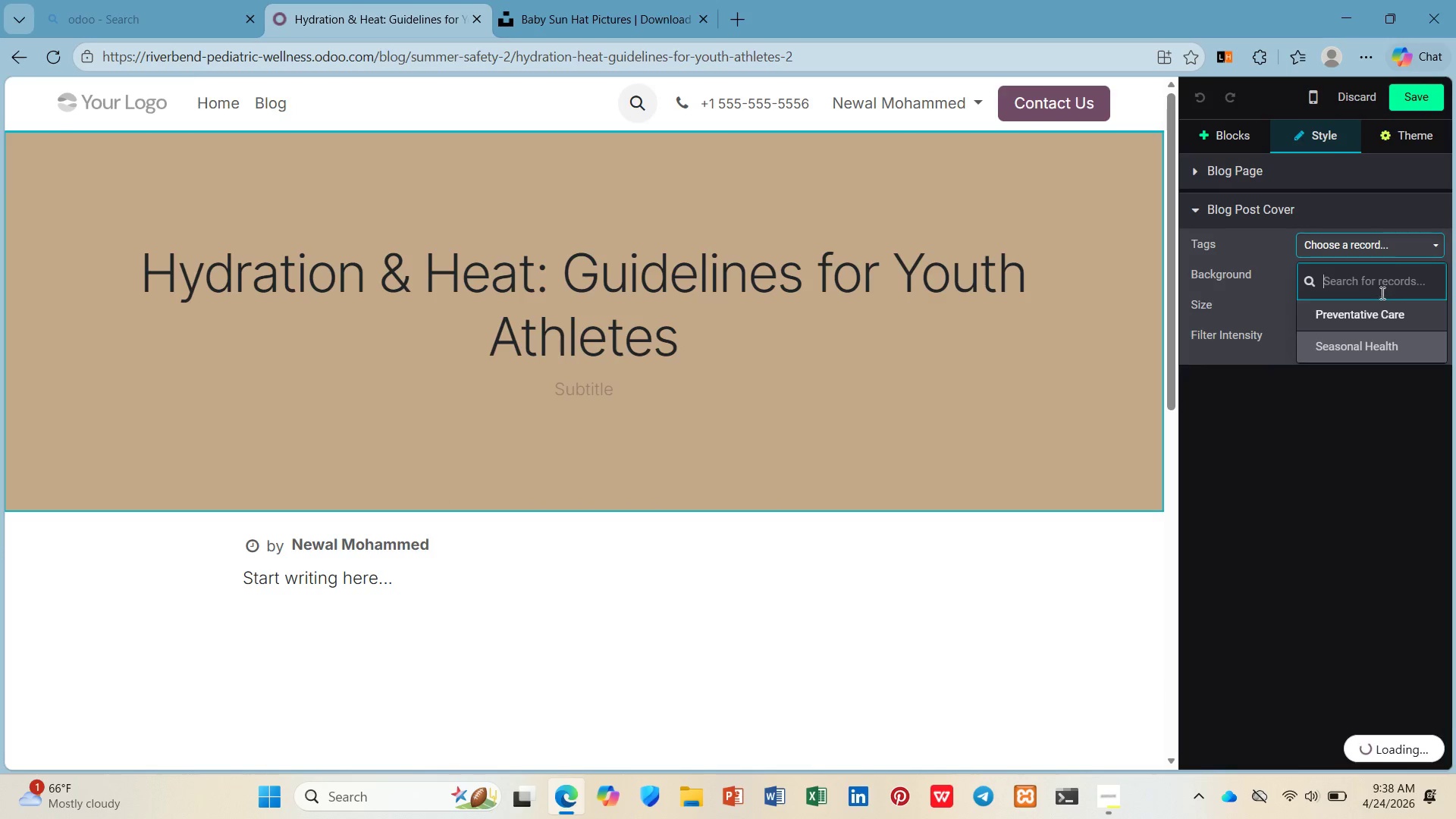 
left_click([1379, 308])
 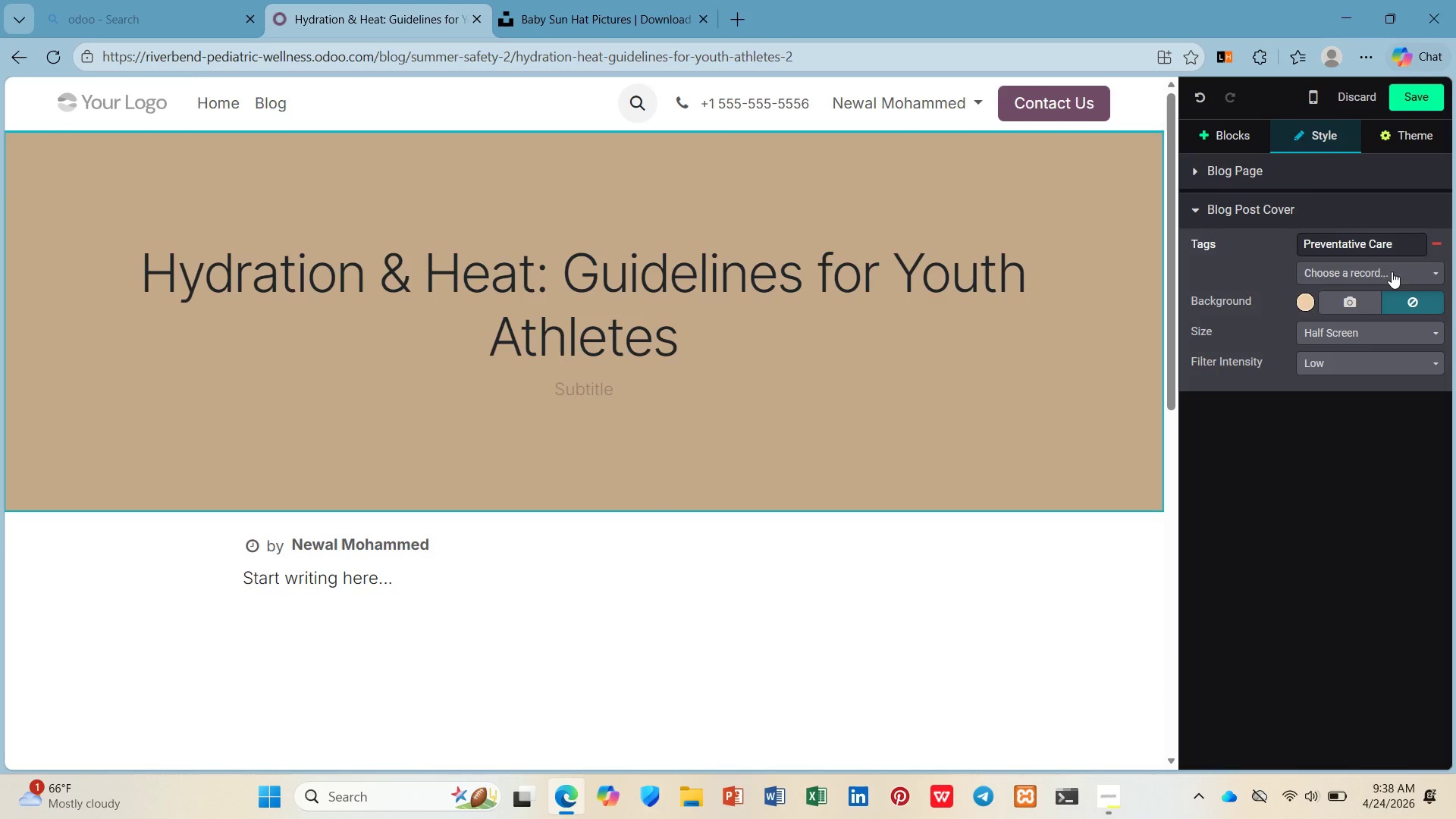 
left_click([1392, 271])
 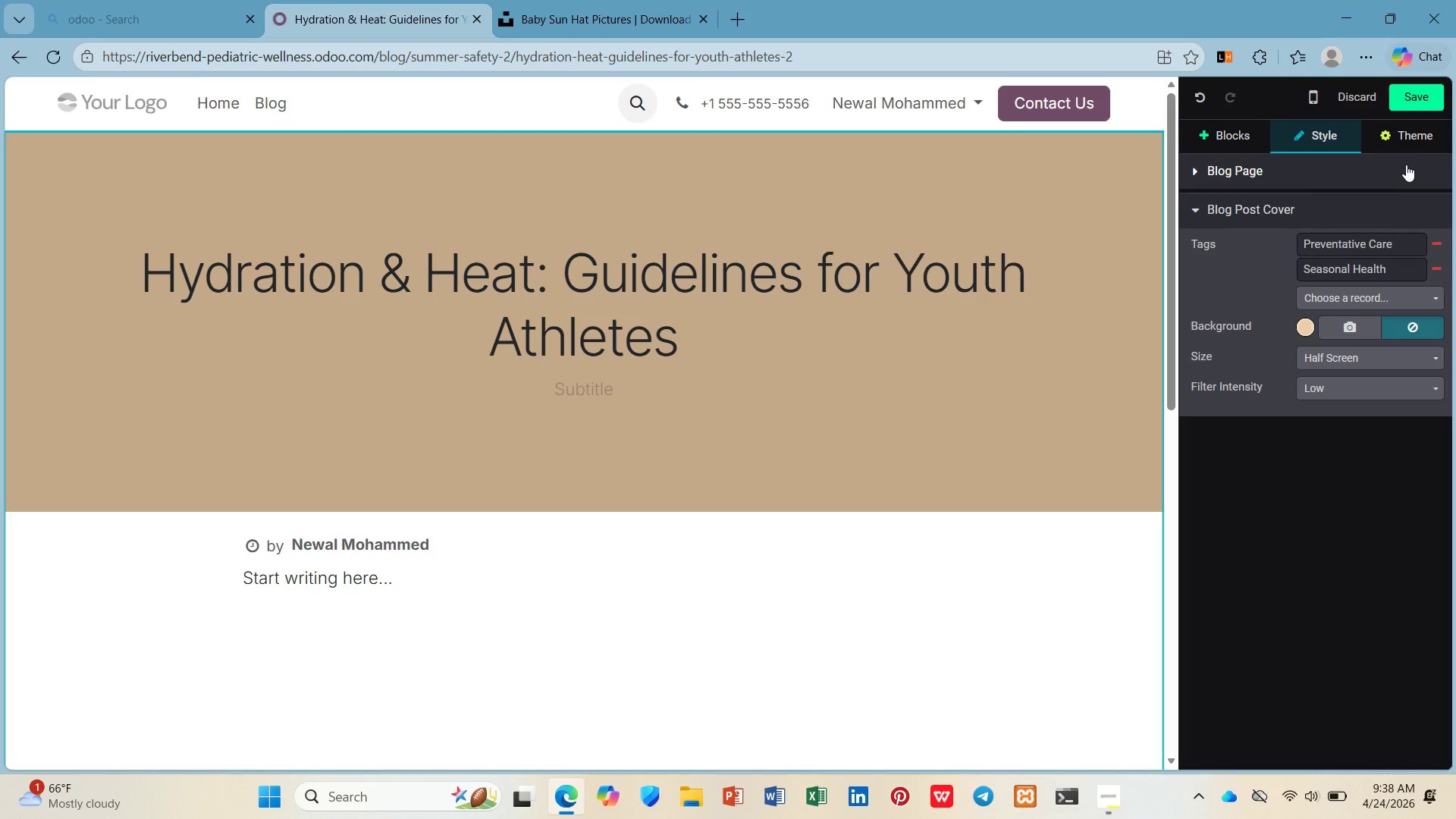 
wait(22.2)
 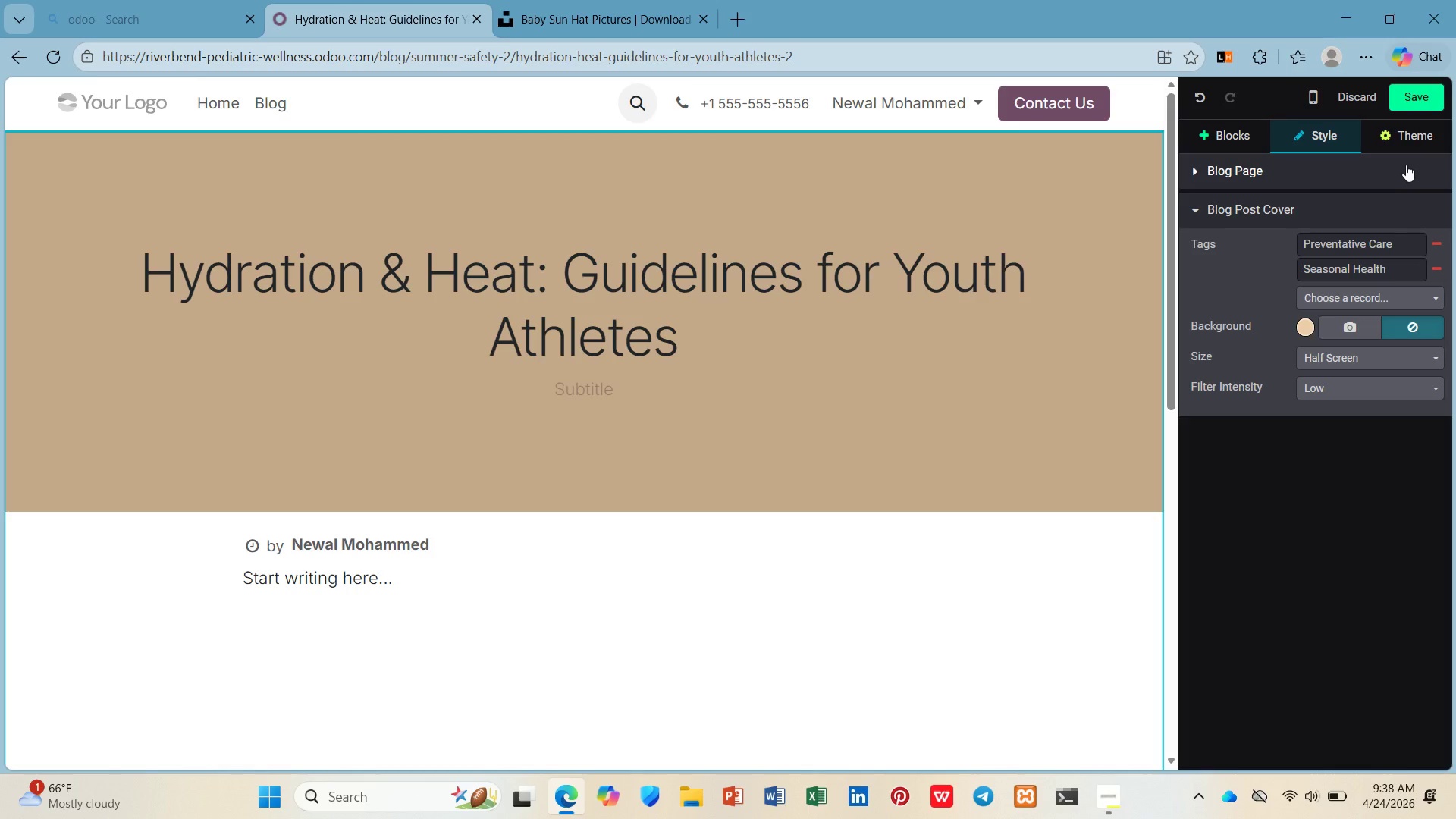 
left_click_drag(start_coordinate=[414, 582], to_coordinate=[203, 579])
 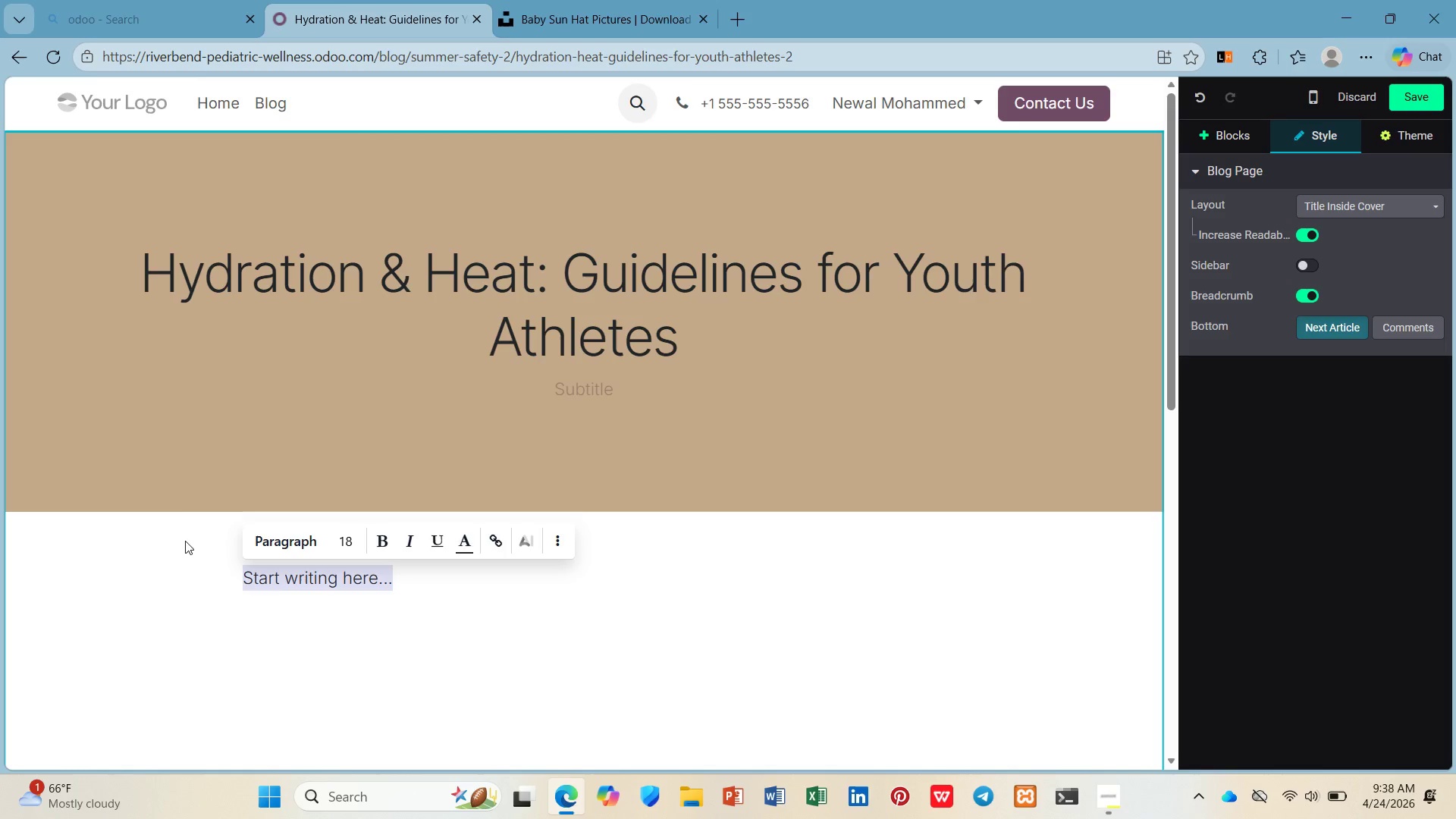 
wait(8.34)
 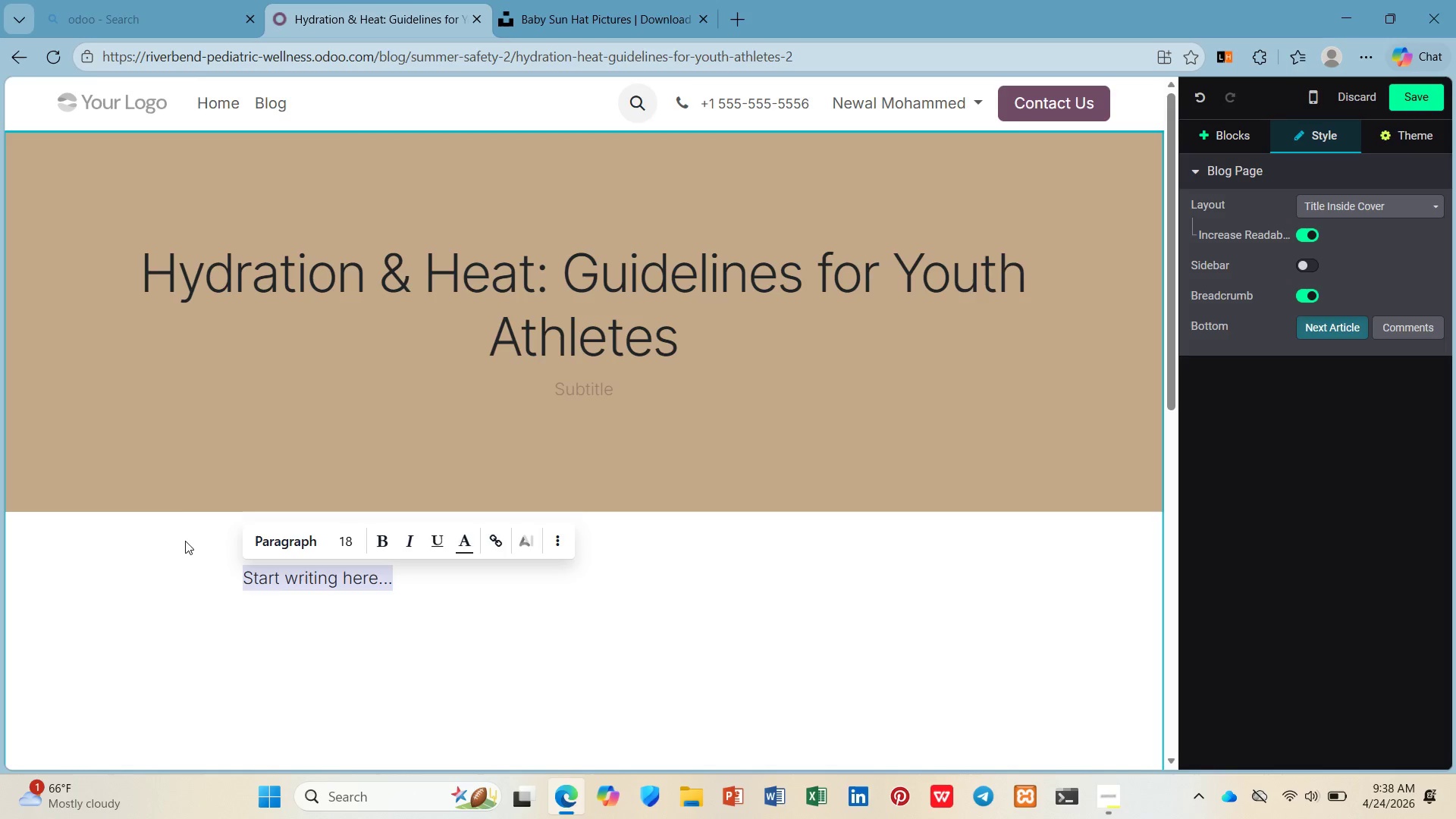 
type(/h2)
 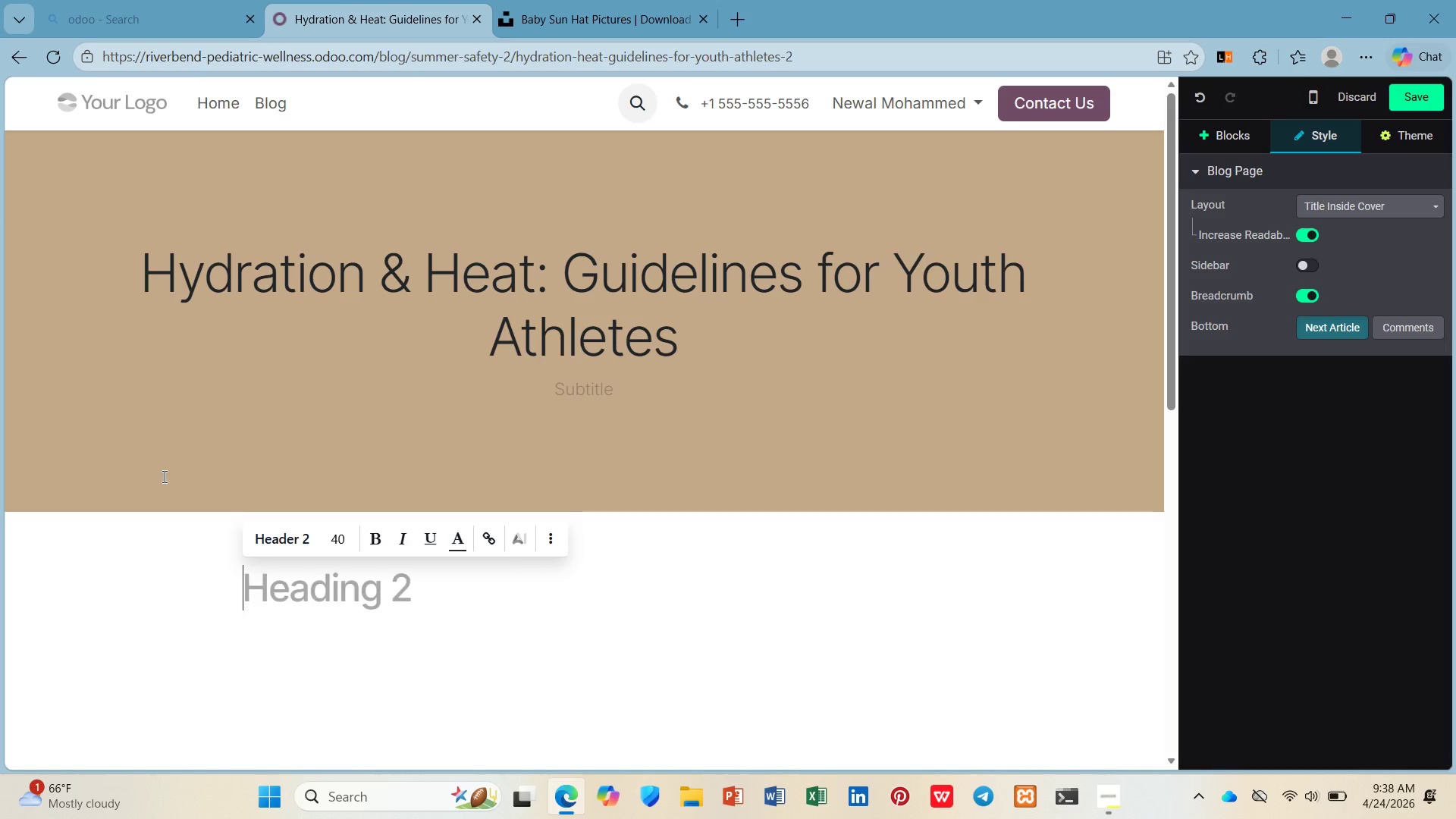 
key(Enter)
 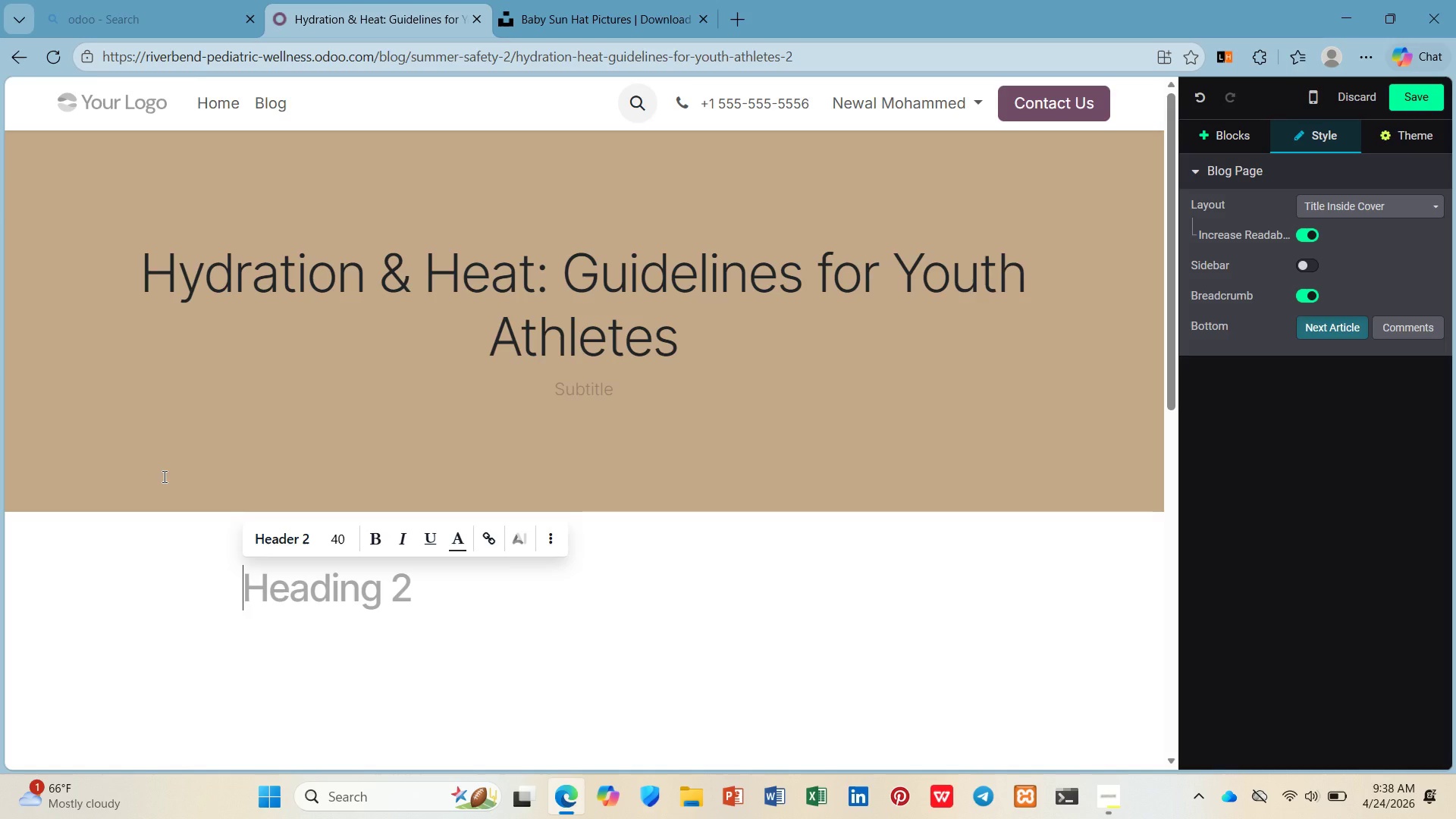 
hold_key(key=ShiftLeft, duration=0.31)
 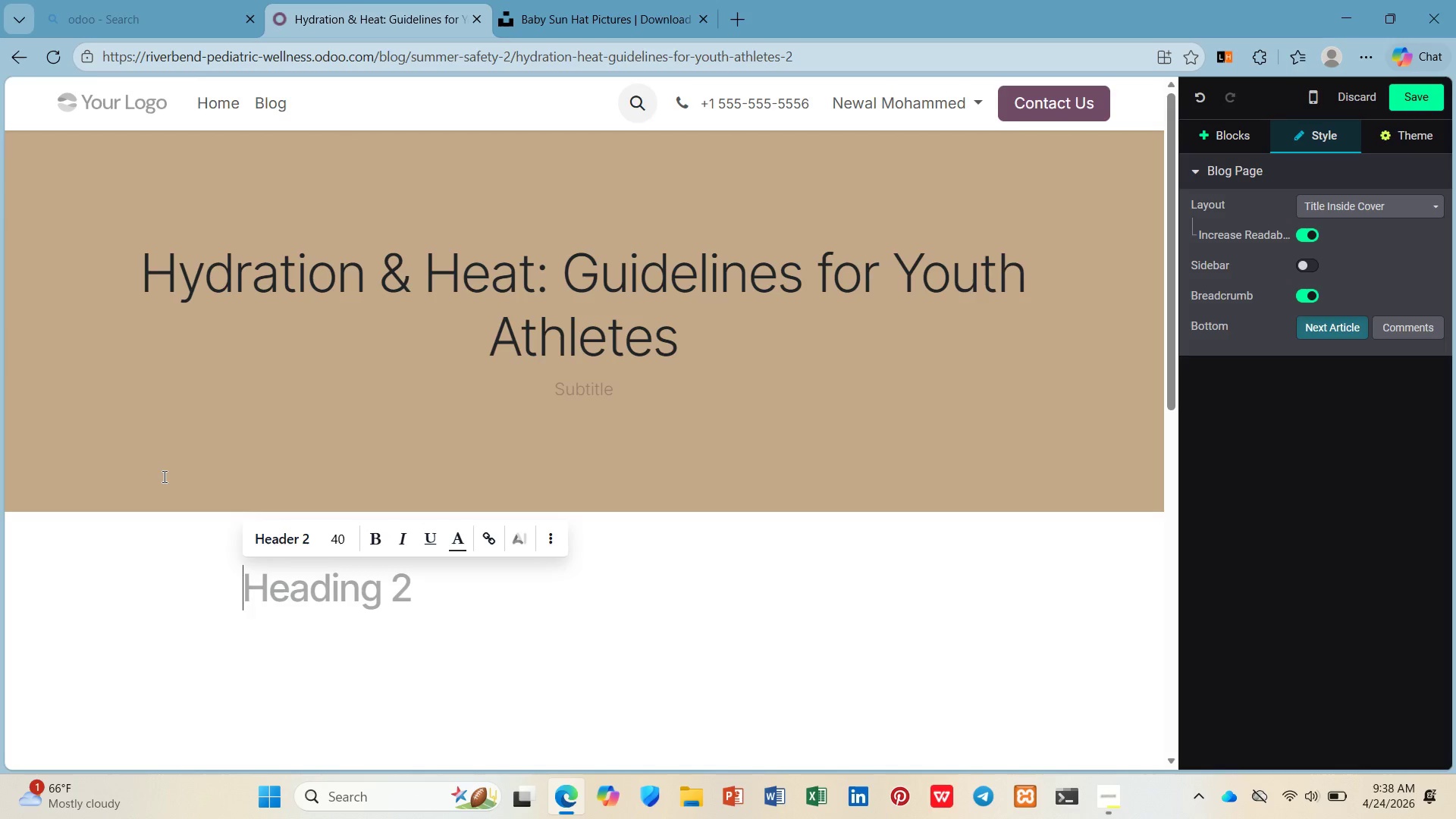 
type(Yu)
key(Backspace)
key(Backspace)
type(oun )
key(Backspace)
type(g thletes Face HIgher )
key(Backspace)
key(Backspace)
type(igher Heat Rish)
key(Backspace)
type(k)
 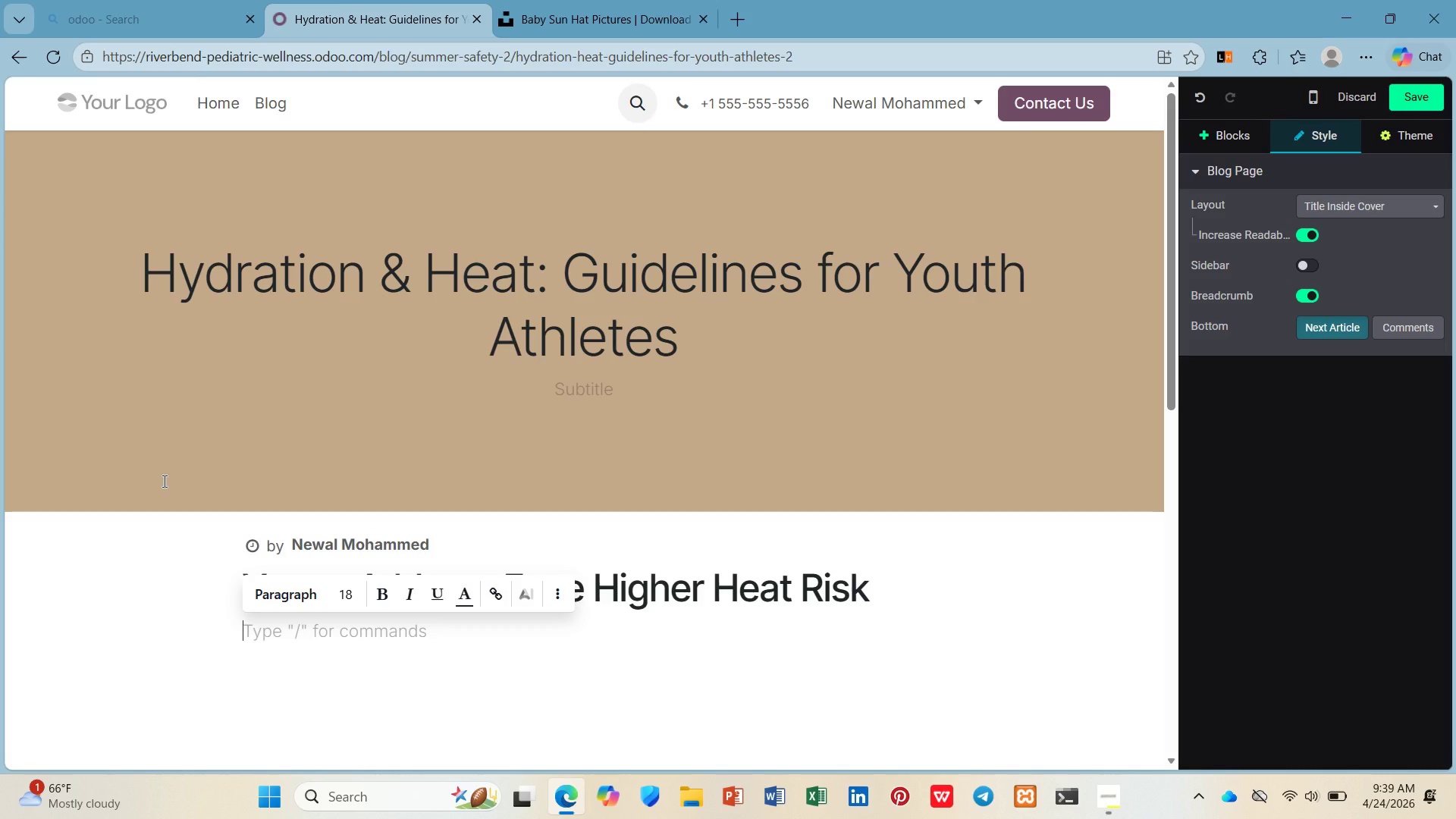 
 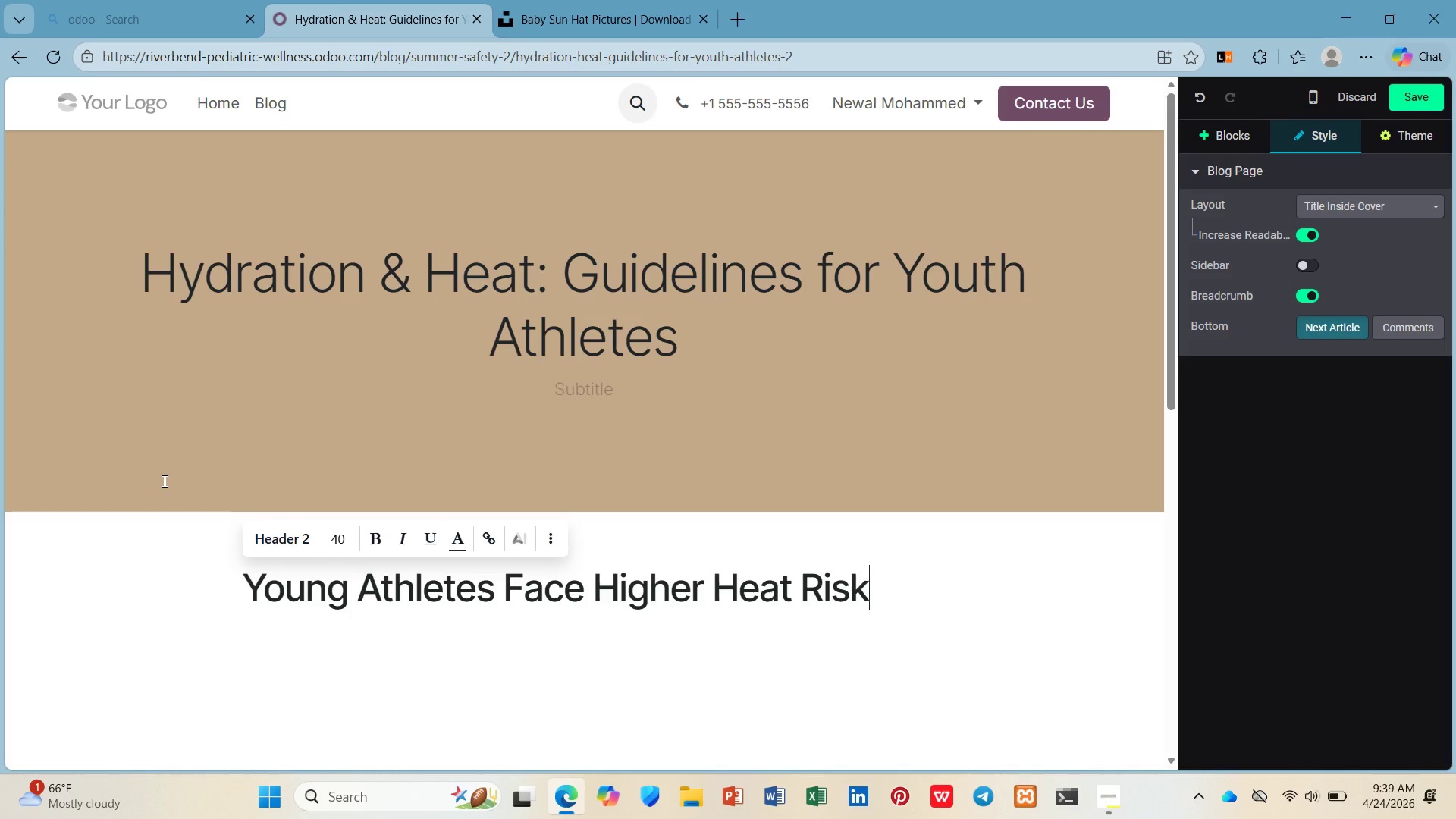 
key(Enter)
 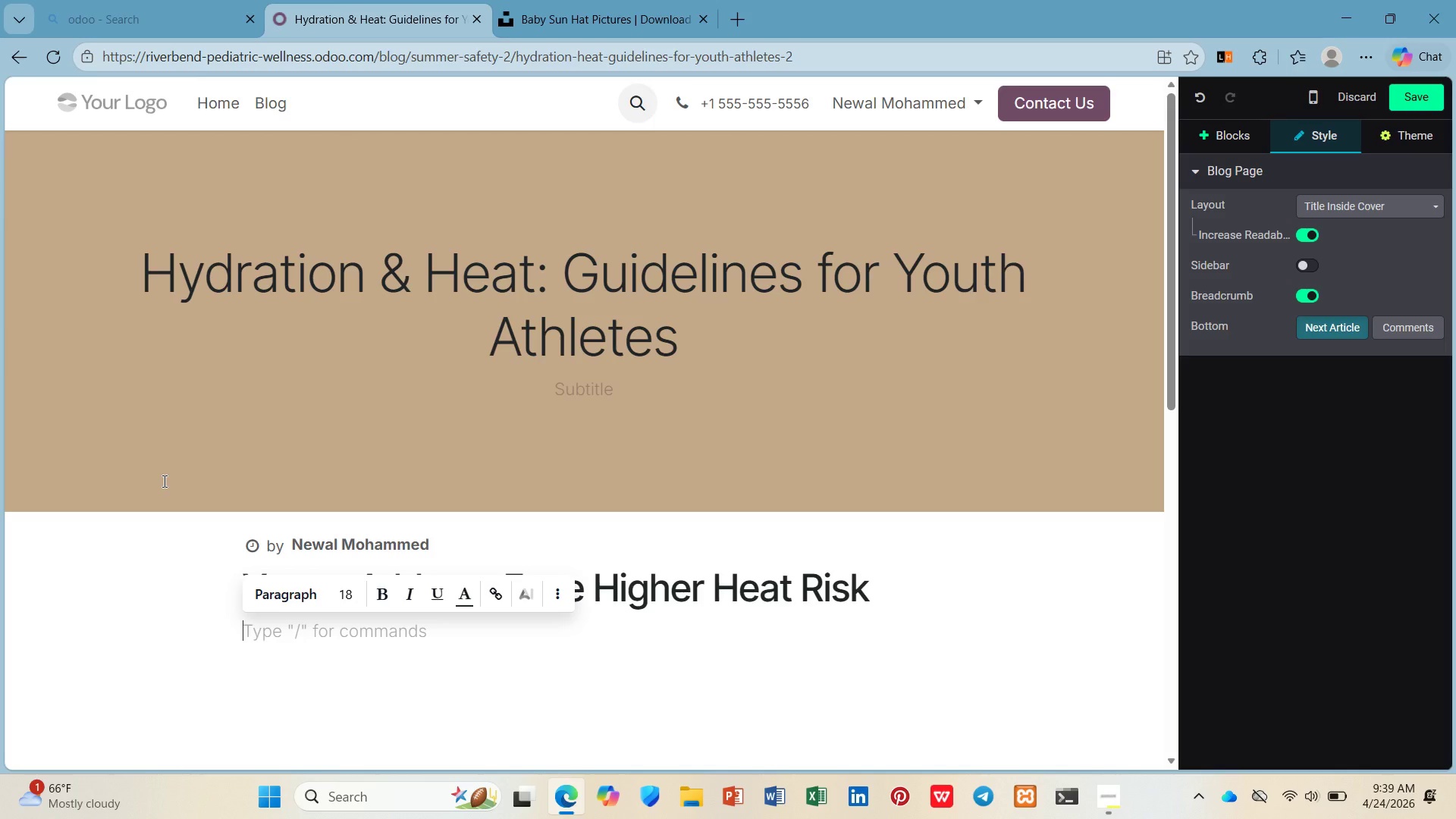 
type(Children genrate more heat during exrcise than adults, se)
key(Backspace)
type(eat less e)
 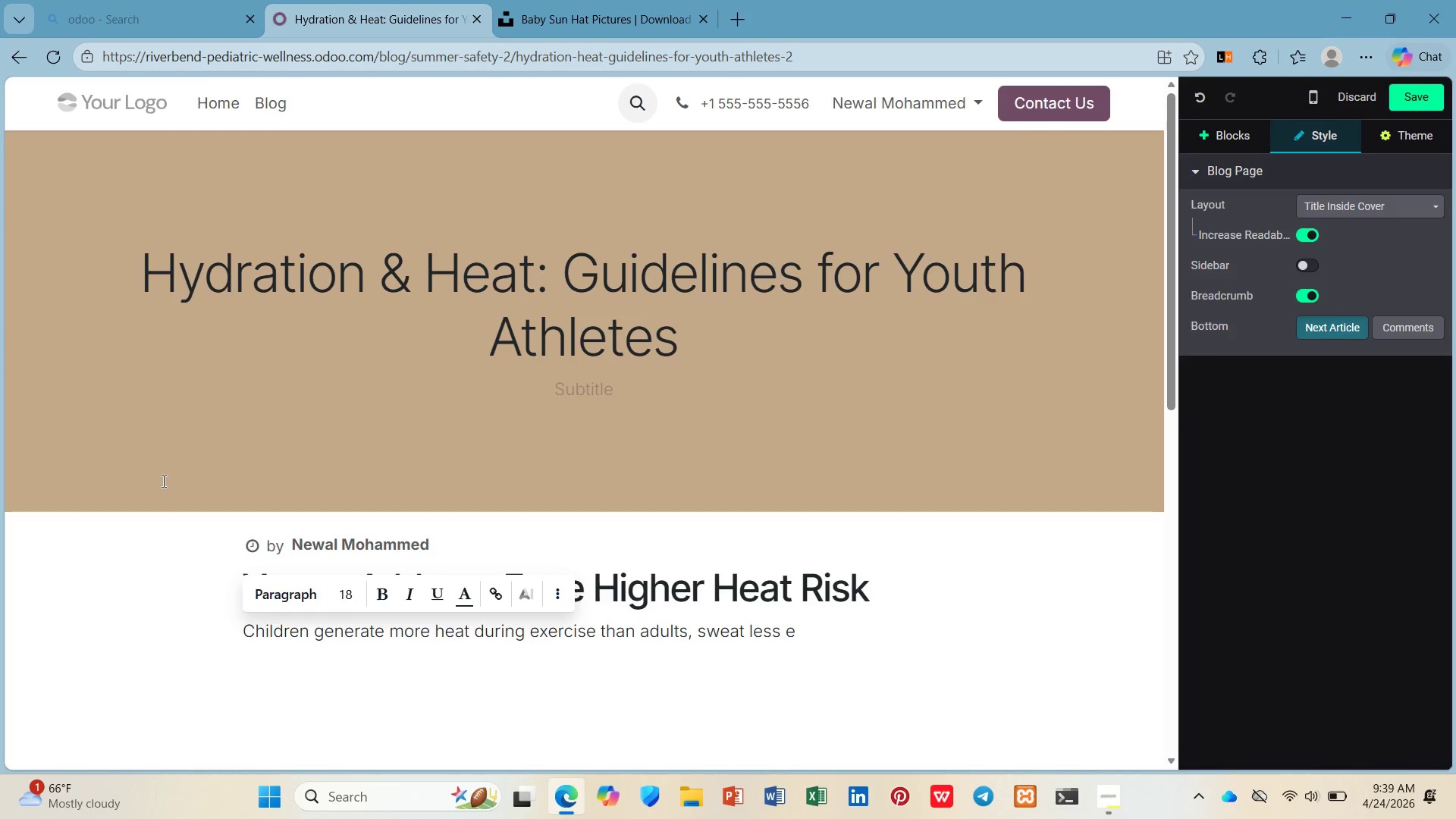 
hold_key(key=W, duration=0.36)
 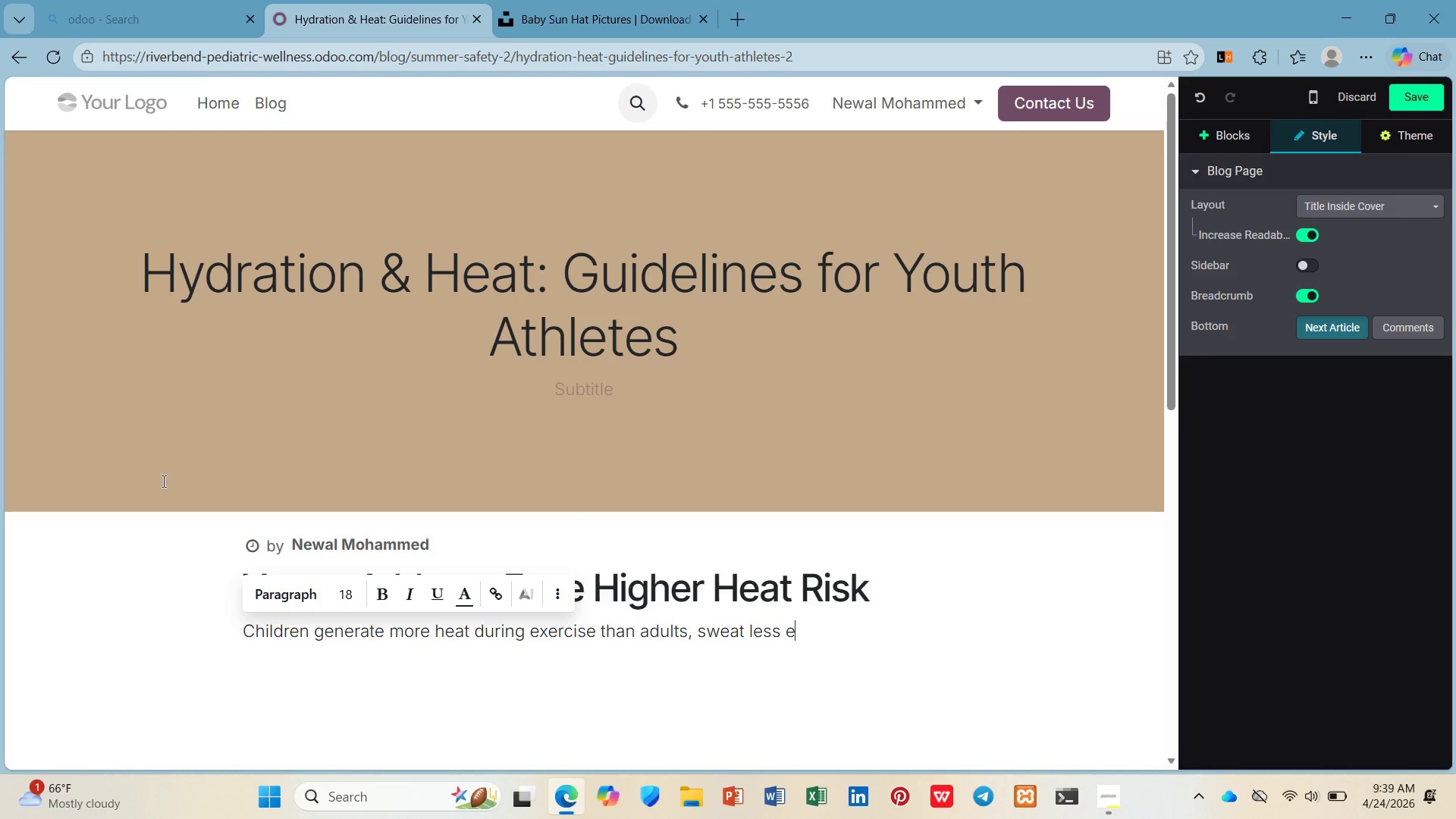 
double_click([821, 635])
 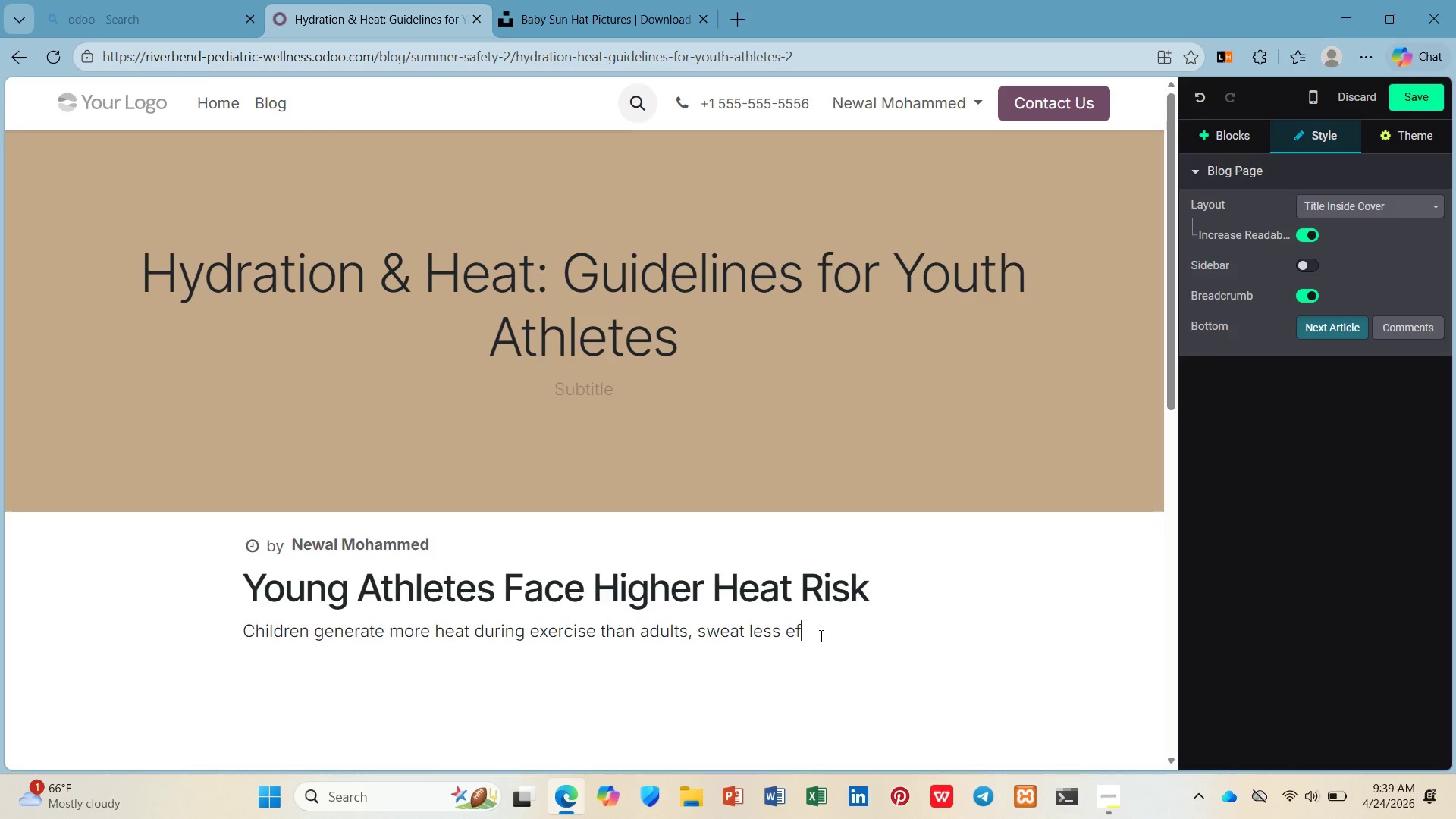 
type(fficiently )
key(Backspace)
type(, and often ing)
key(Backspace)
key(Backspace)
type(gnore thirst until dehydration has already es)
key(Backspace)
key(Backspace)
key(Backspace)
key(Backspace)
type(set in. For youth athlets)
key(Backspace)
type(es practicing in summer heat )
key(Backspace)
type(, this combination creates erious risk.)
 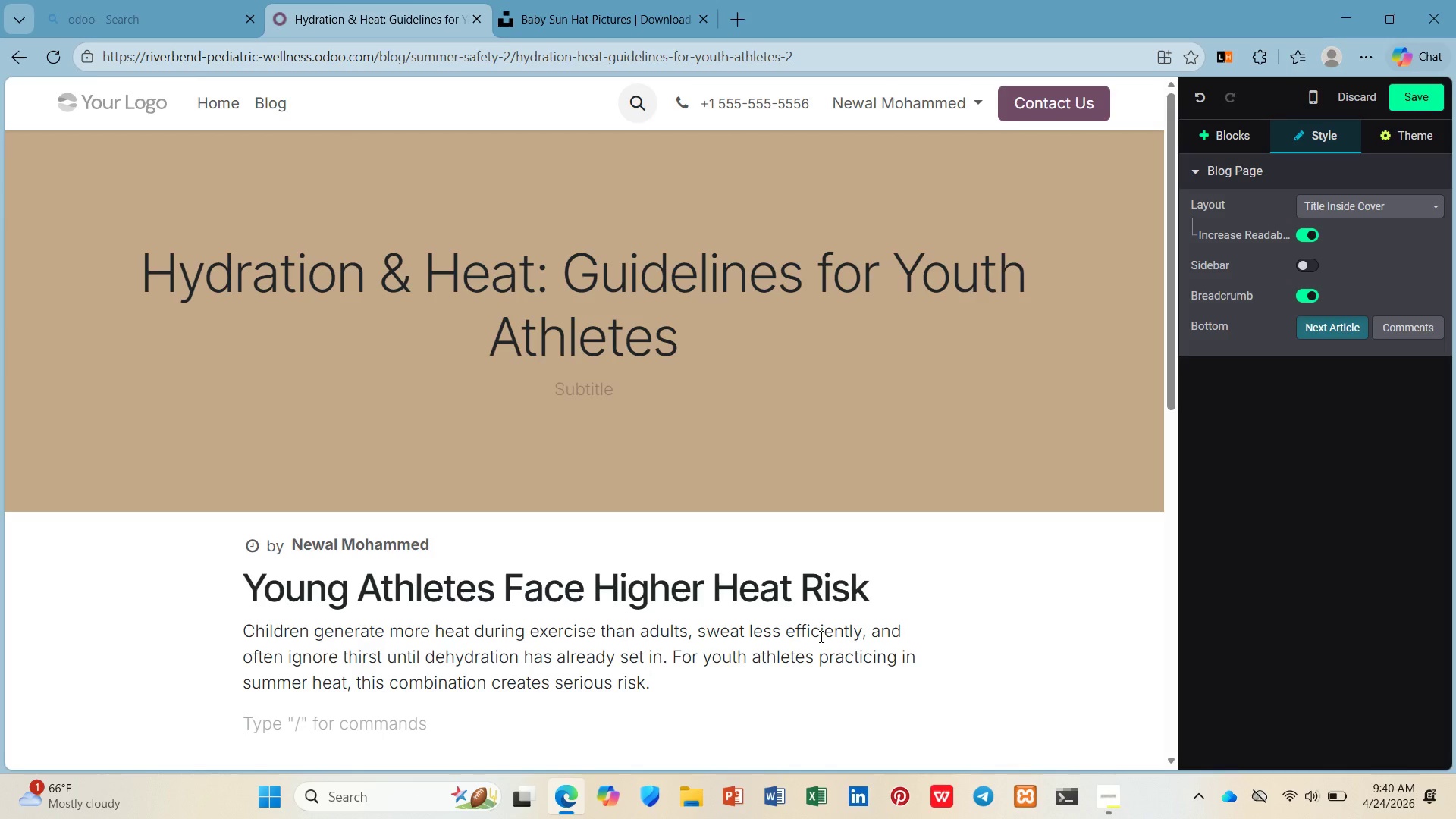 
key(Enter)
 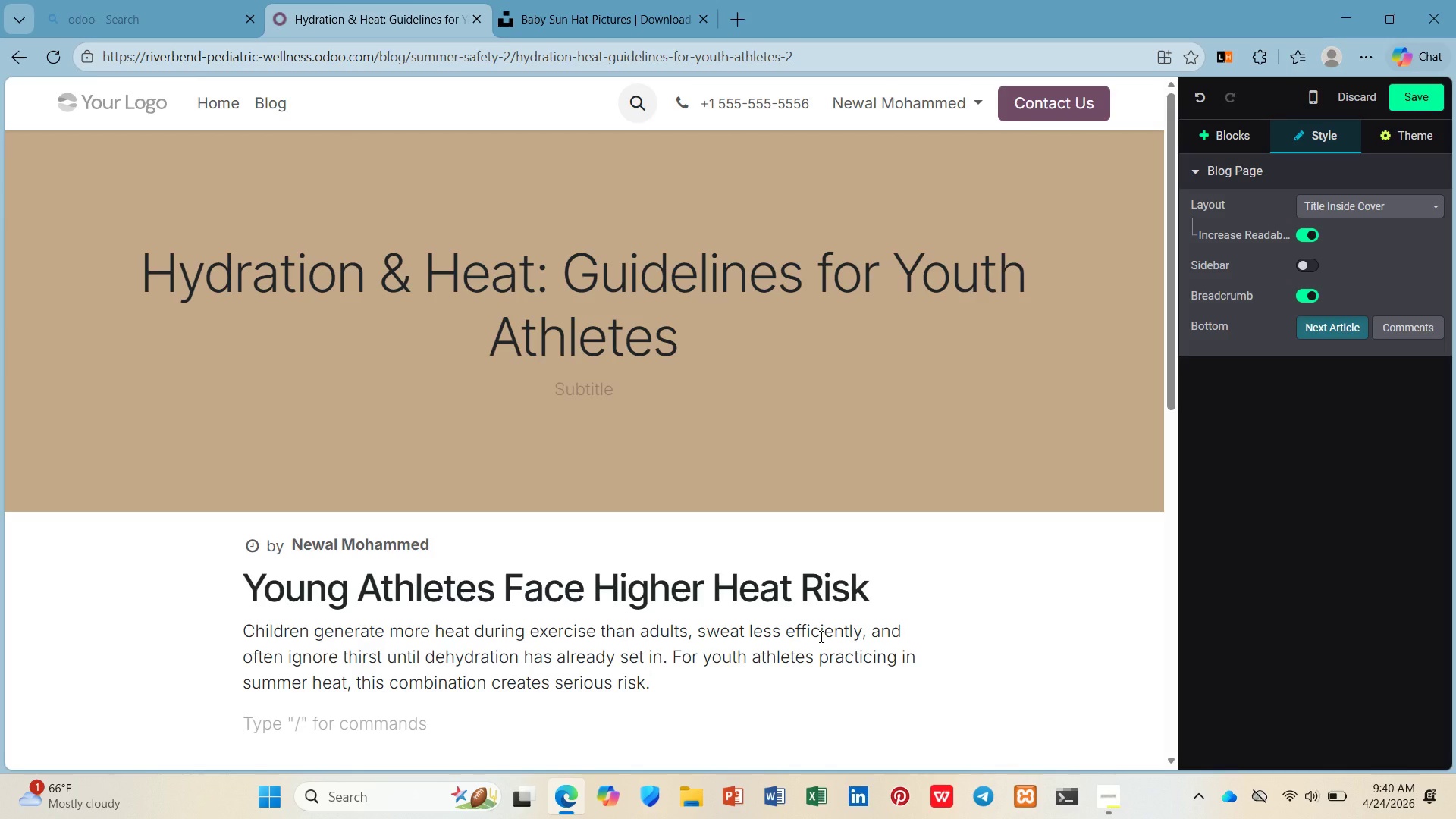 
type(Heat l)
key(Backspace)
type(illness is entirely preventable - but it requires proactive hydration strategies and careful monitoring from parent )
key(Backspace)
type(s c)
key(Backspace)
type(and o)
key(Backspace)
type(coaches.)
 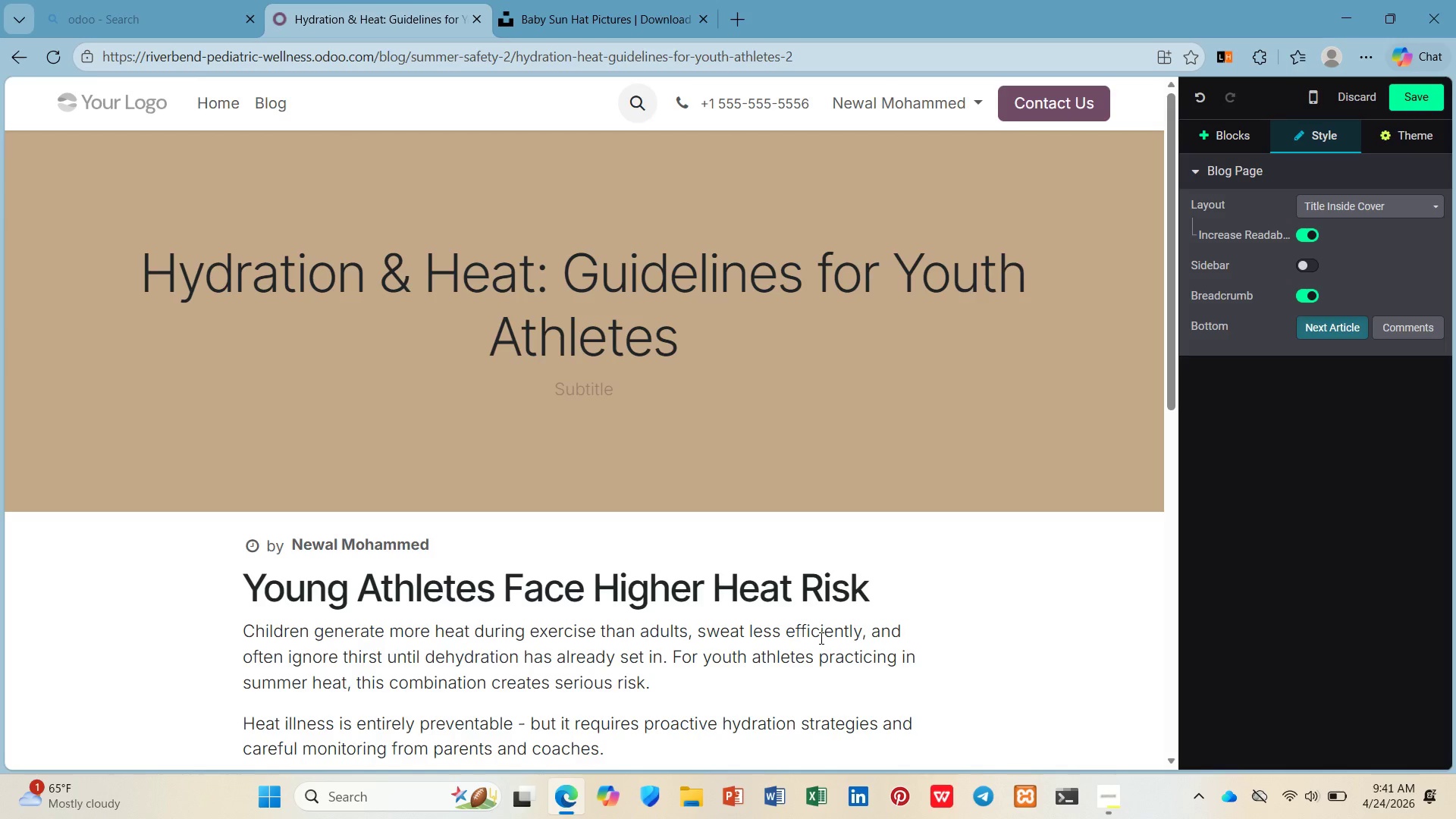 
key(Enter)
 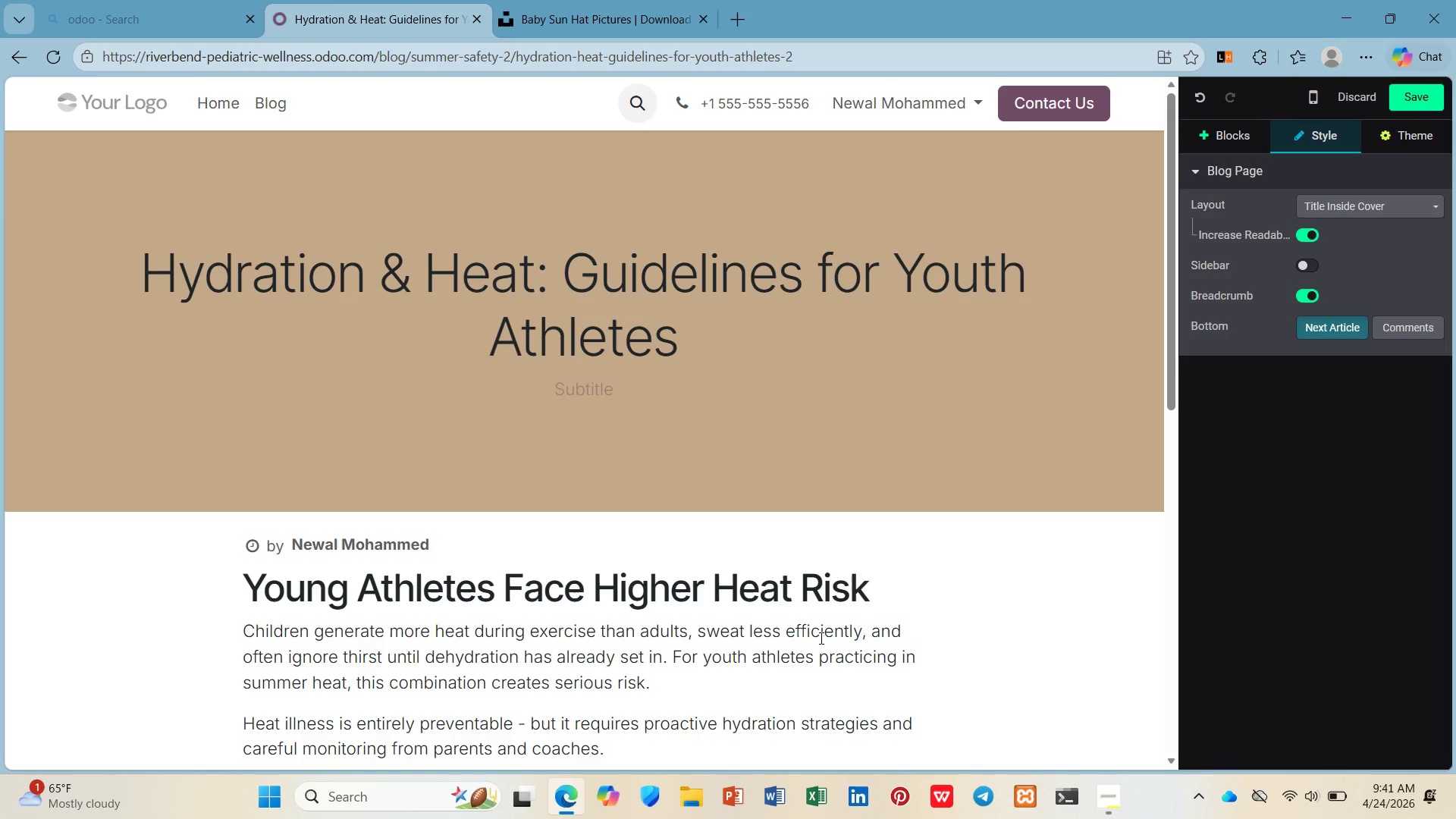 
type(/h2)
 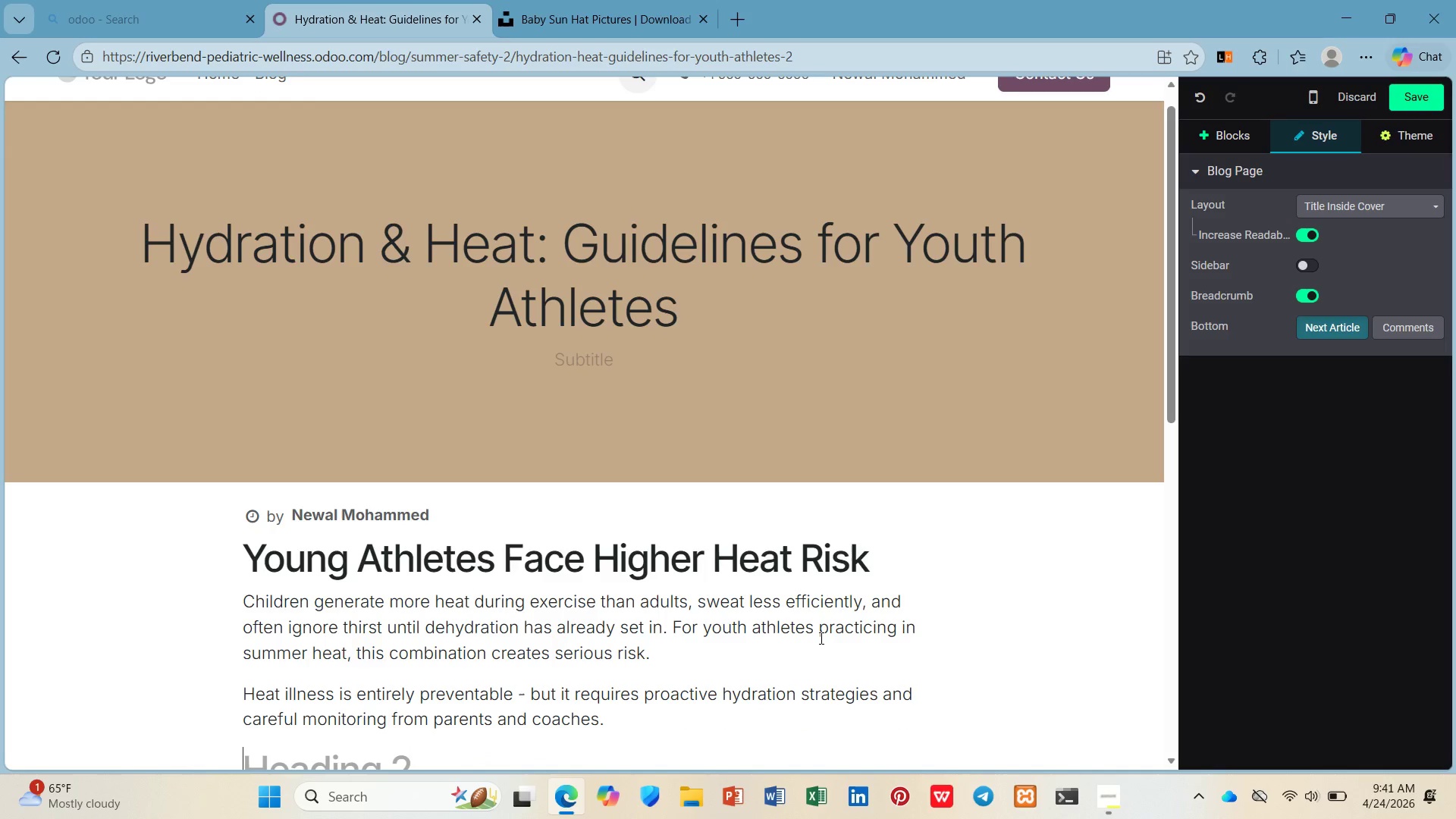 
key(Enter)
 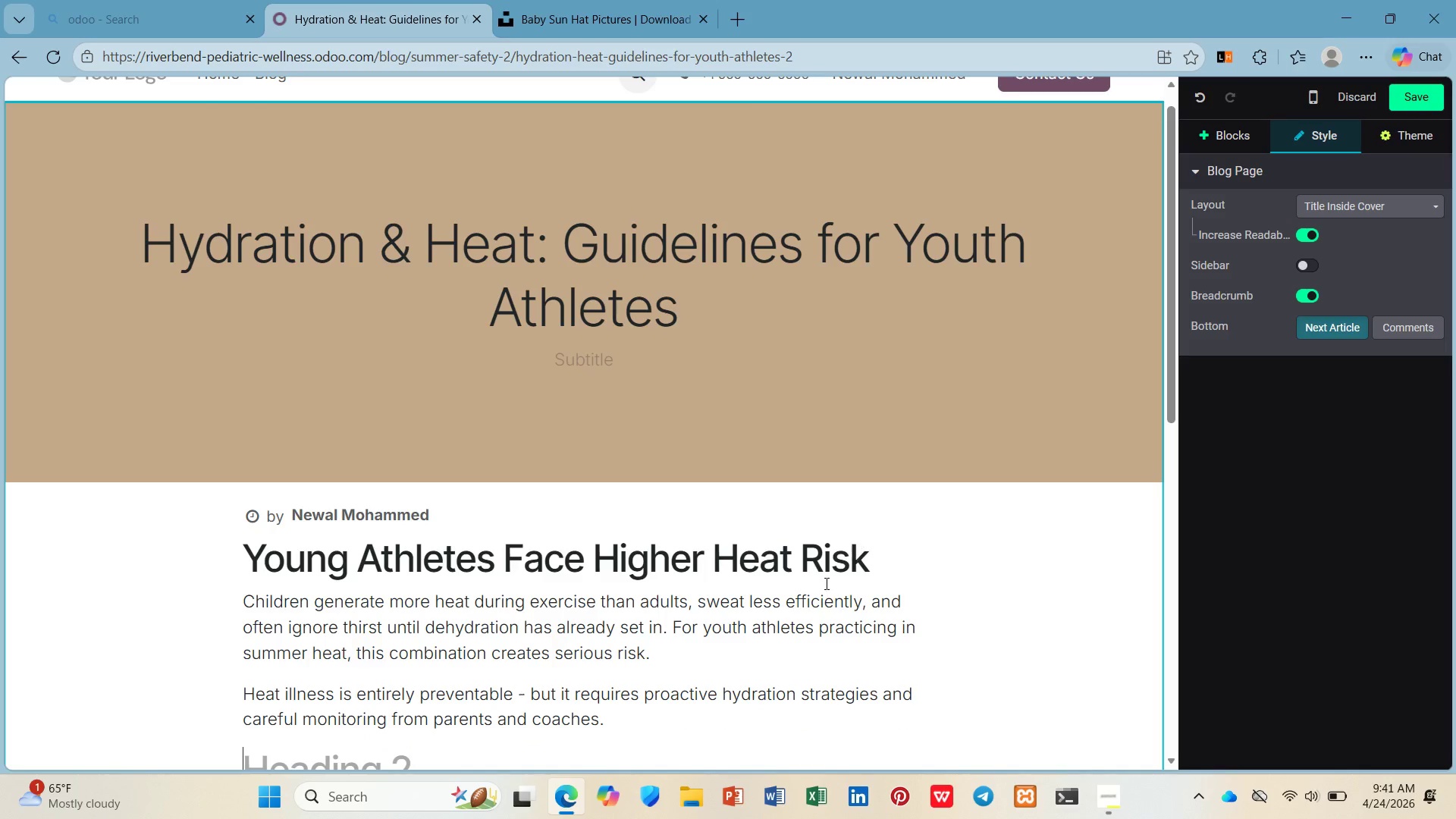 
scroll: coordinate [763, 432], scroll_direction: down, amount: 4.0
 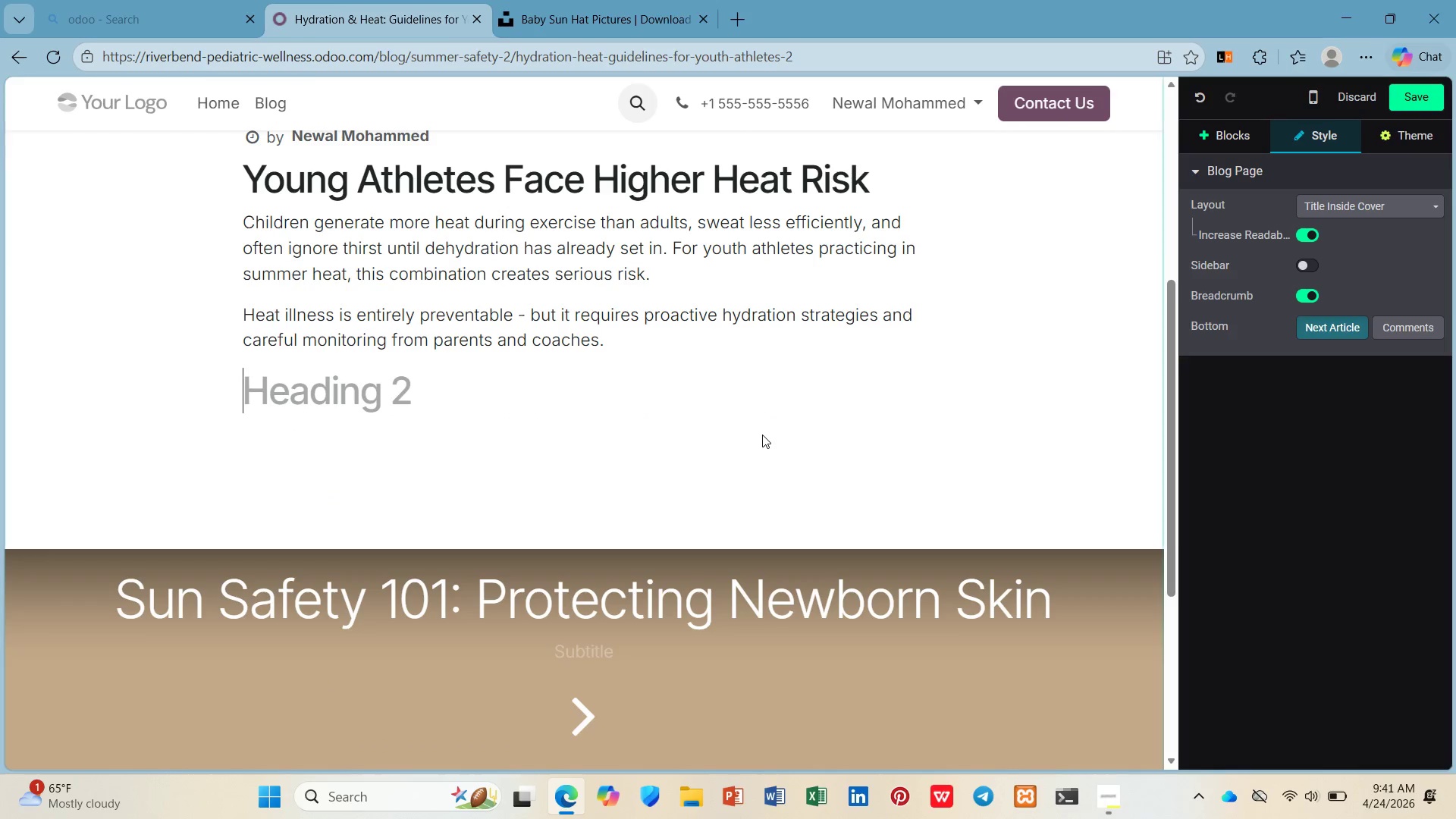 
type(Hydration bu)
key(Backspace)
type(y th enu)
key(Backspace)
key(Backspace)
type(Numbers)
 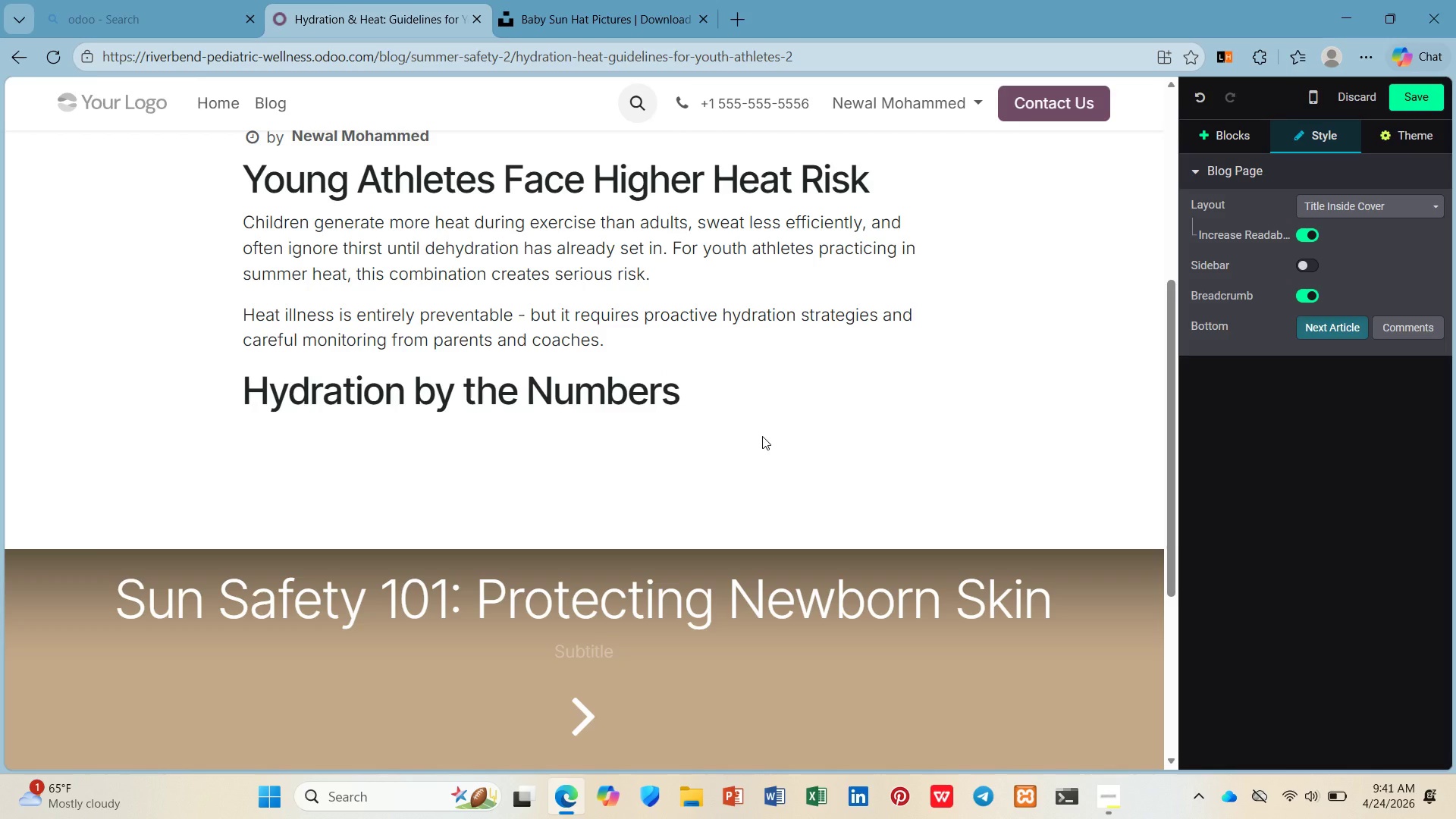 
wait(14.28)
 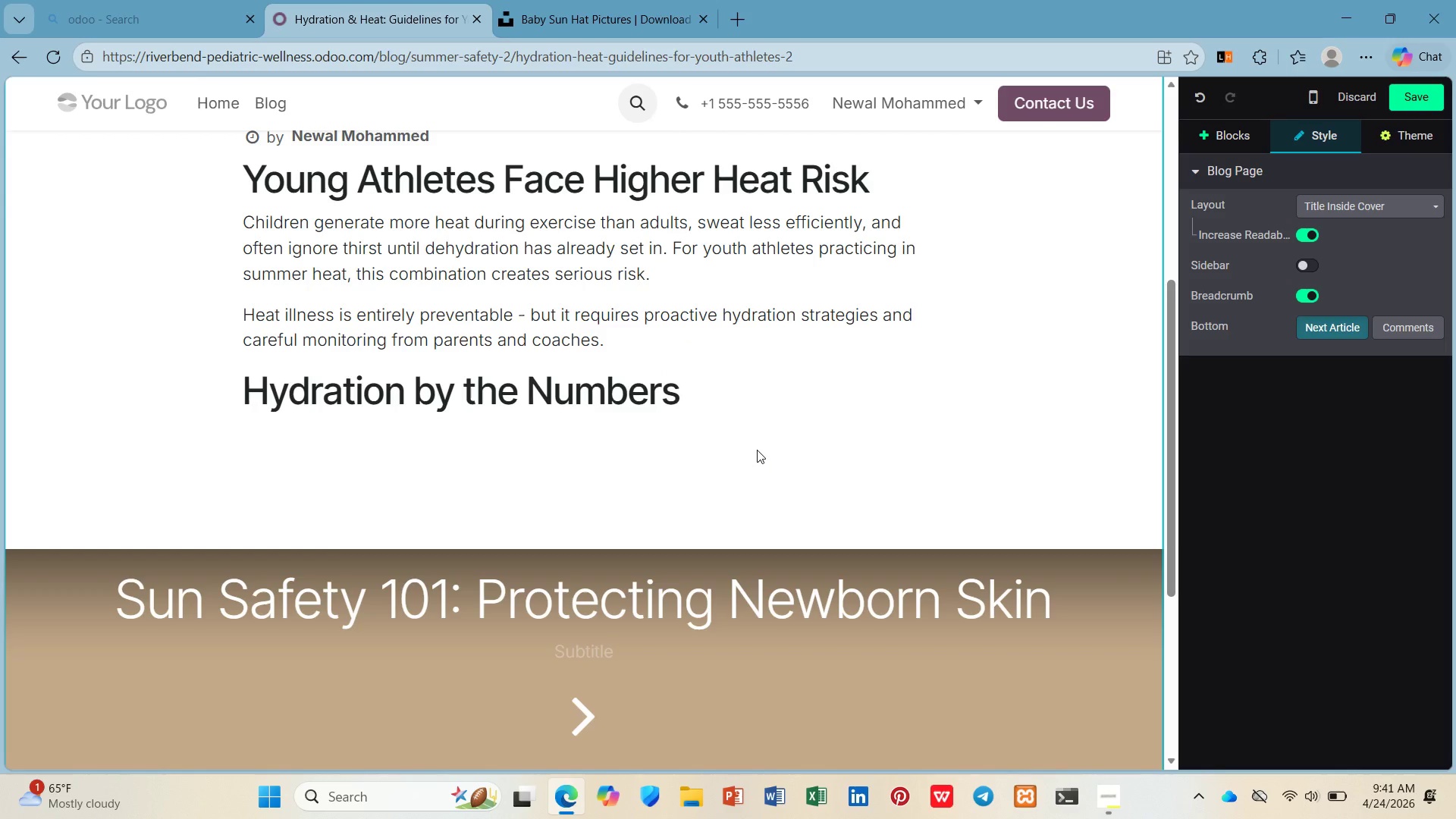 
left_click([633, 0])
 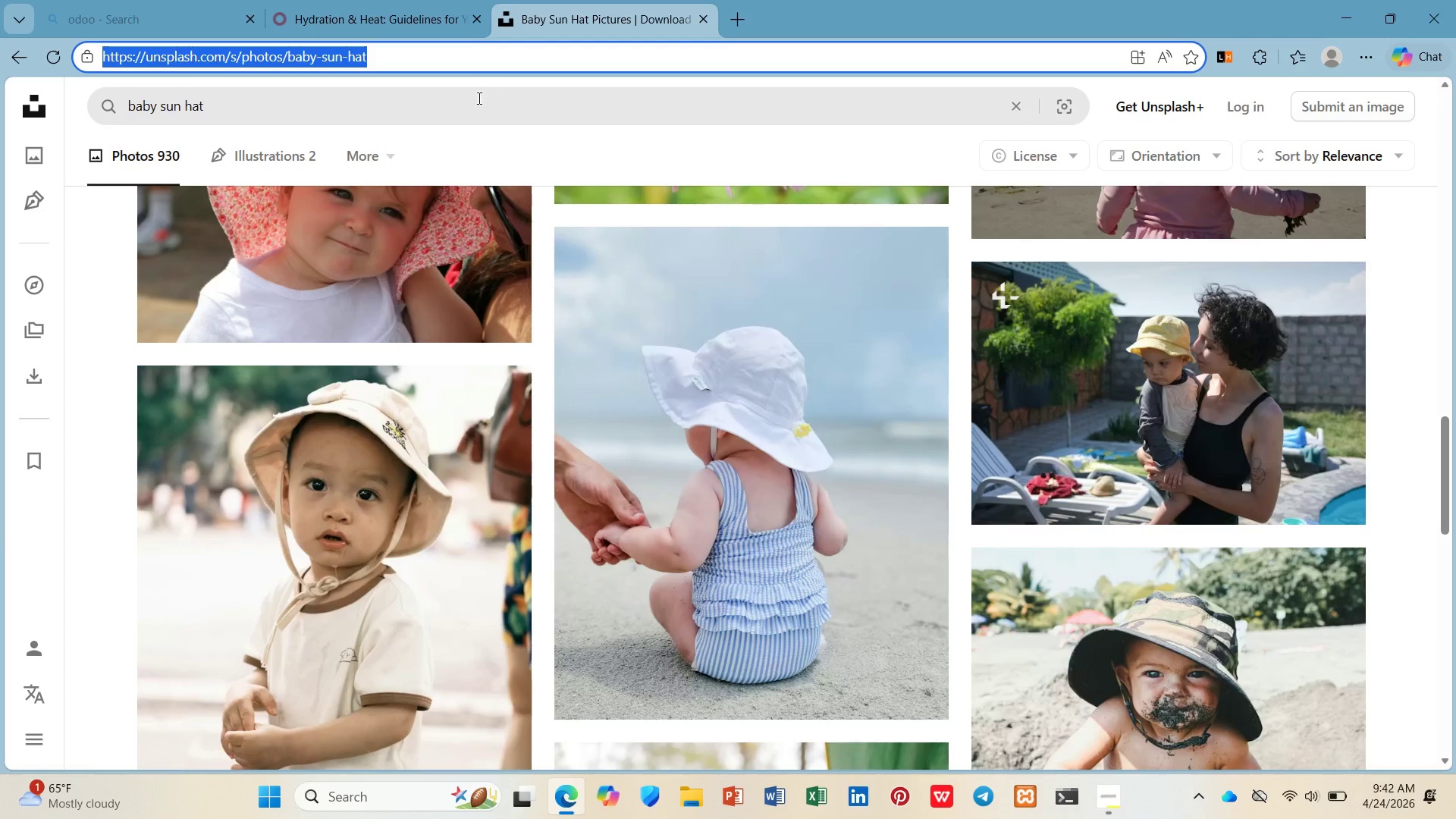 
left_click([477, 98])
 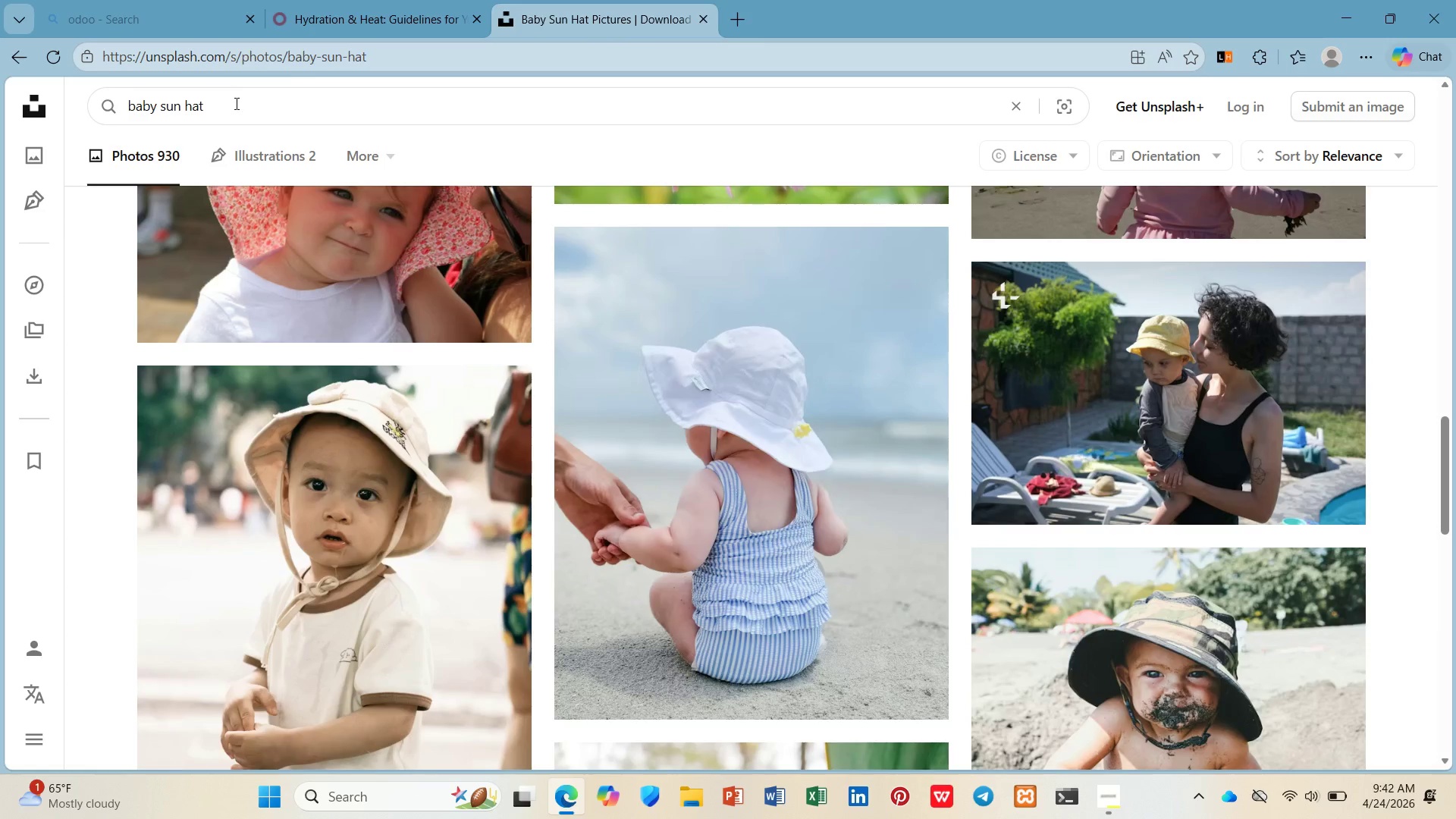 
left_click_drag(start_coordinate=[235, 103], to_coordinate=[0, 105])
 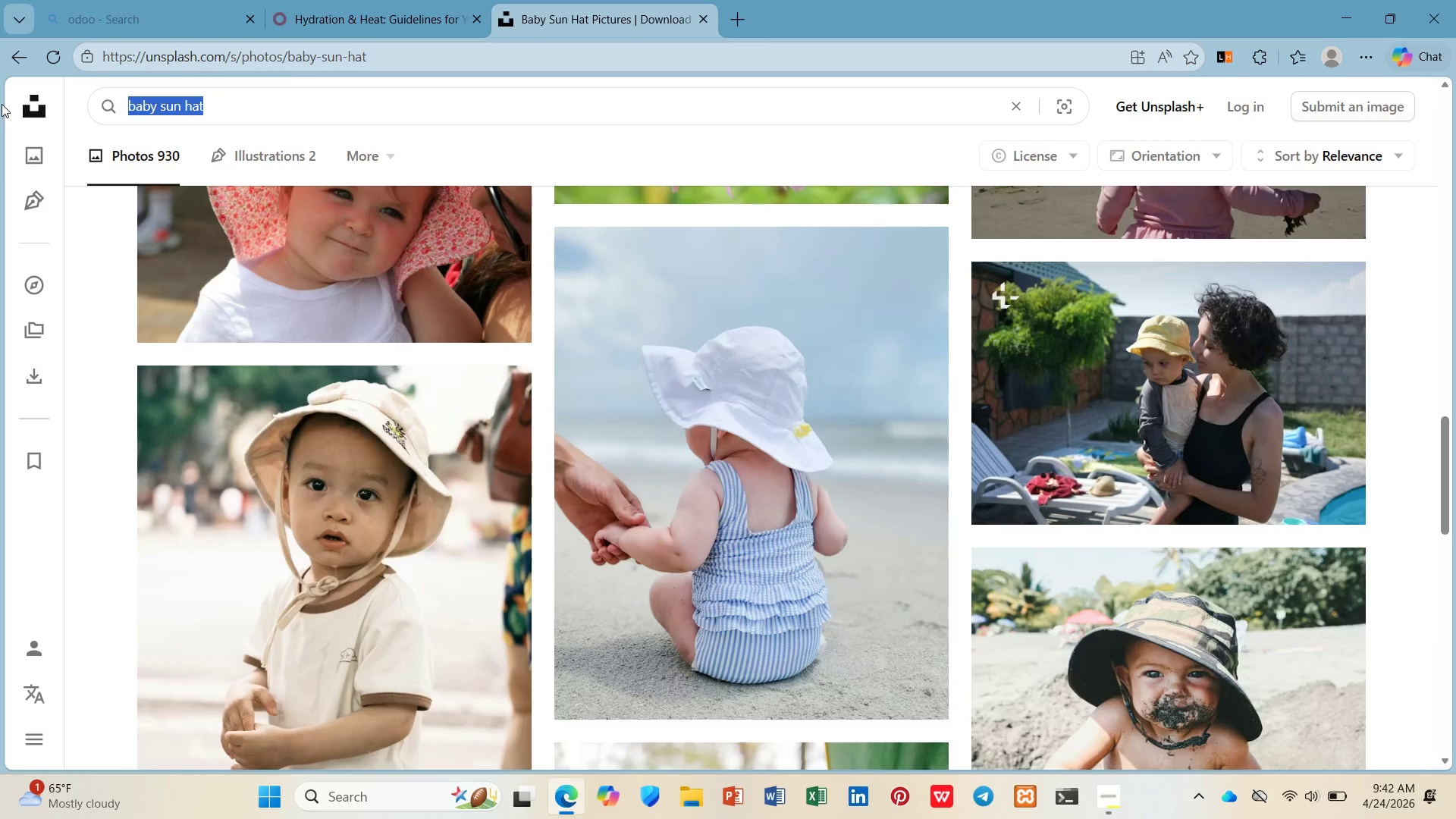 
type(child athi)
key(Backspace)
type(letes)
 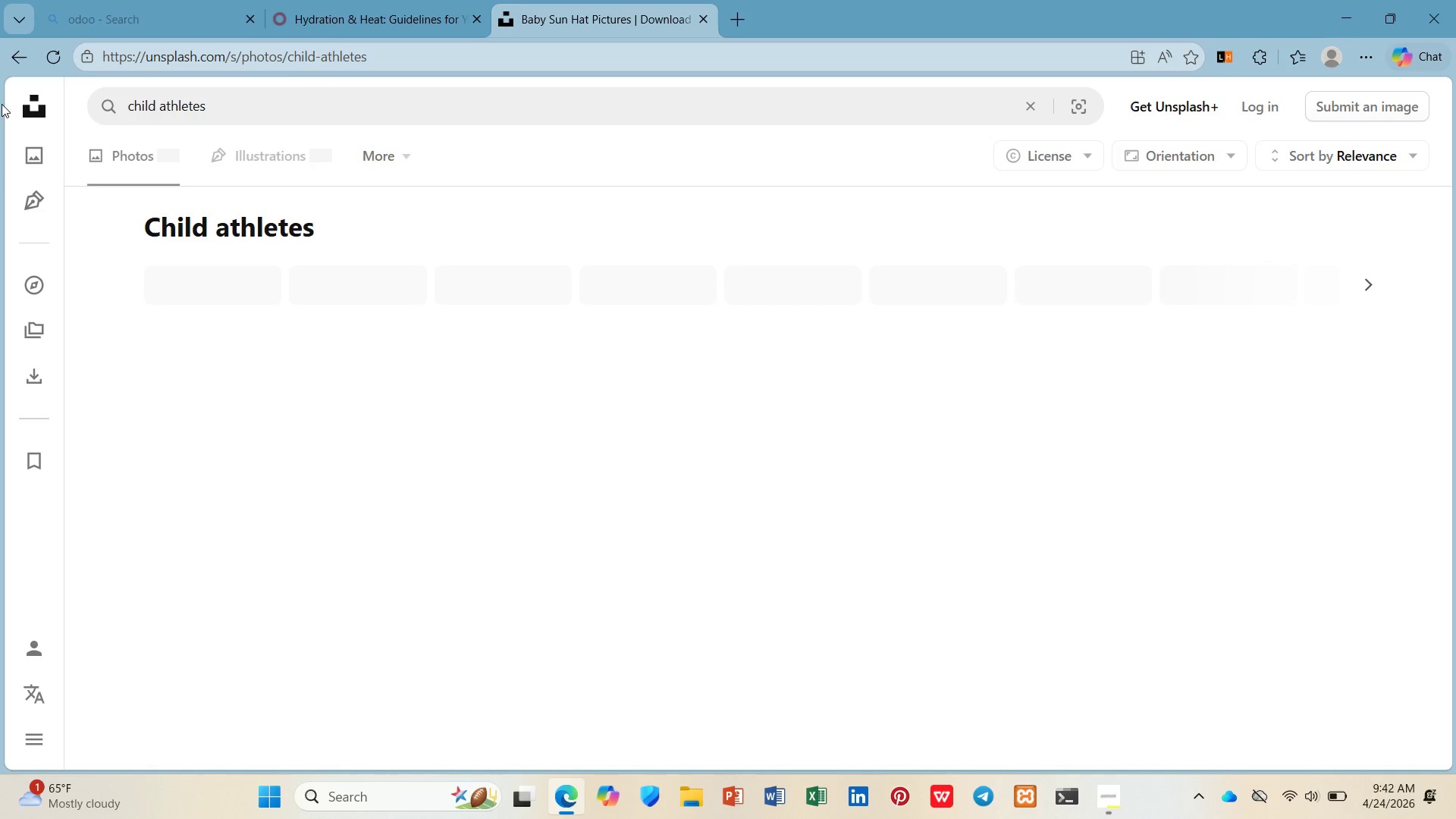 
key(Enter)
 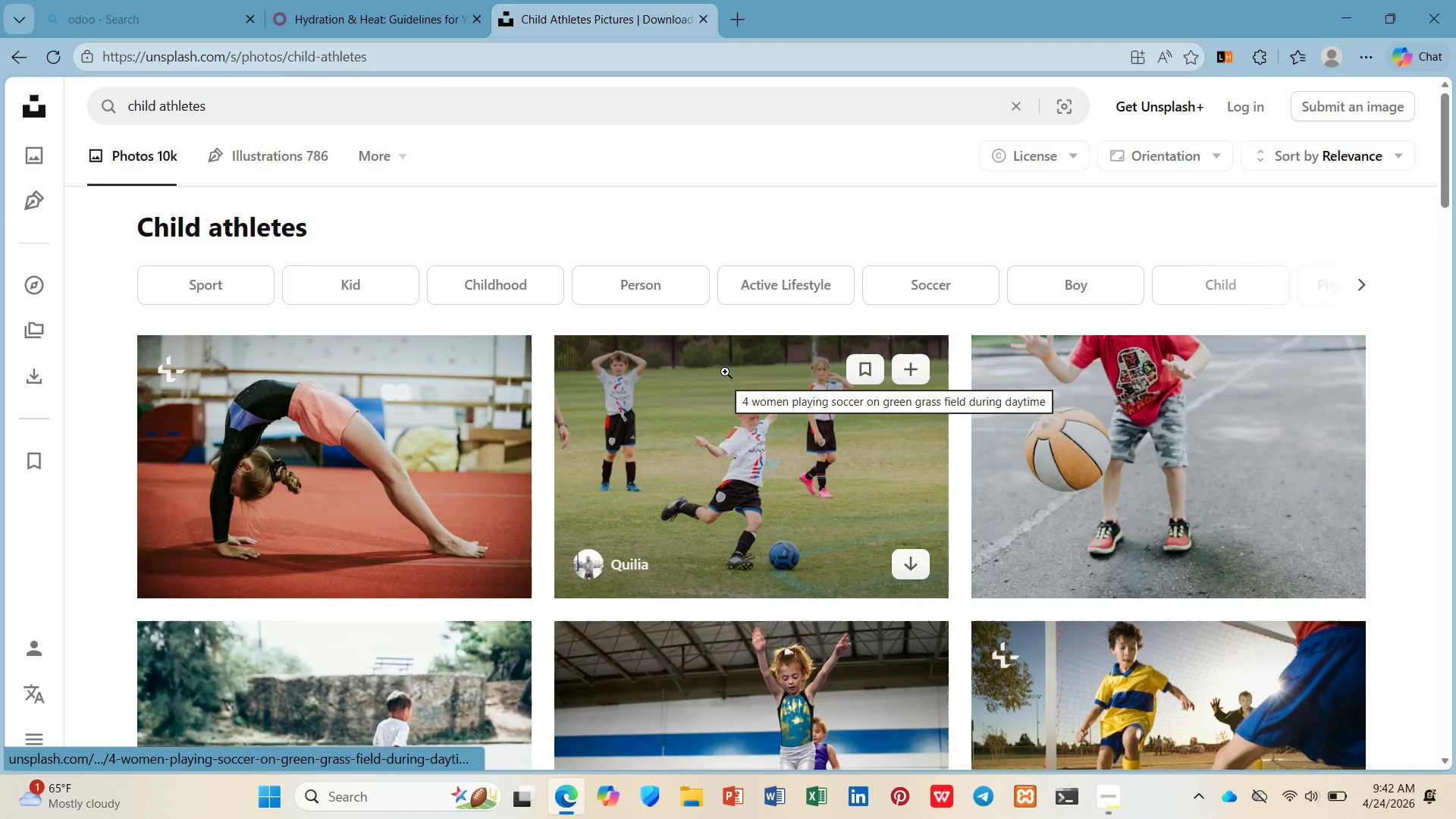 
scroll: coordinate [1191, 431], scroll_direction: down, amount: 2.0
 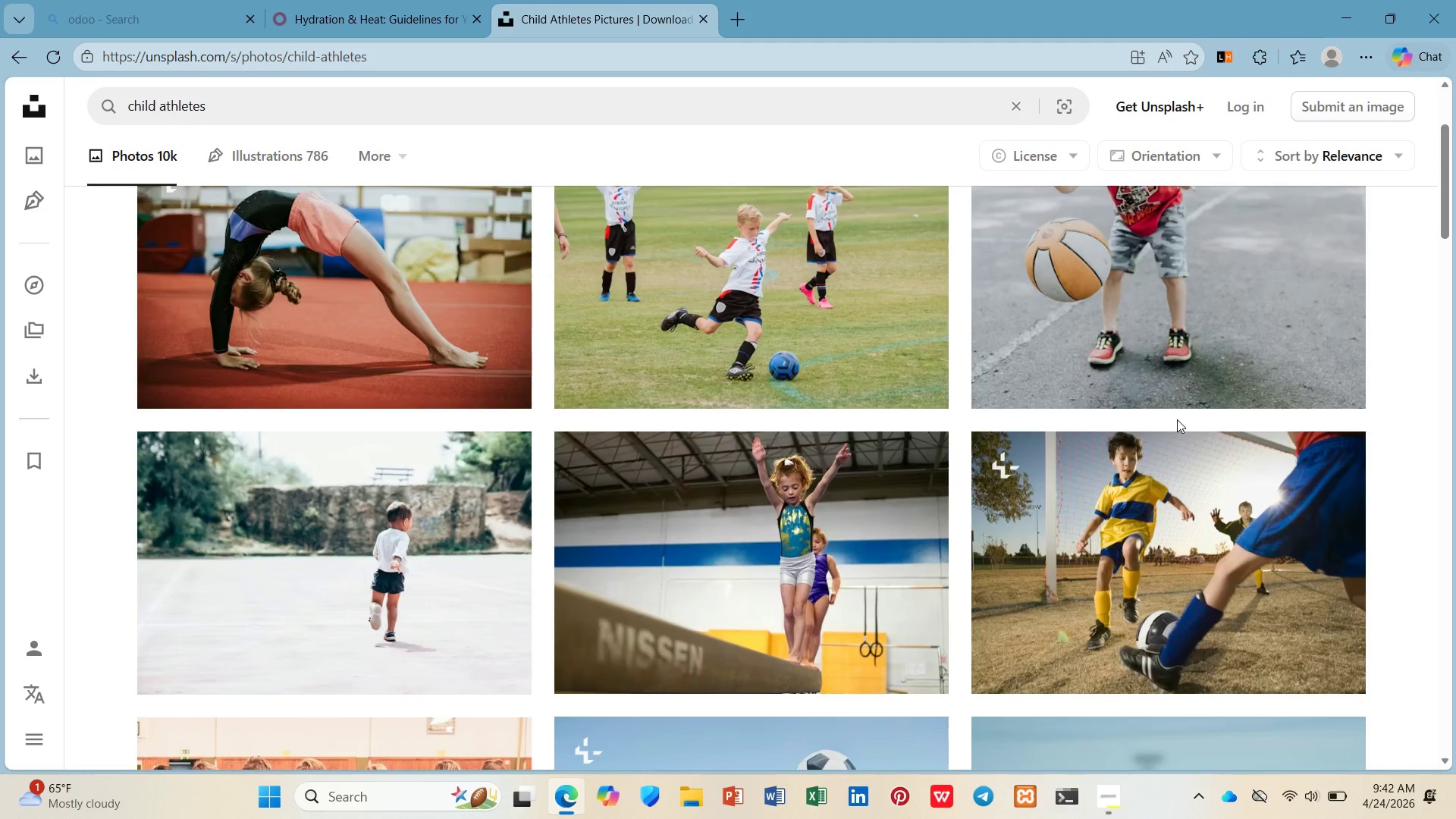 
scroll: coordinate [1166, 416], scroll_direction: up, amount: 2.0
 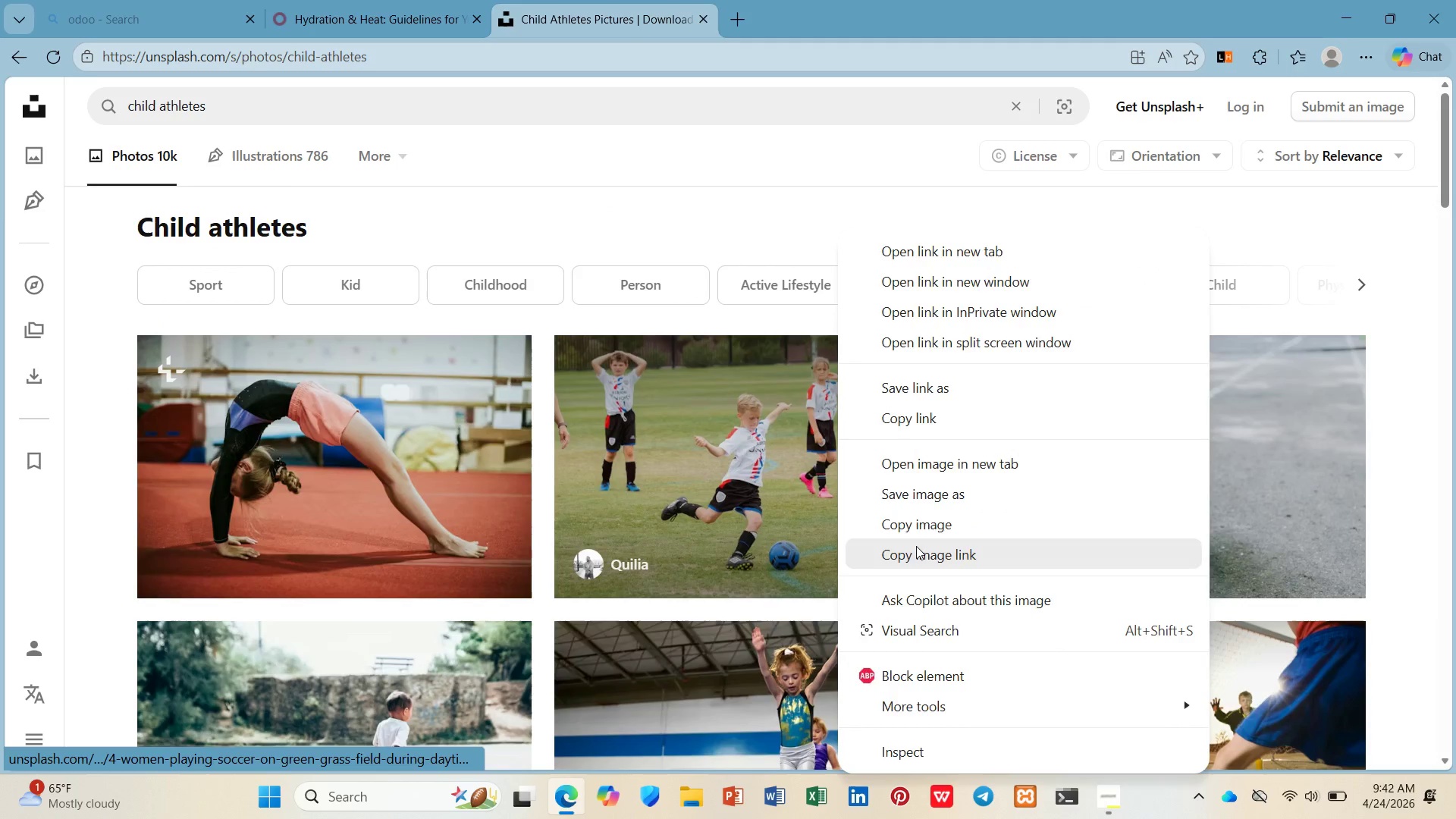 
scroll: coordinate [854, 527], scroll_direction: down, amount: 4.0
 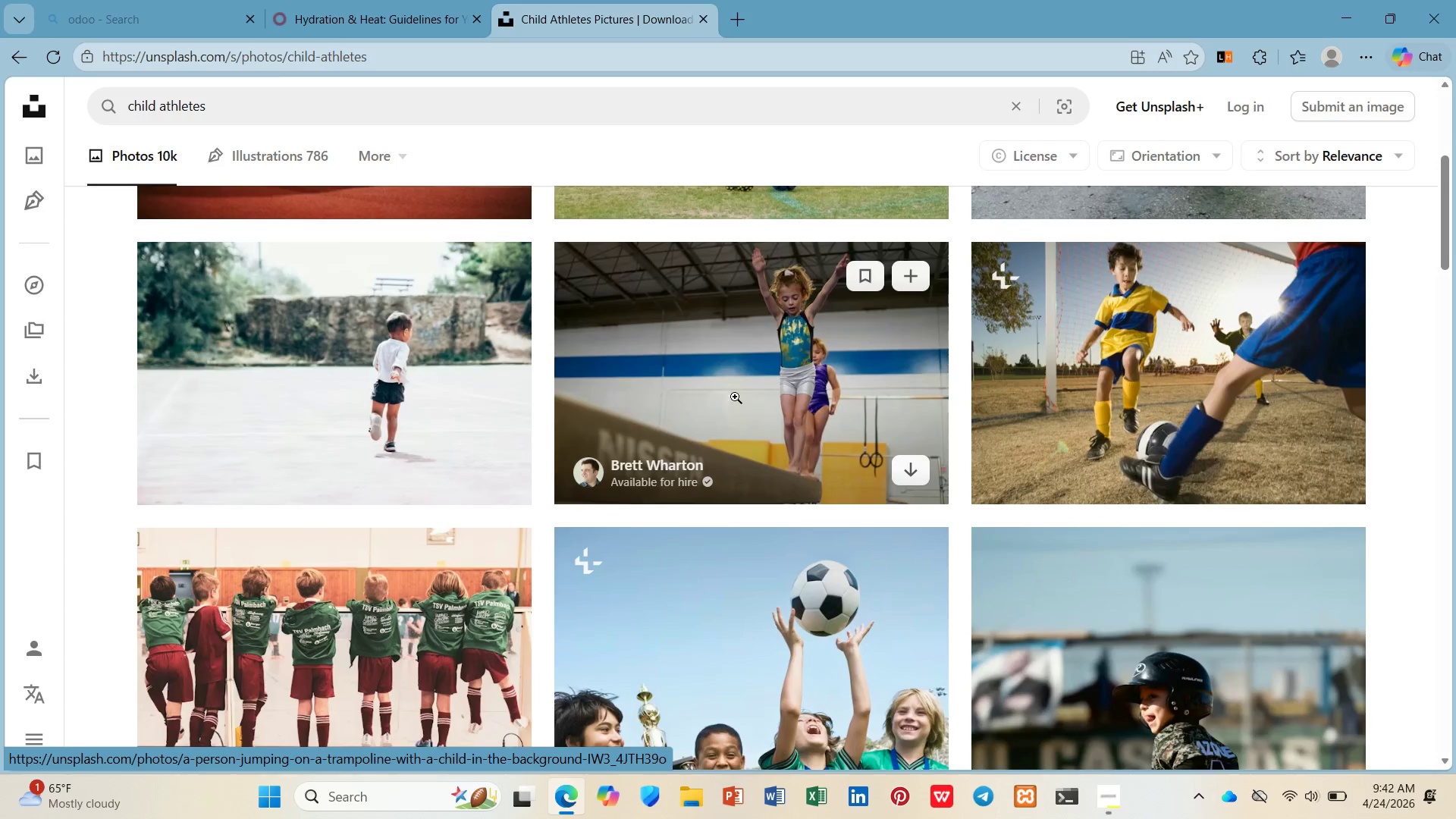 
mouse_move([752, 388])
 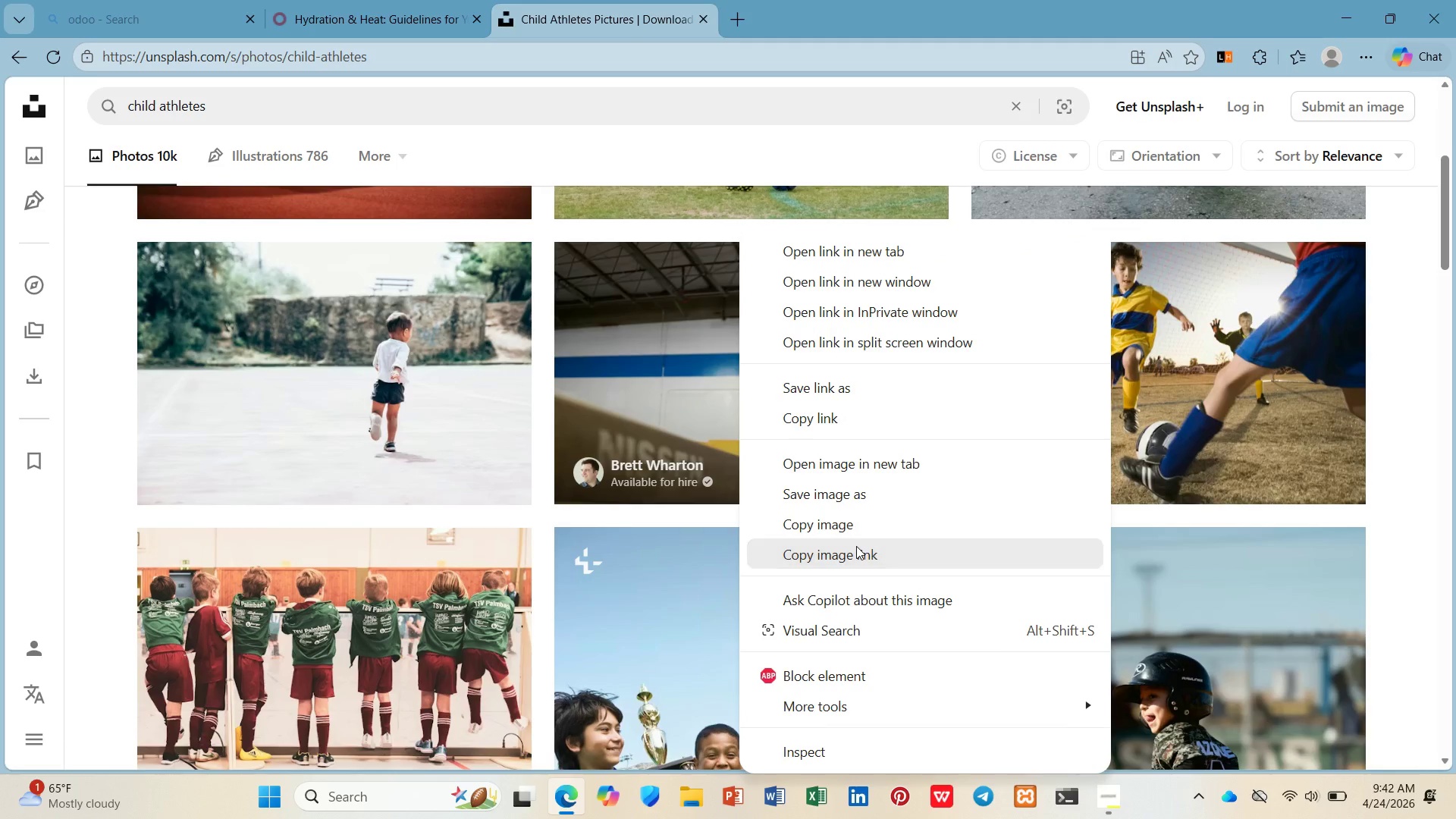 
left_click([856, 546])
 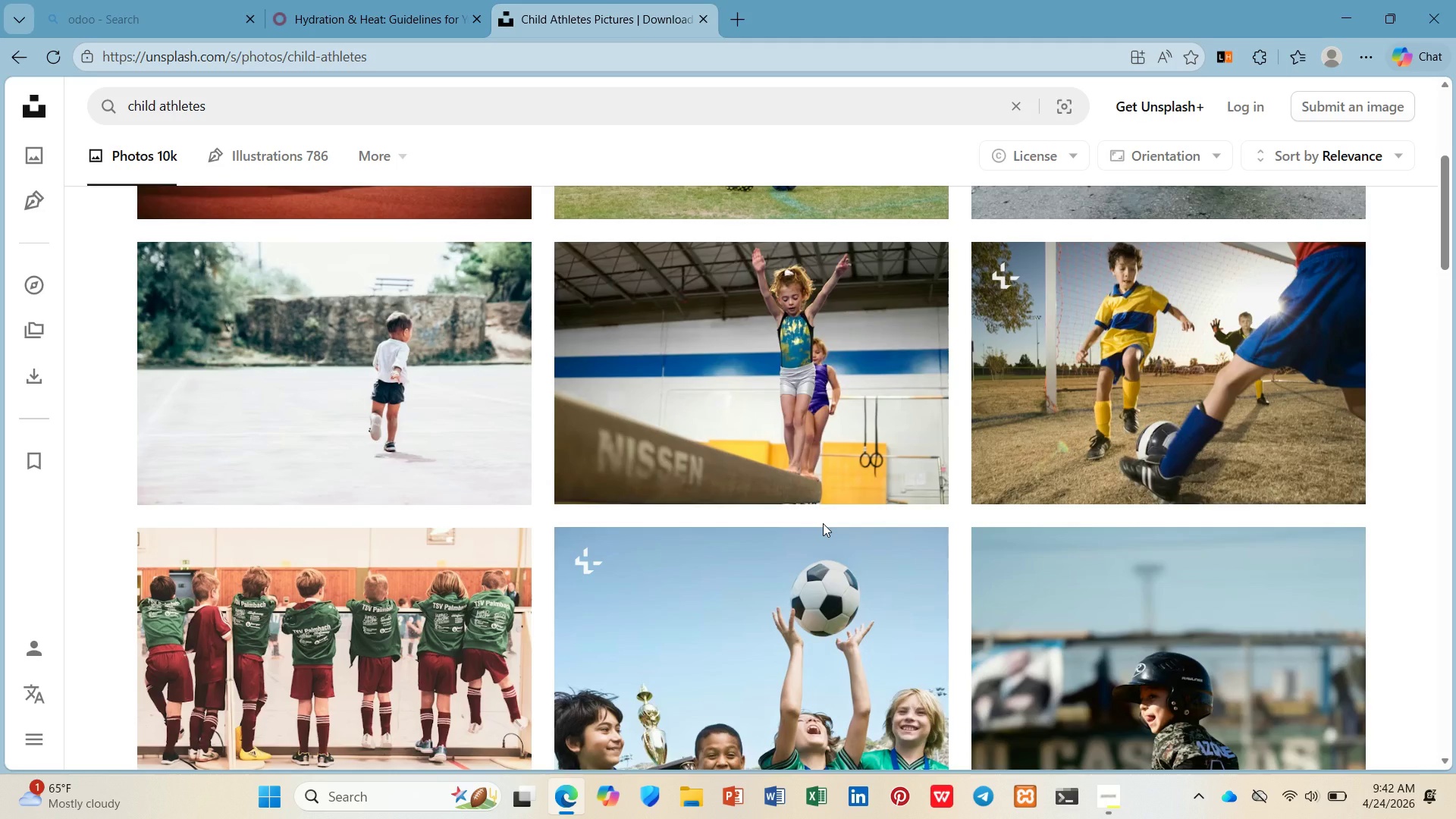 
wait(24.92)
 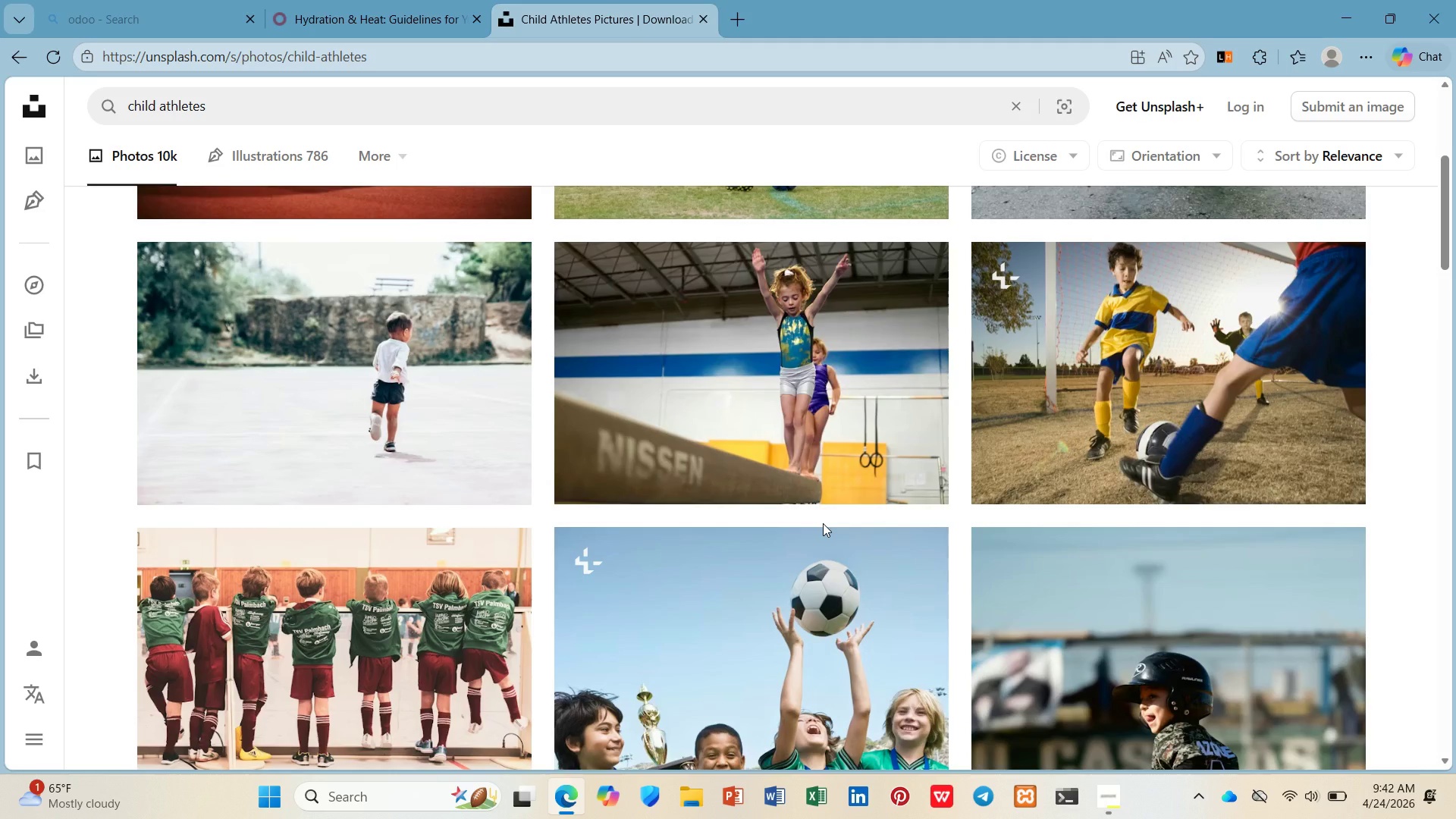 
left_click_drag(start_coordinate=[337, 1], to_coordinate=[335, 5])
 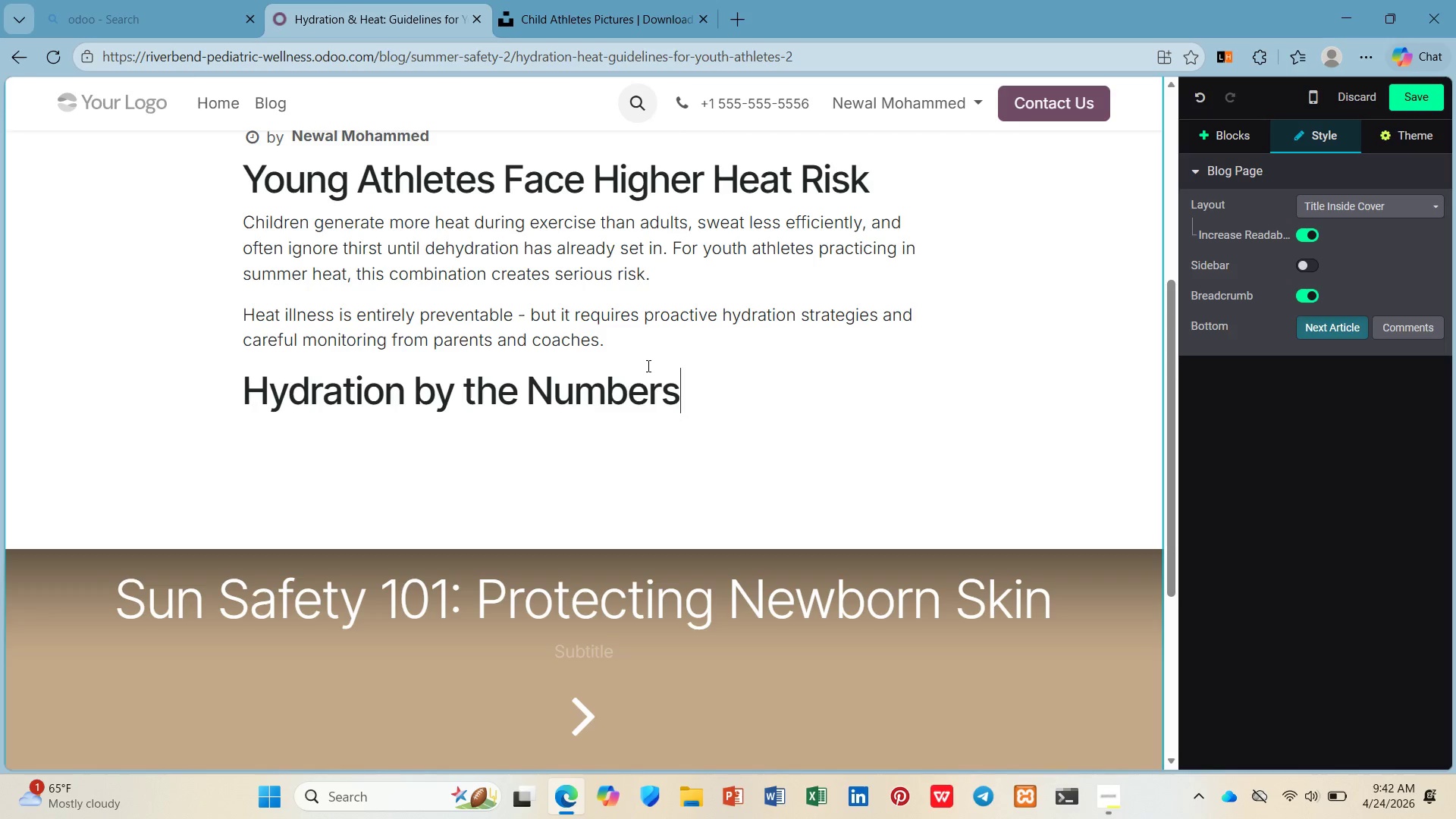 
left_click([646, 357])
 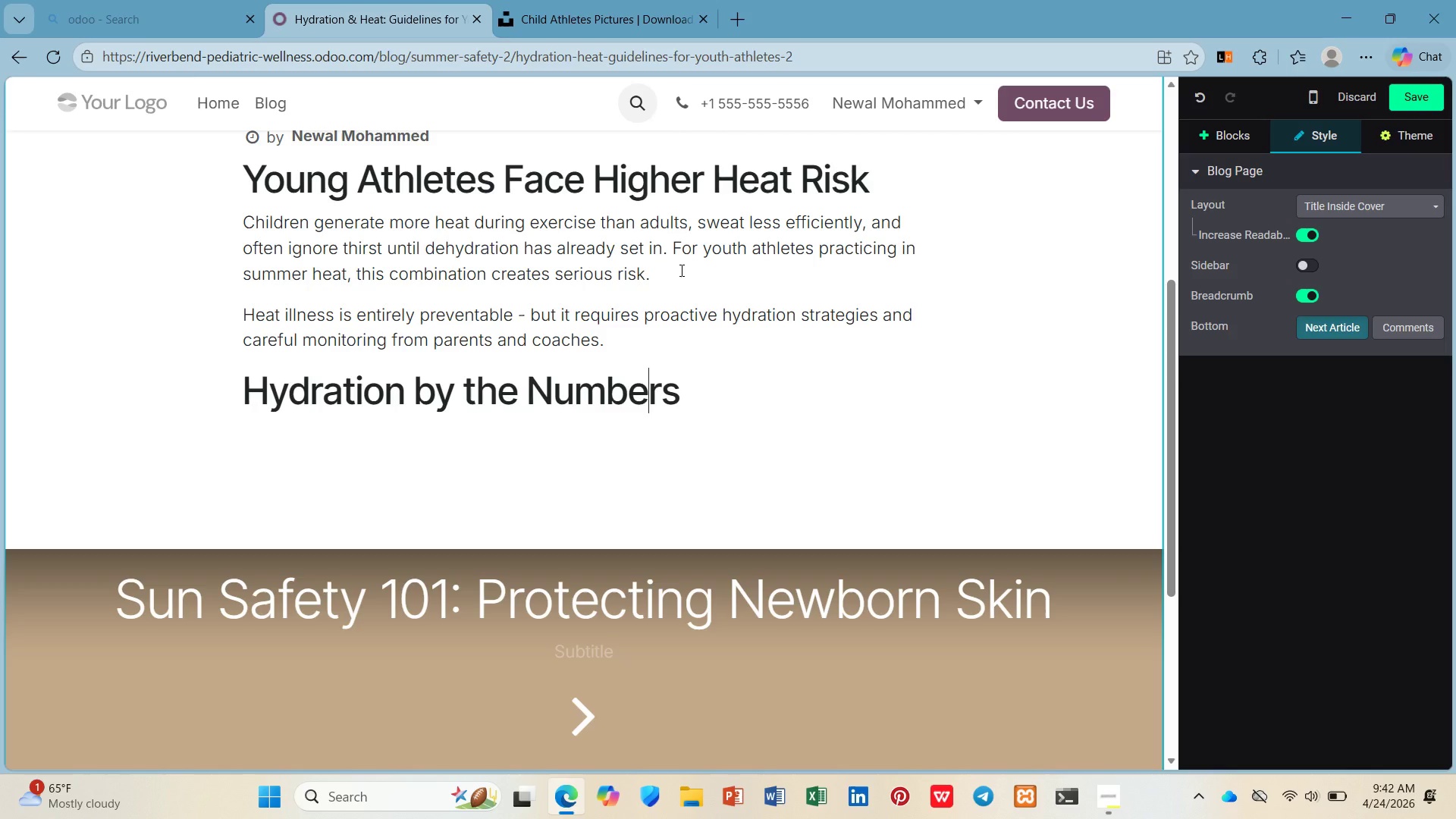 
wait(5.52)
 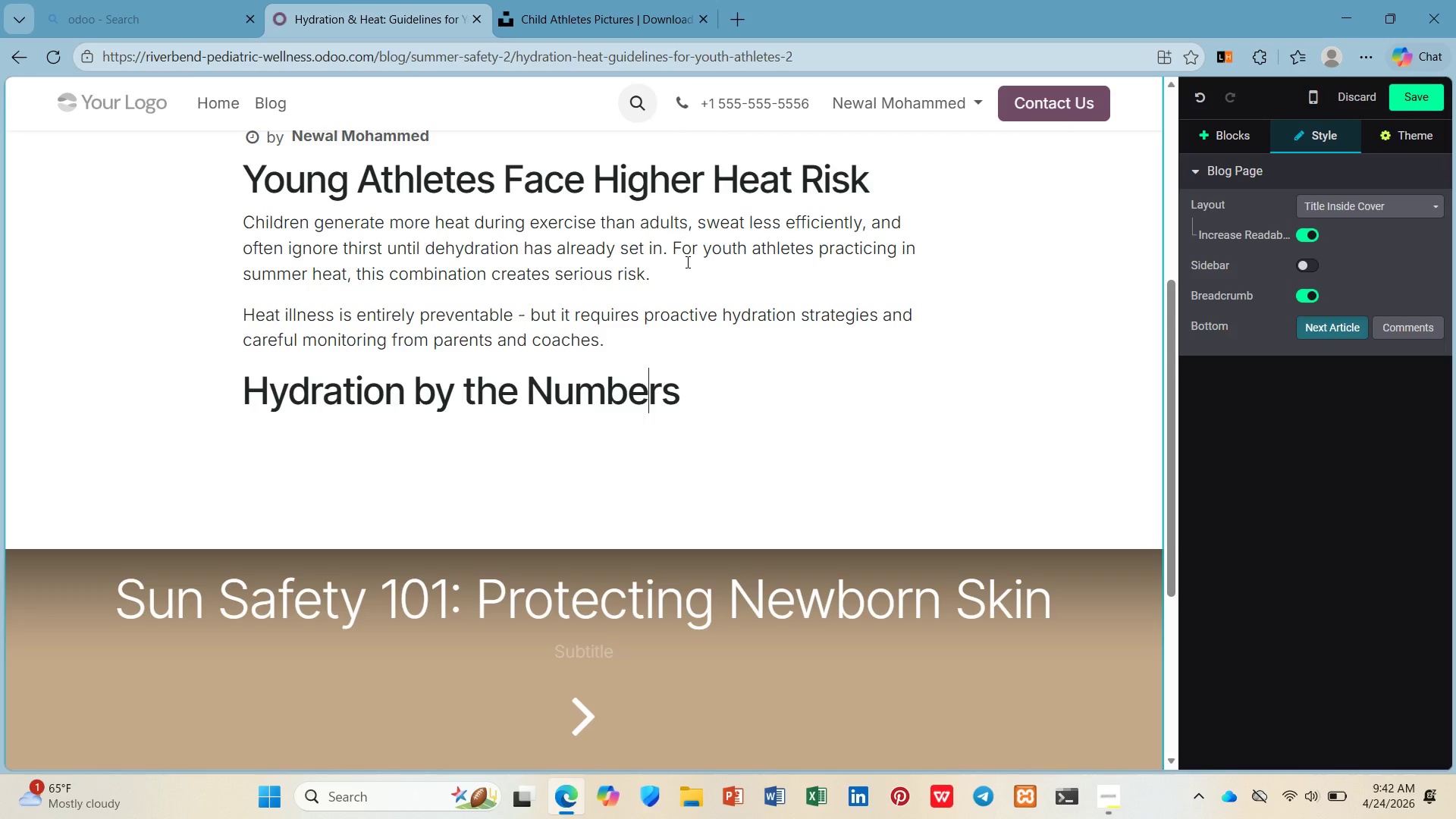 
left_click([677, 271])
 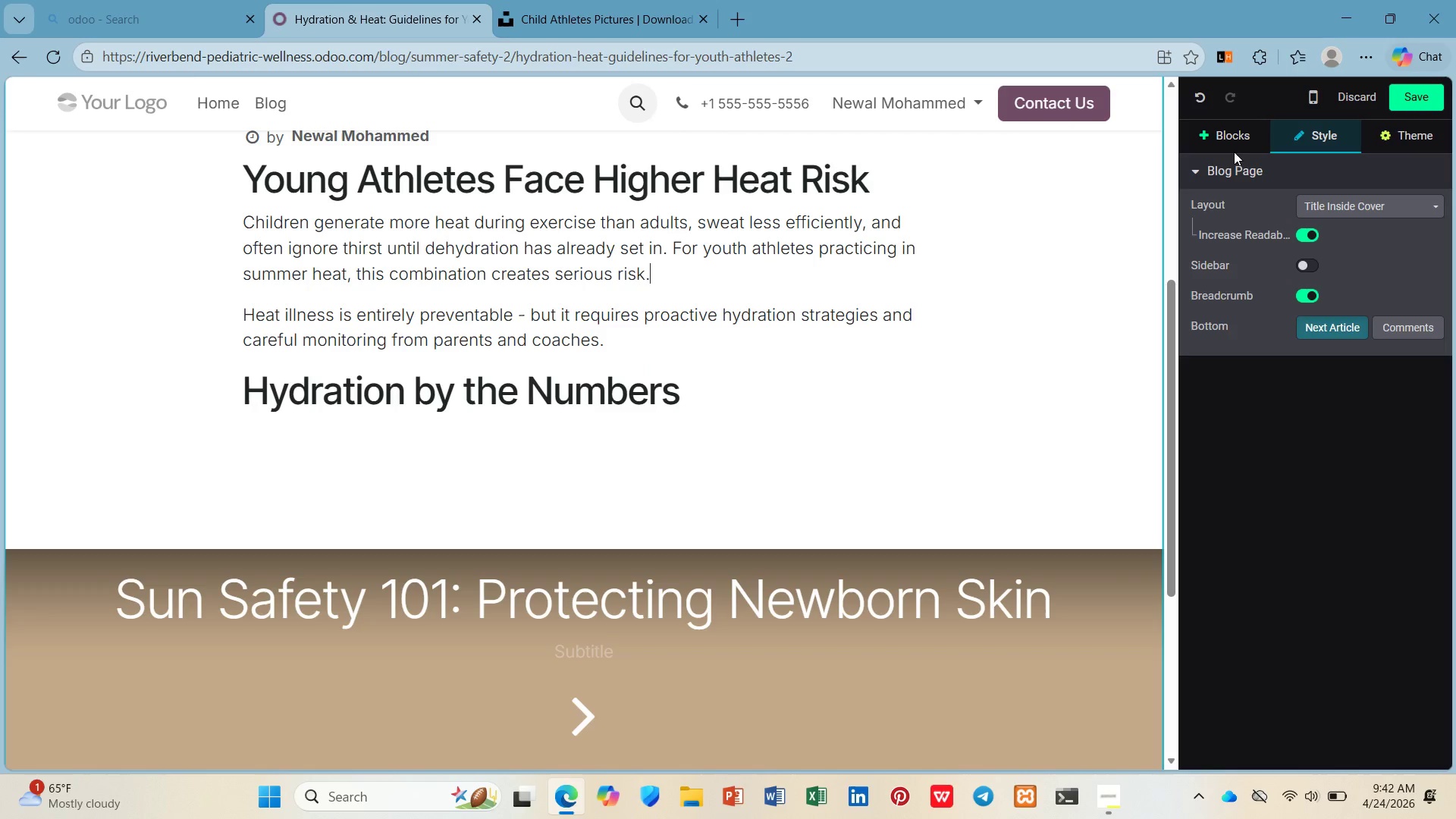 
left_click([1232, 146])
 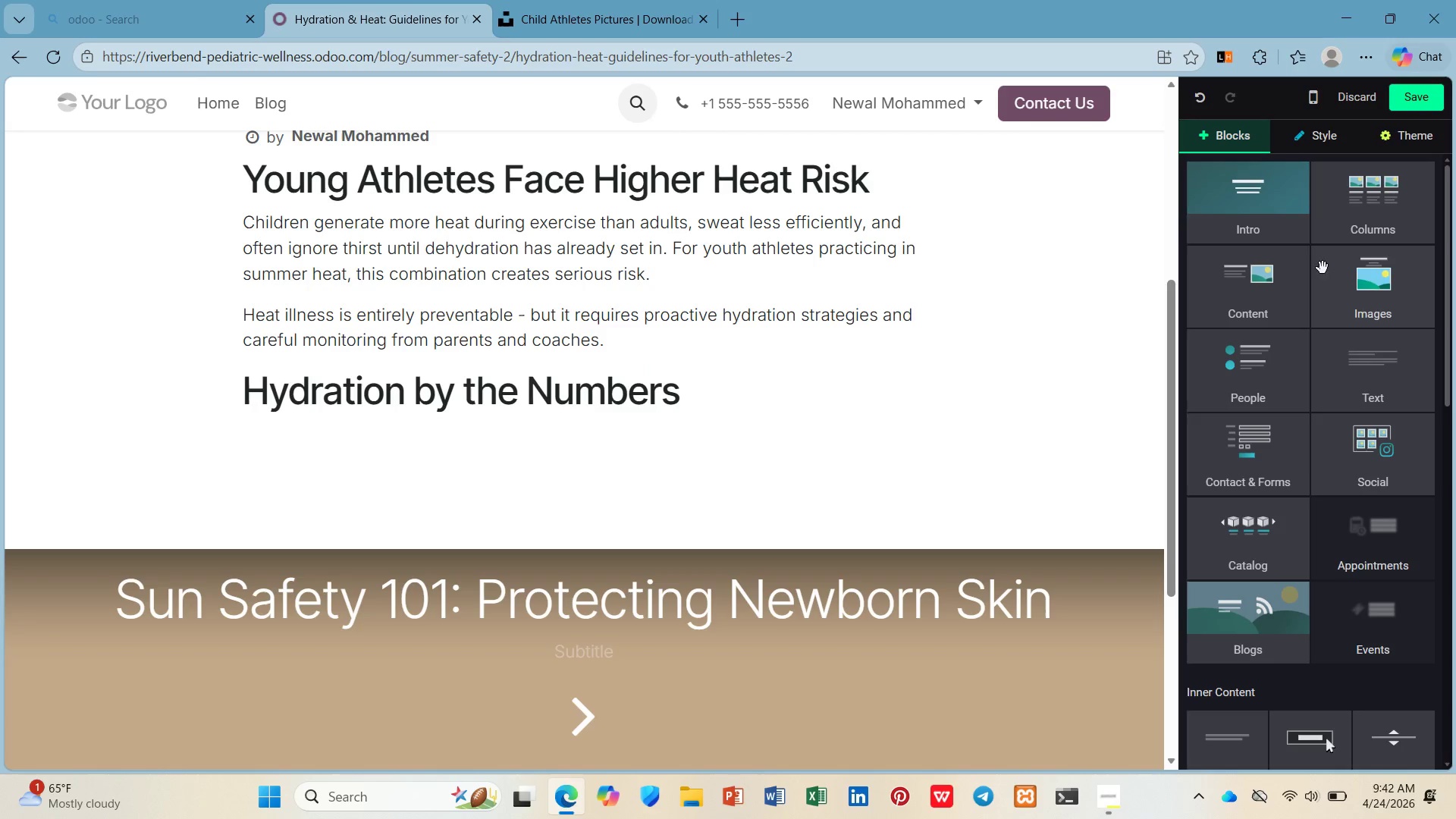 
left_click_drag(start_coordinate=[1348, 282], to_coordinate=[502, 299])
 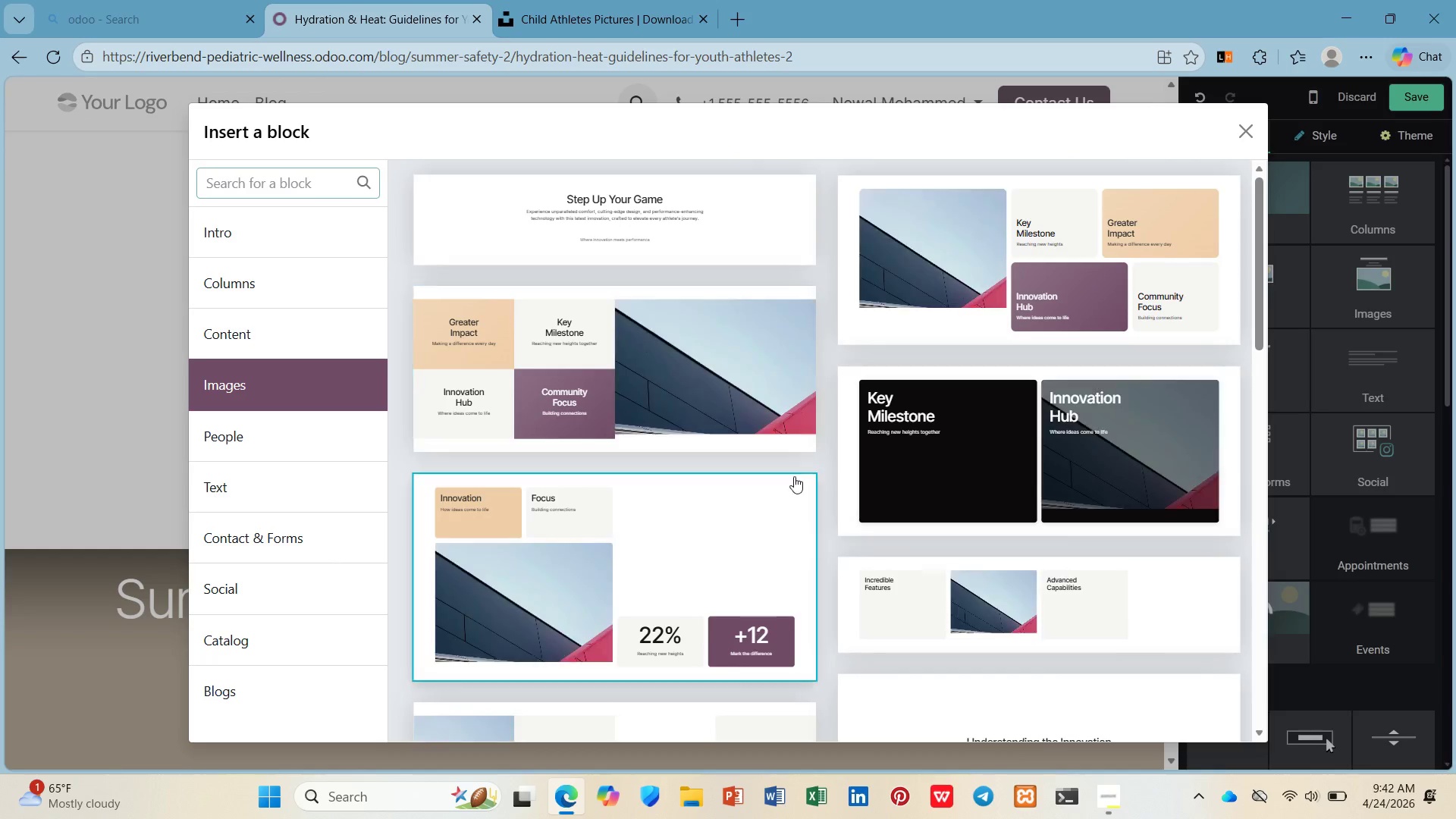 
scroll: coordinate [704, 469], scroll_direction: down, amount: 13.0
 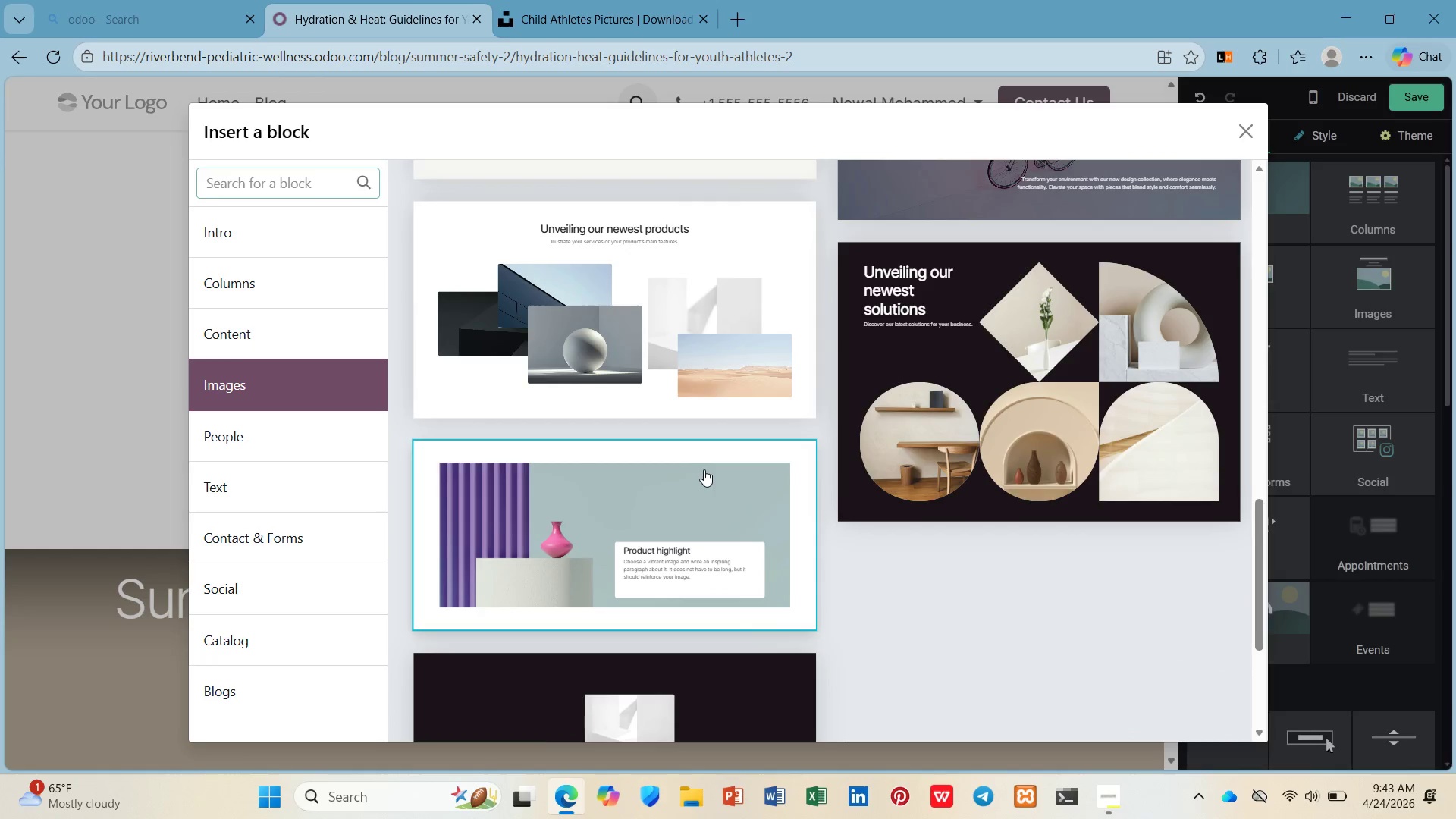 
left_click([700, 466])
 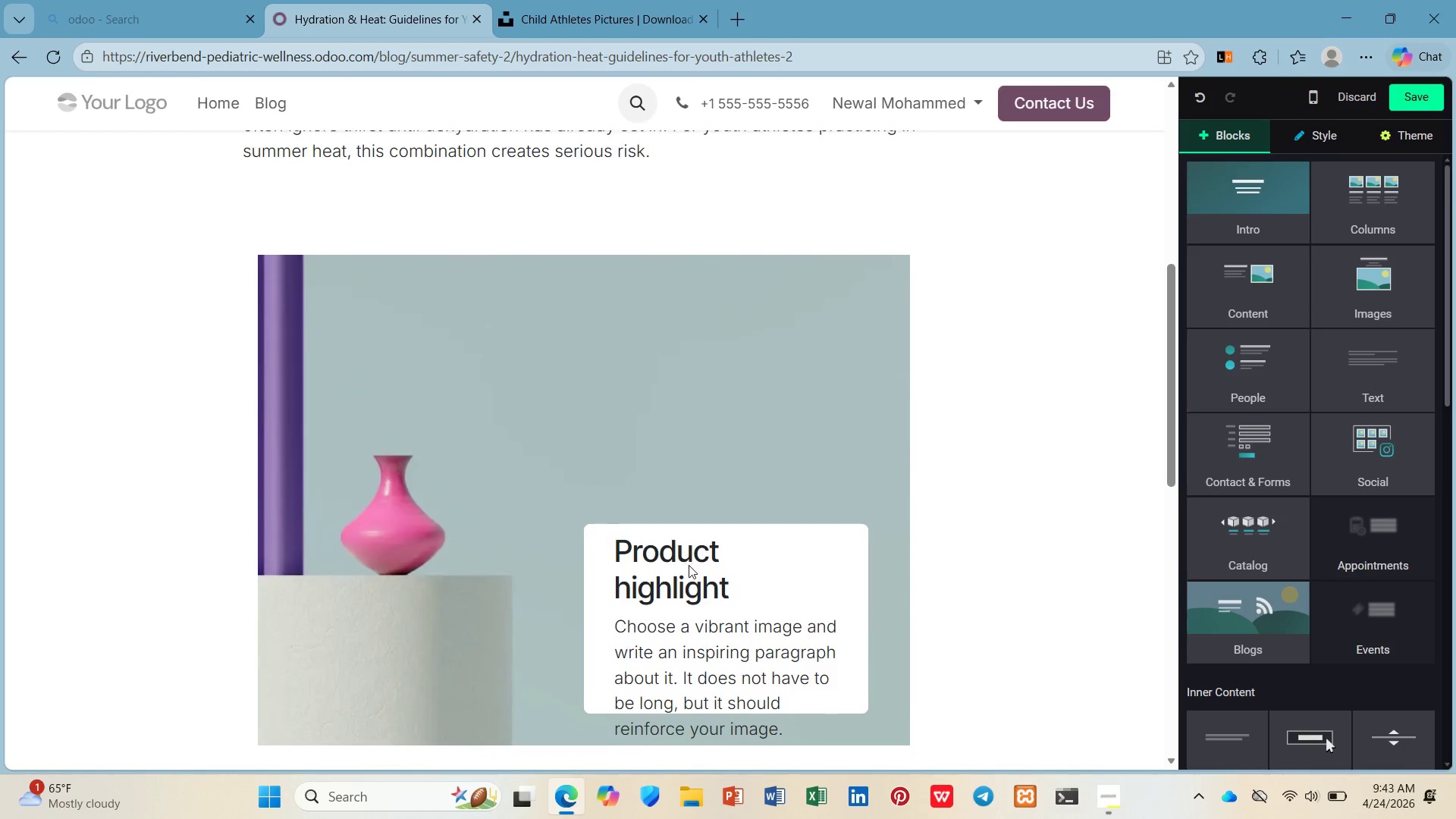 
scroll: coordinate [704, 469], scroll_direction: down, amount: 1.0
 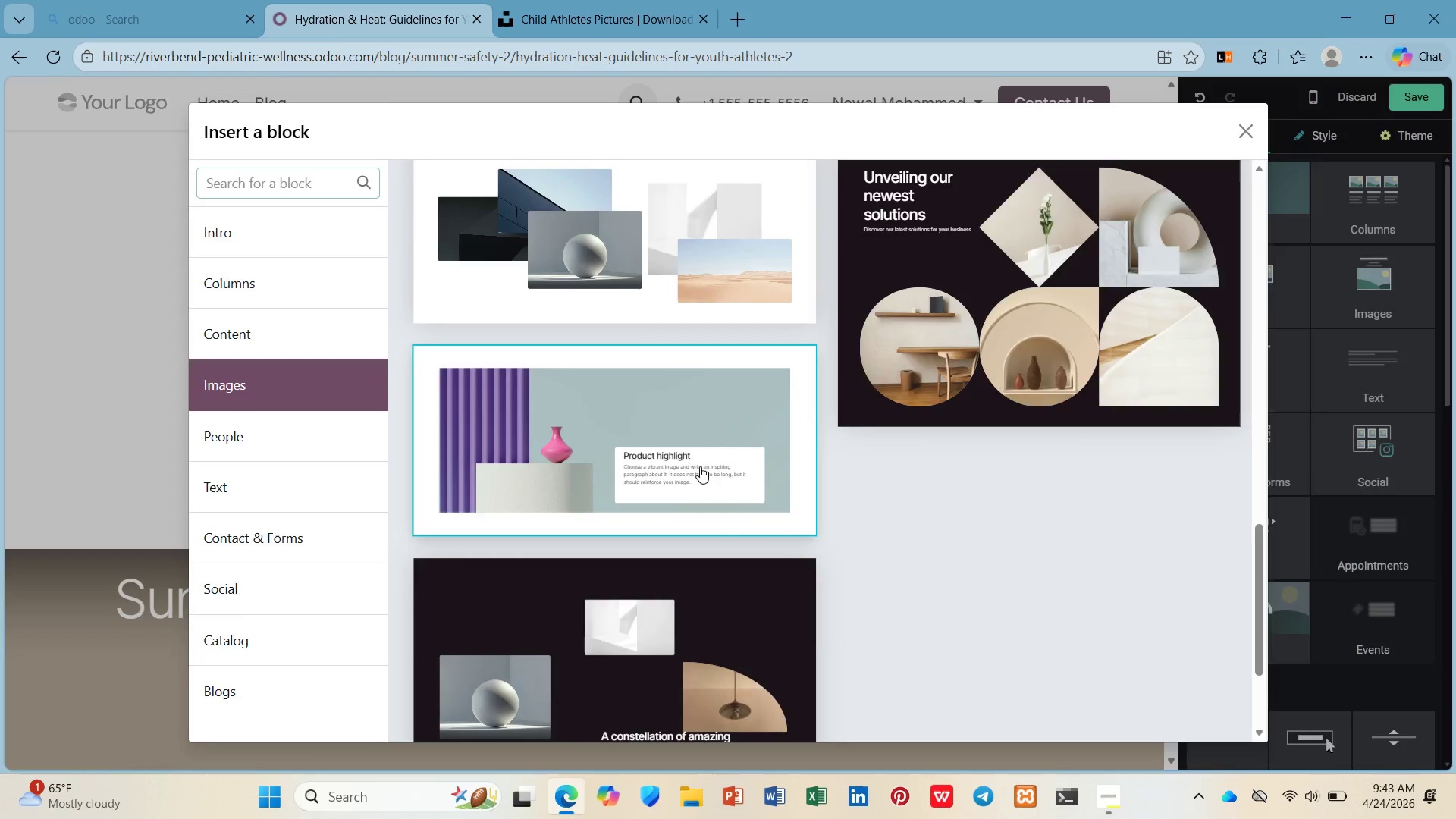 
left_click([689, 565])
 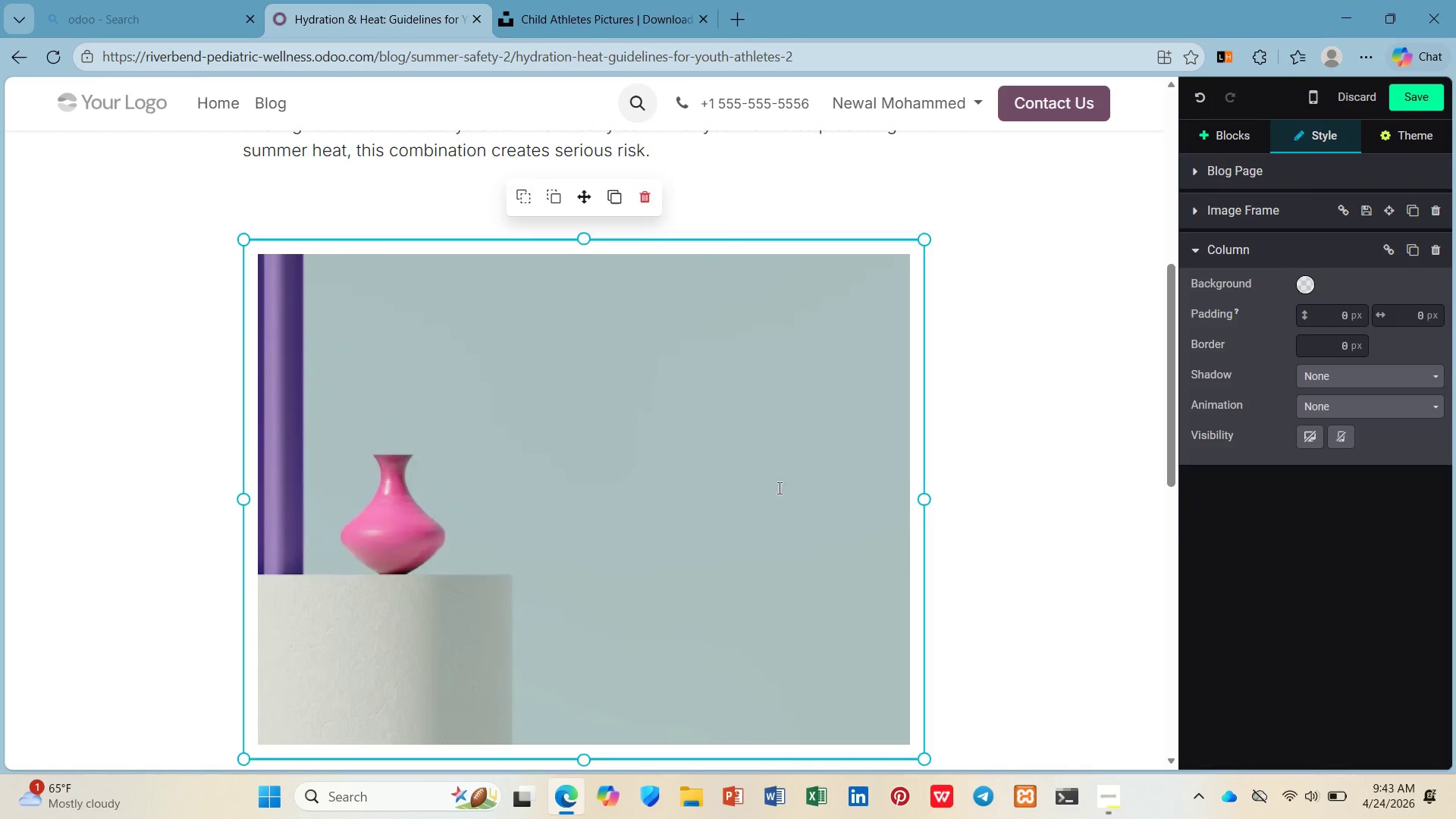 
double_click([770, 488])
 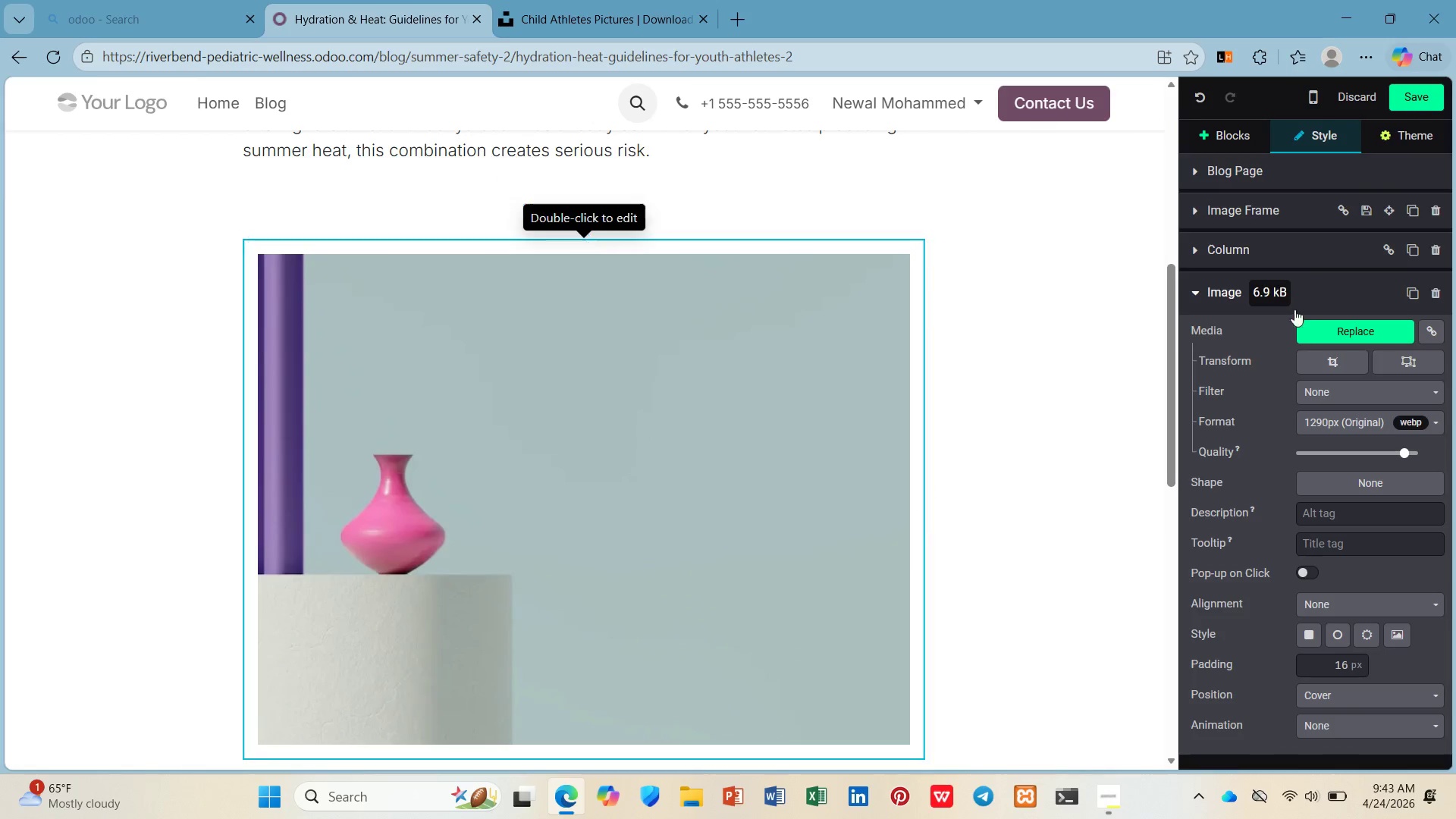 
left_click([1332, 331])
 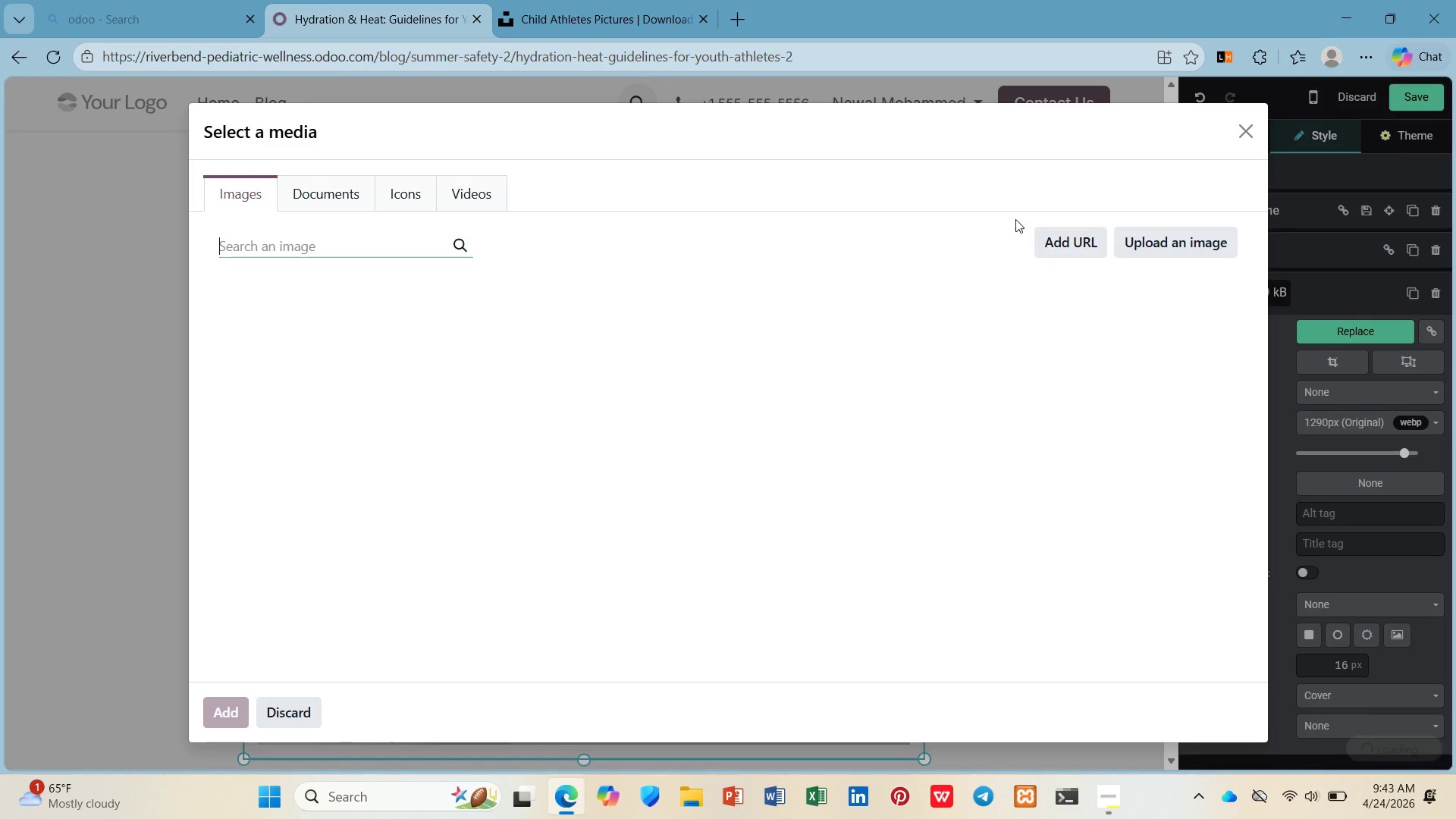 
left_click([1045, 241])
 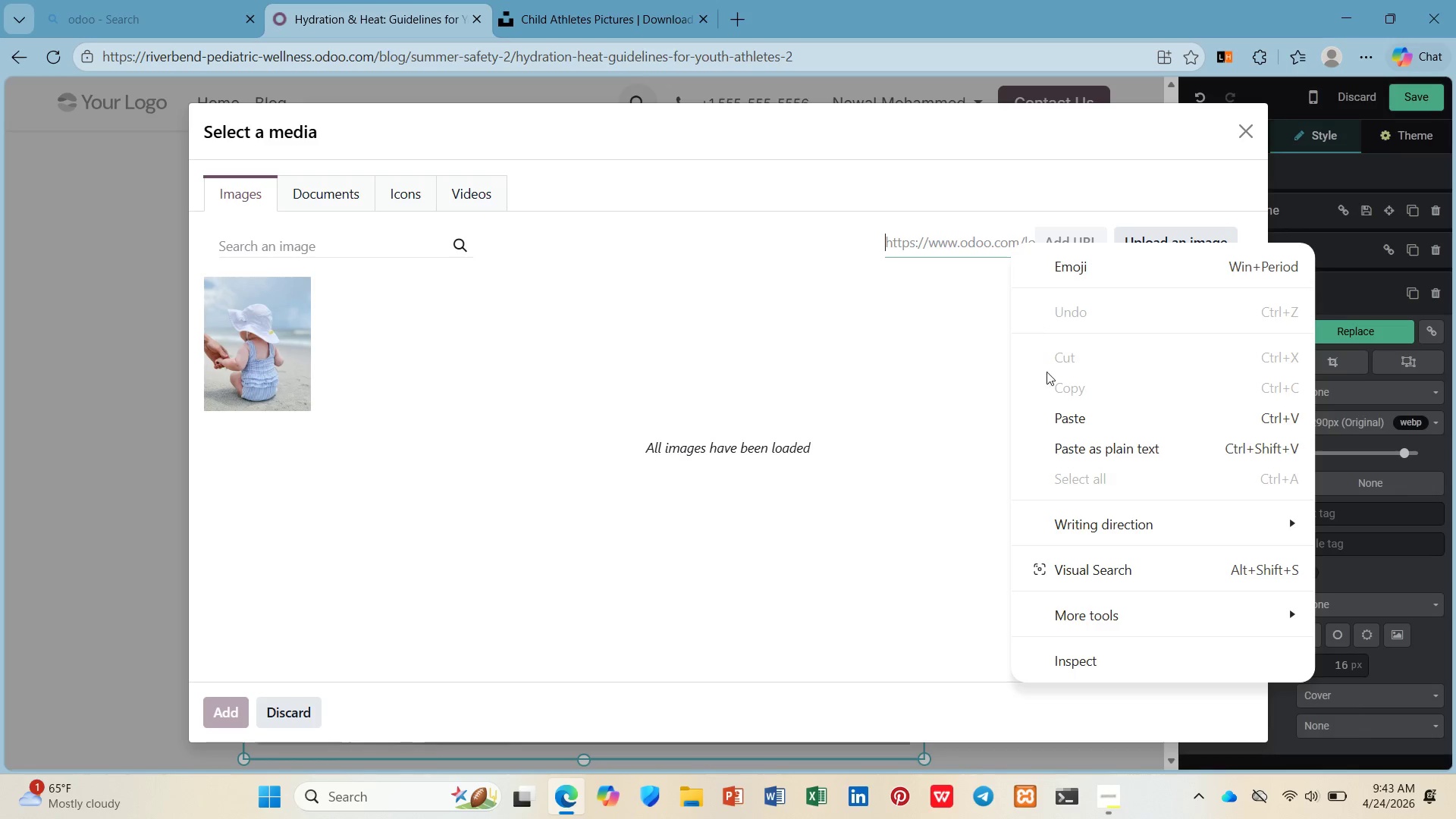 
left_click([1056, 408])
 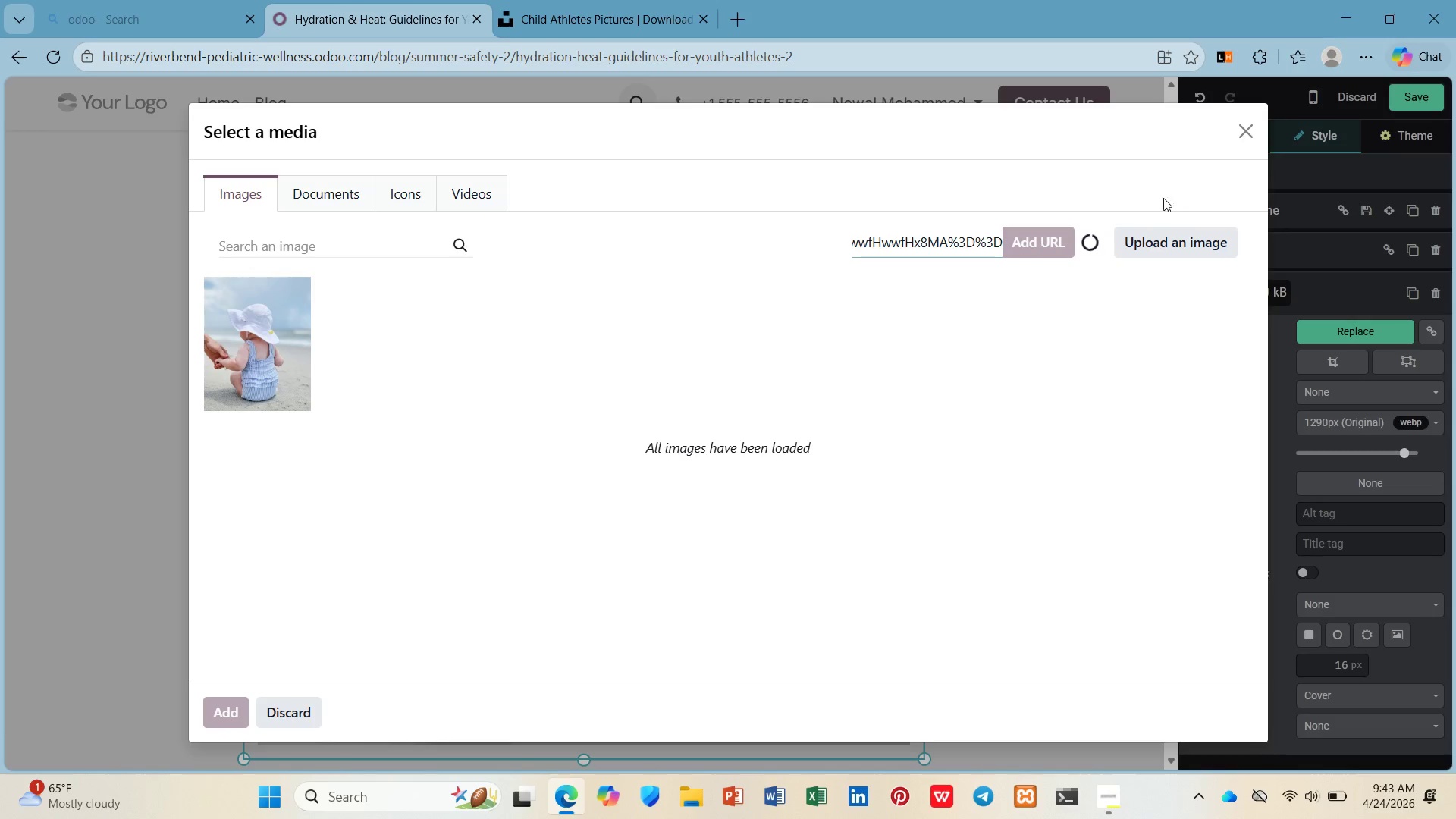 
wait(13.17)
 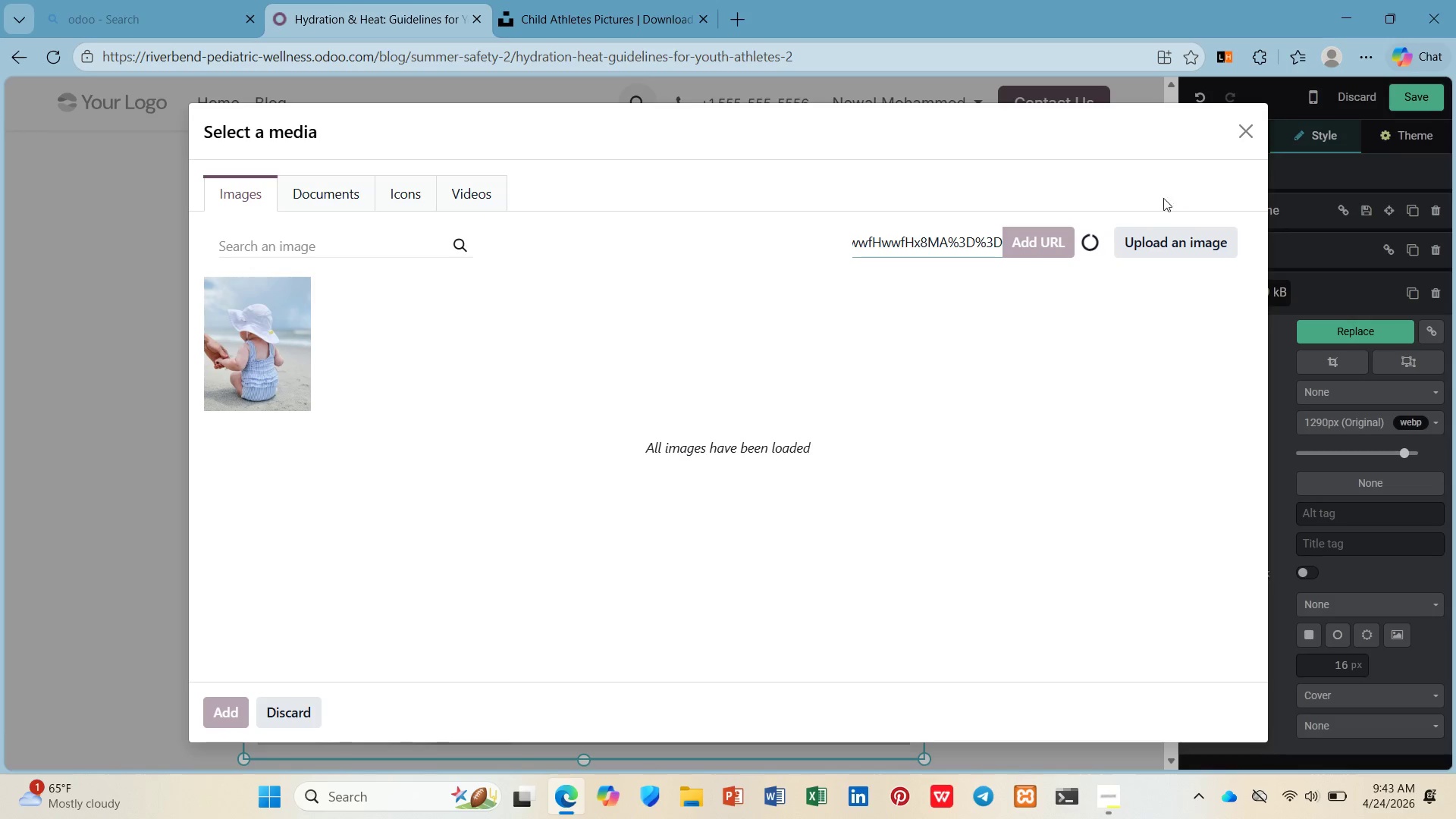 
left_click([1054, 242])
 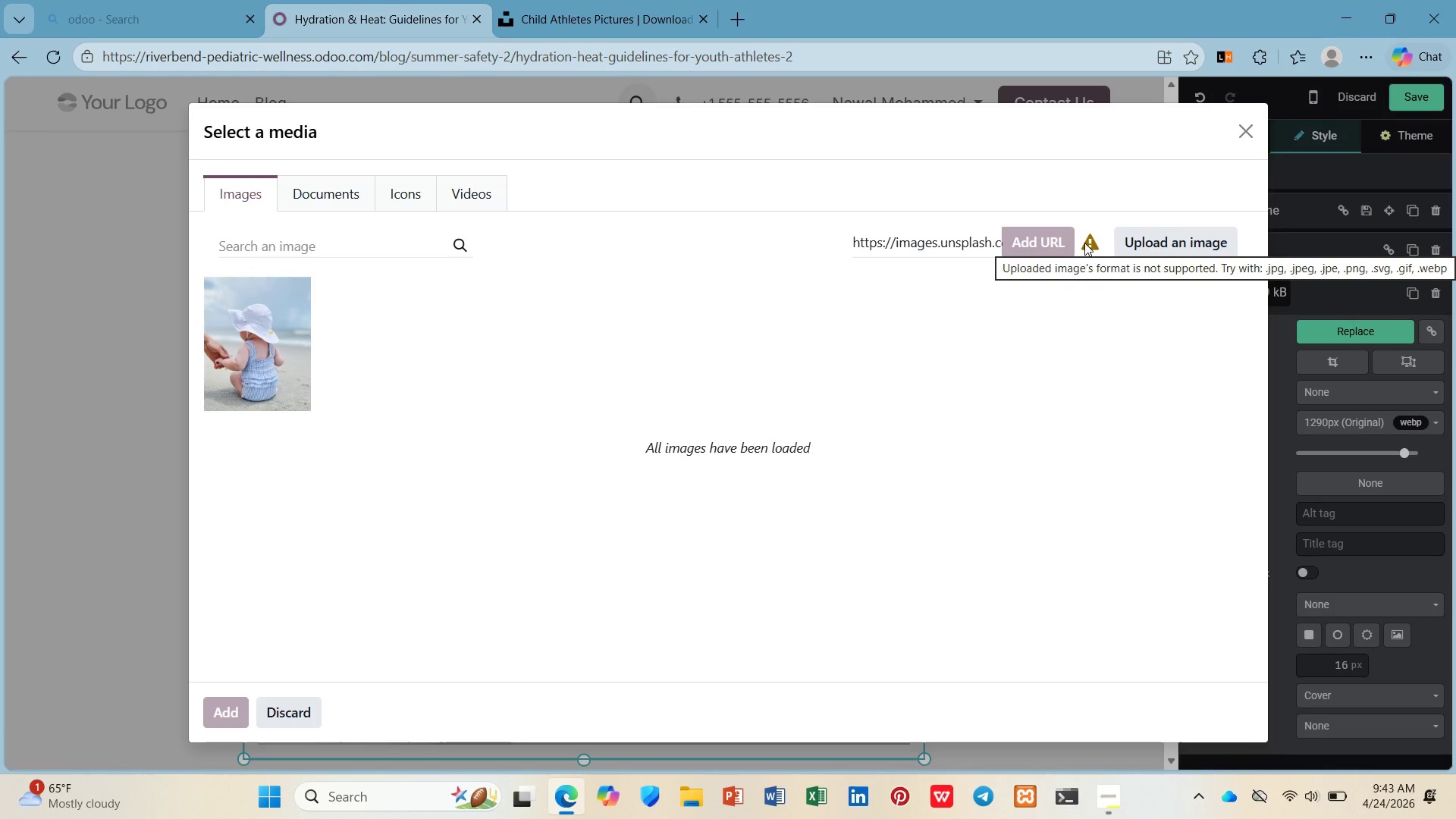 
left_click([1249, 129])
 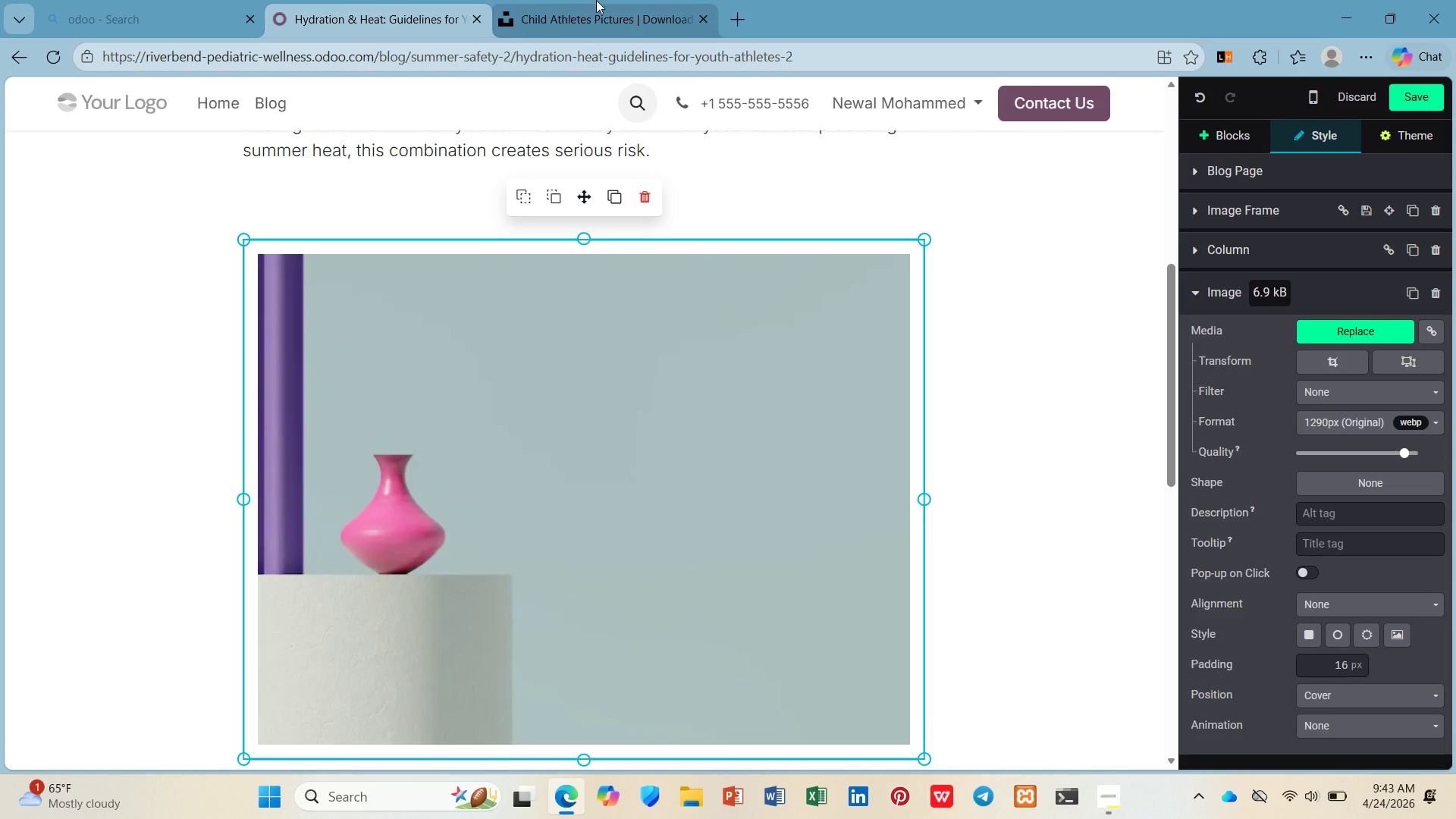 
left_click([602, 0])
 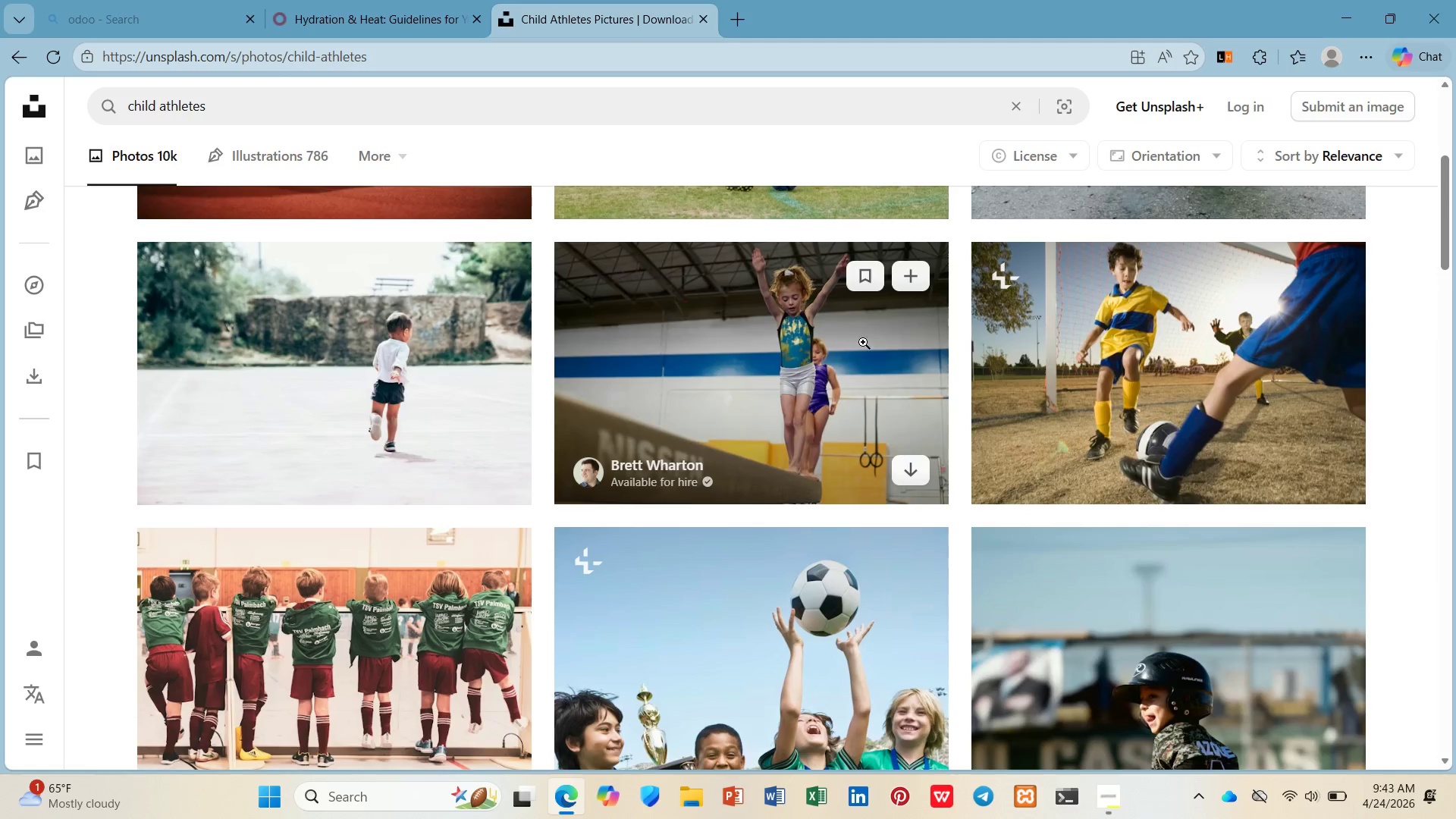 
mouse_move([833, 359])
 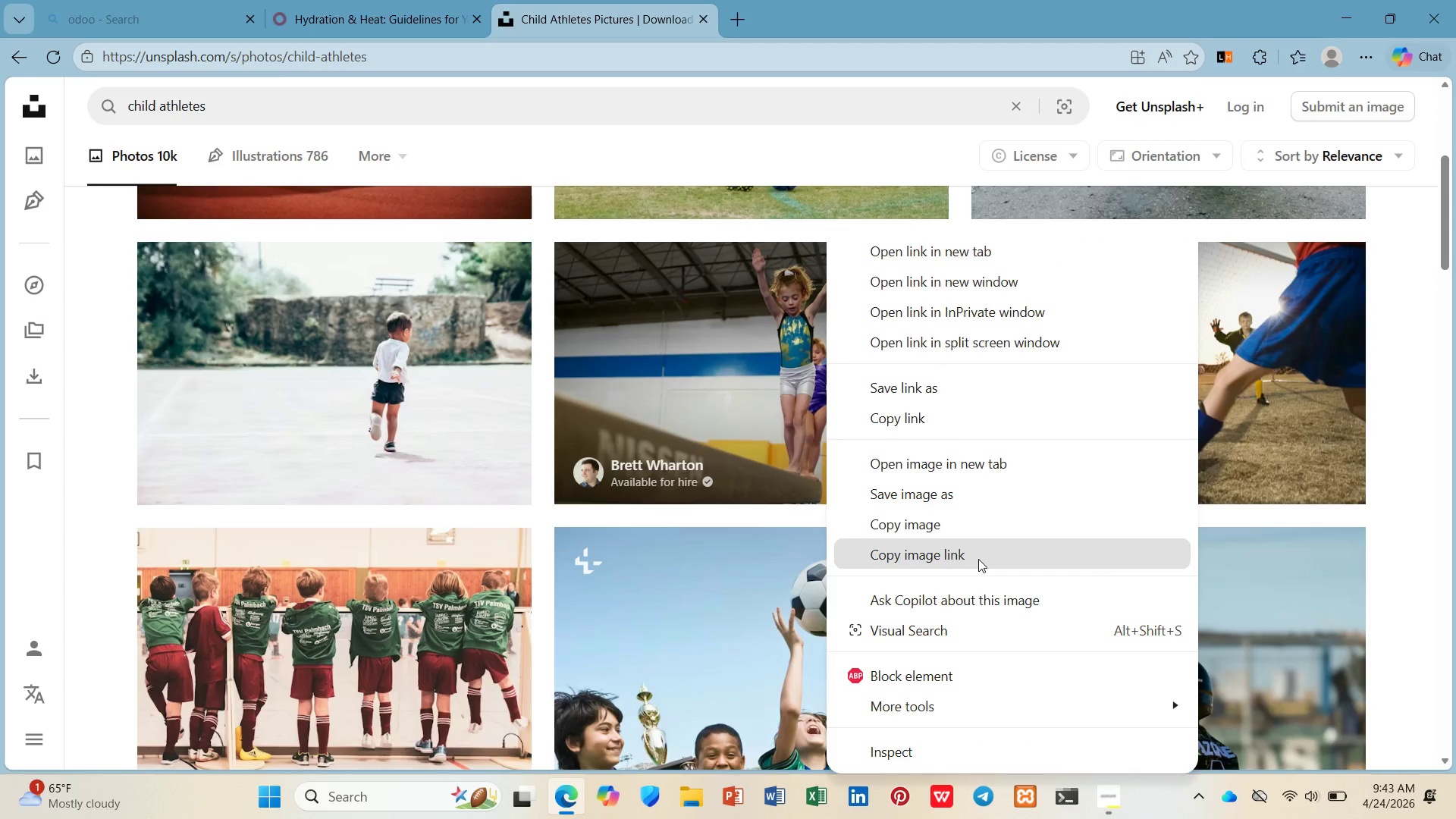 
left_click([978, 559])
 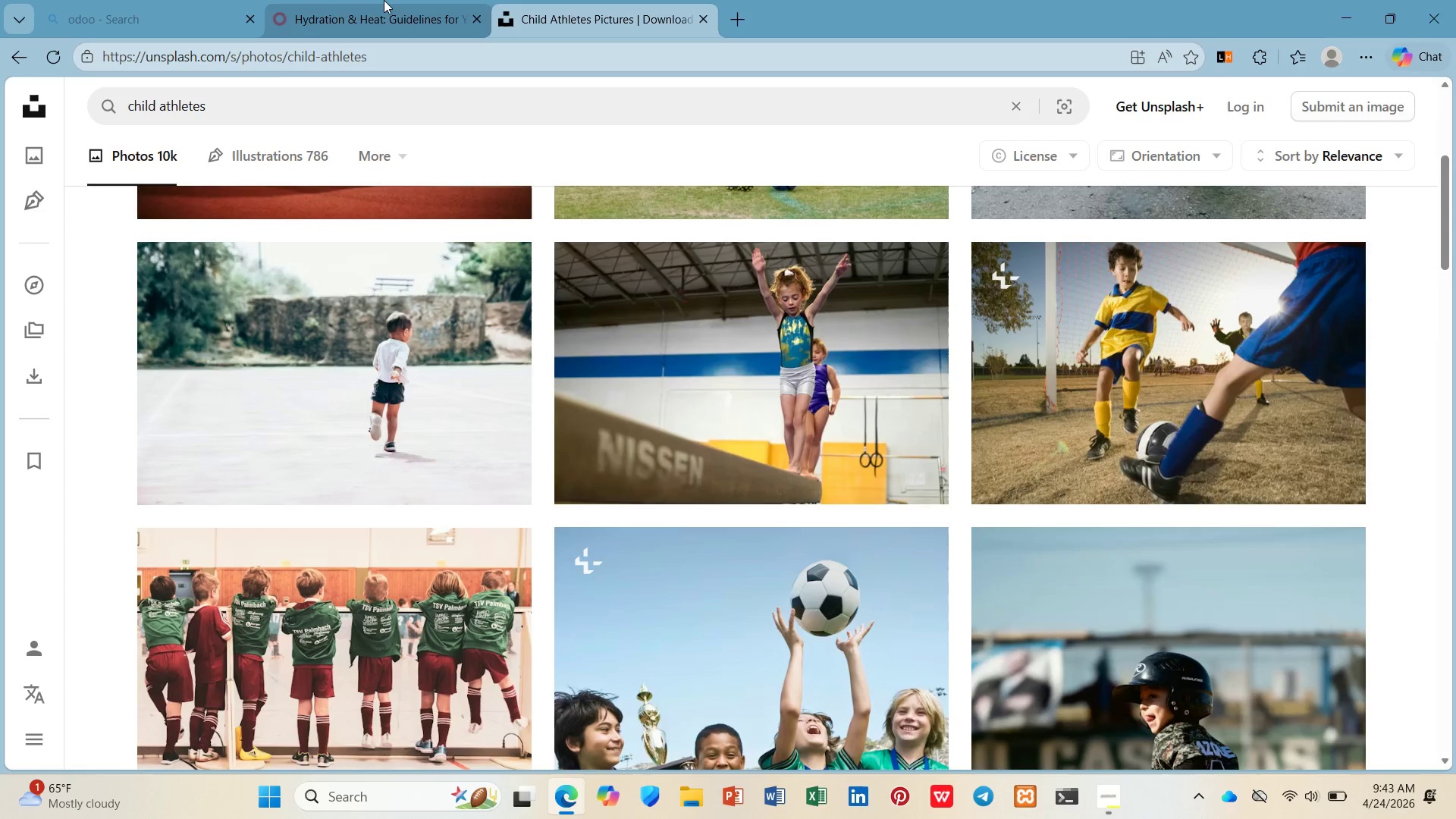 
left_click([380, 0])
 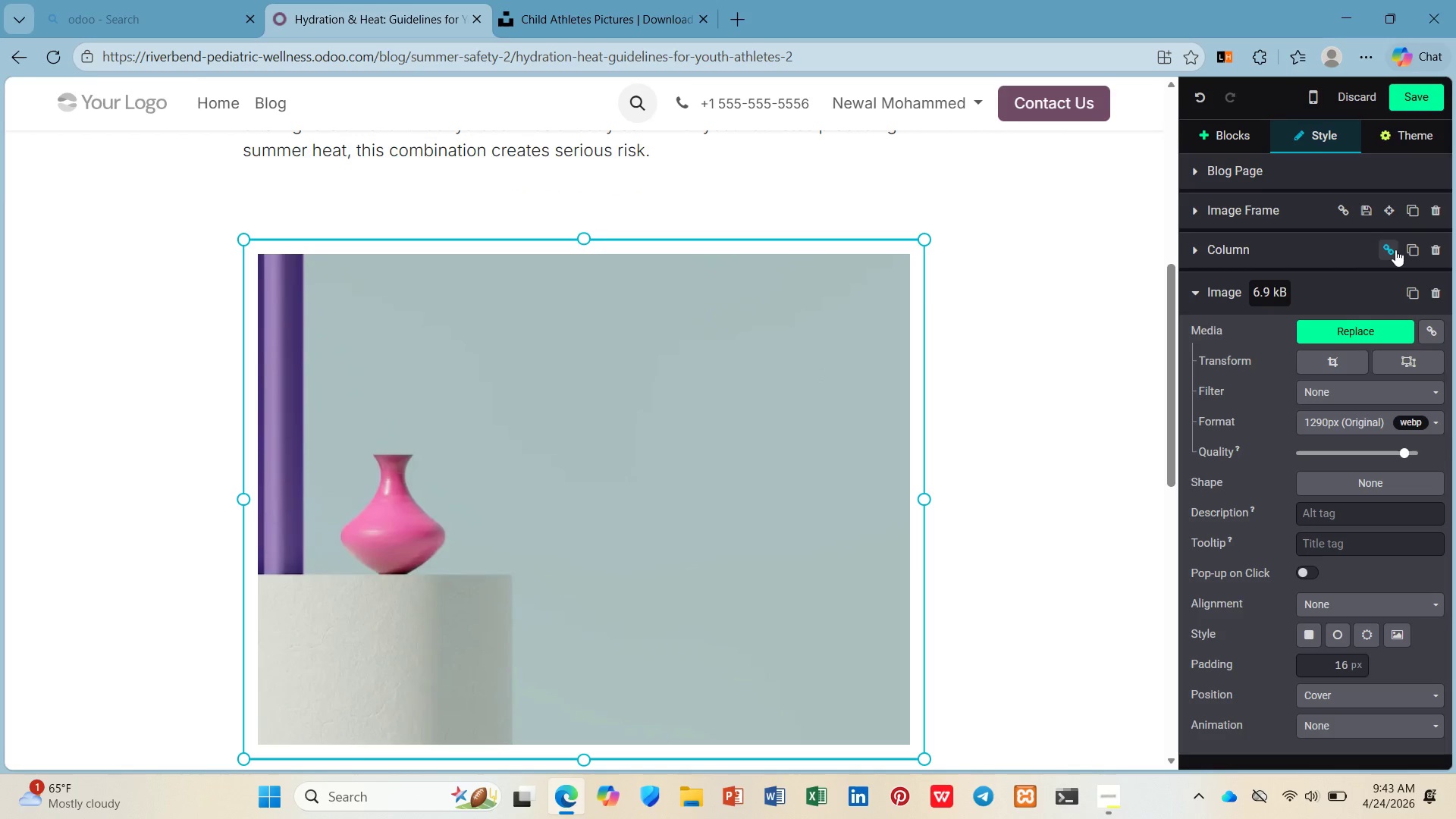 
left_click([1333, 329])
 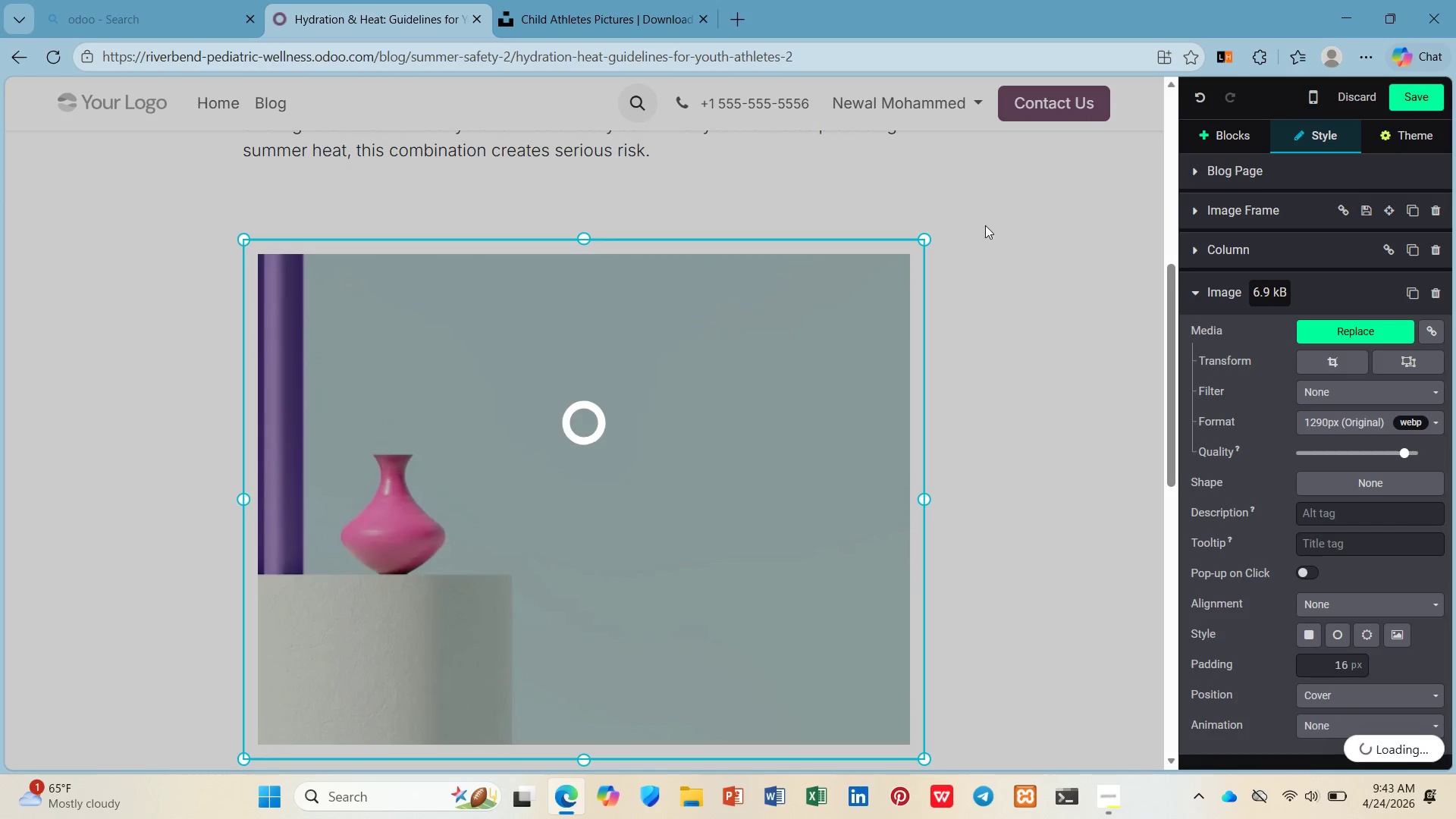 
wait(16.3)
 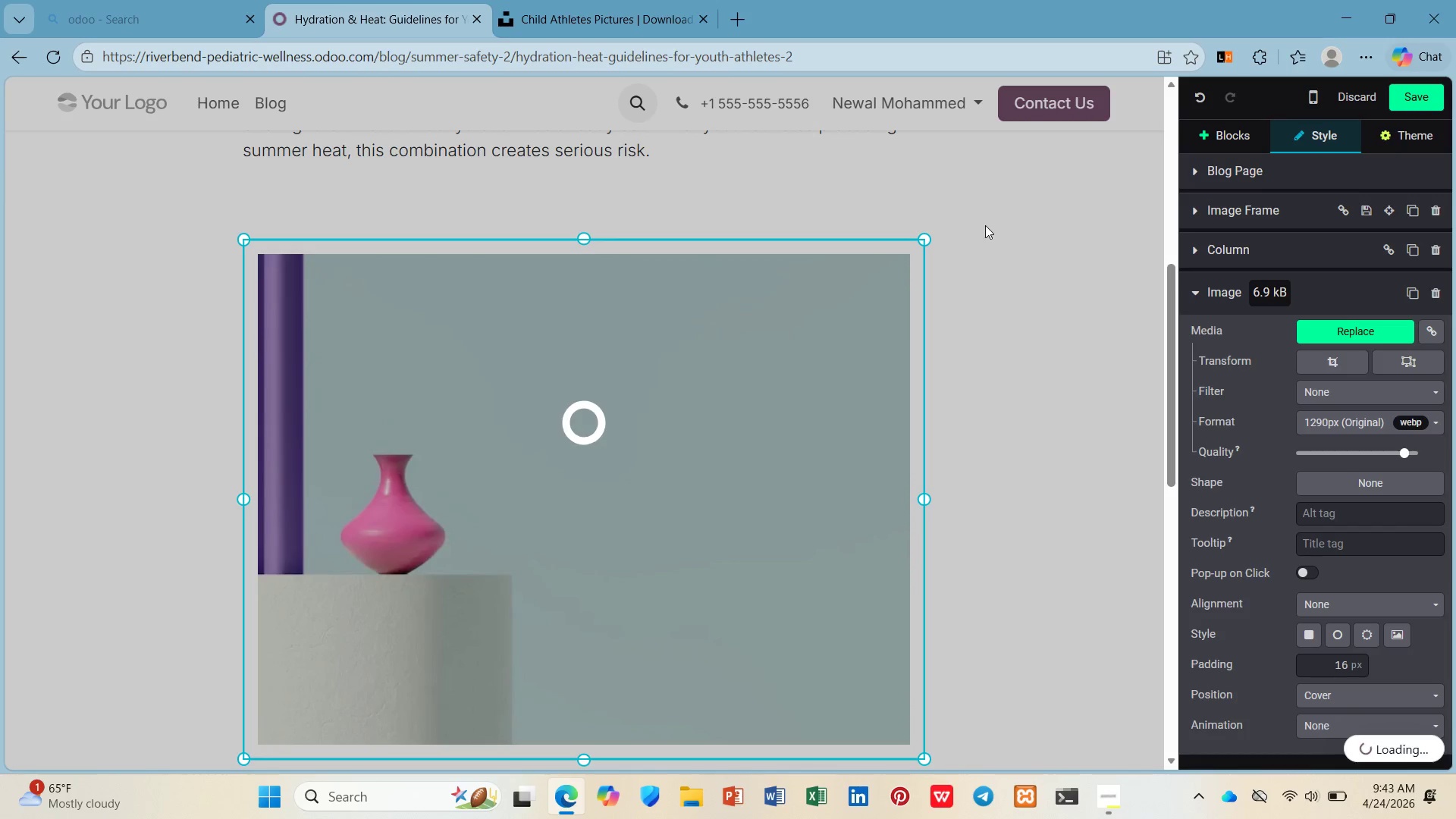 
right_click([1003, 247])
 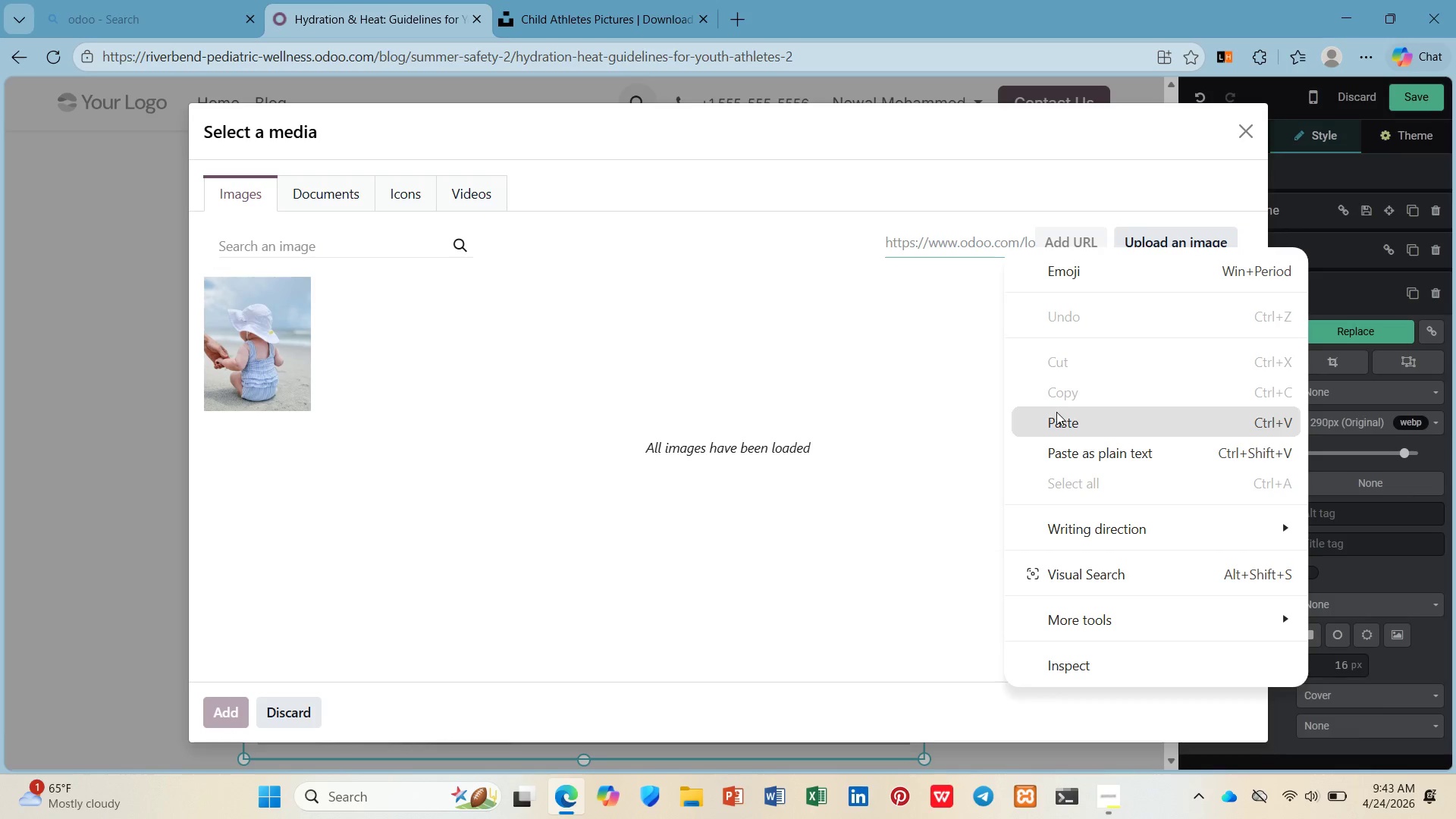 
left_click([1058, 424])
 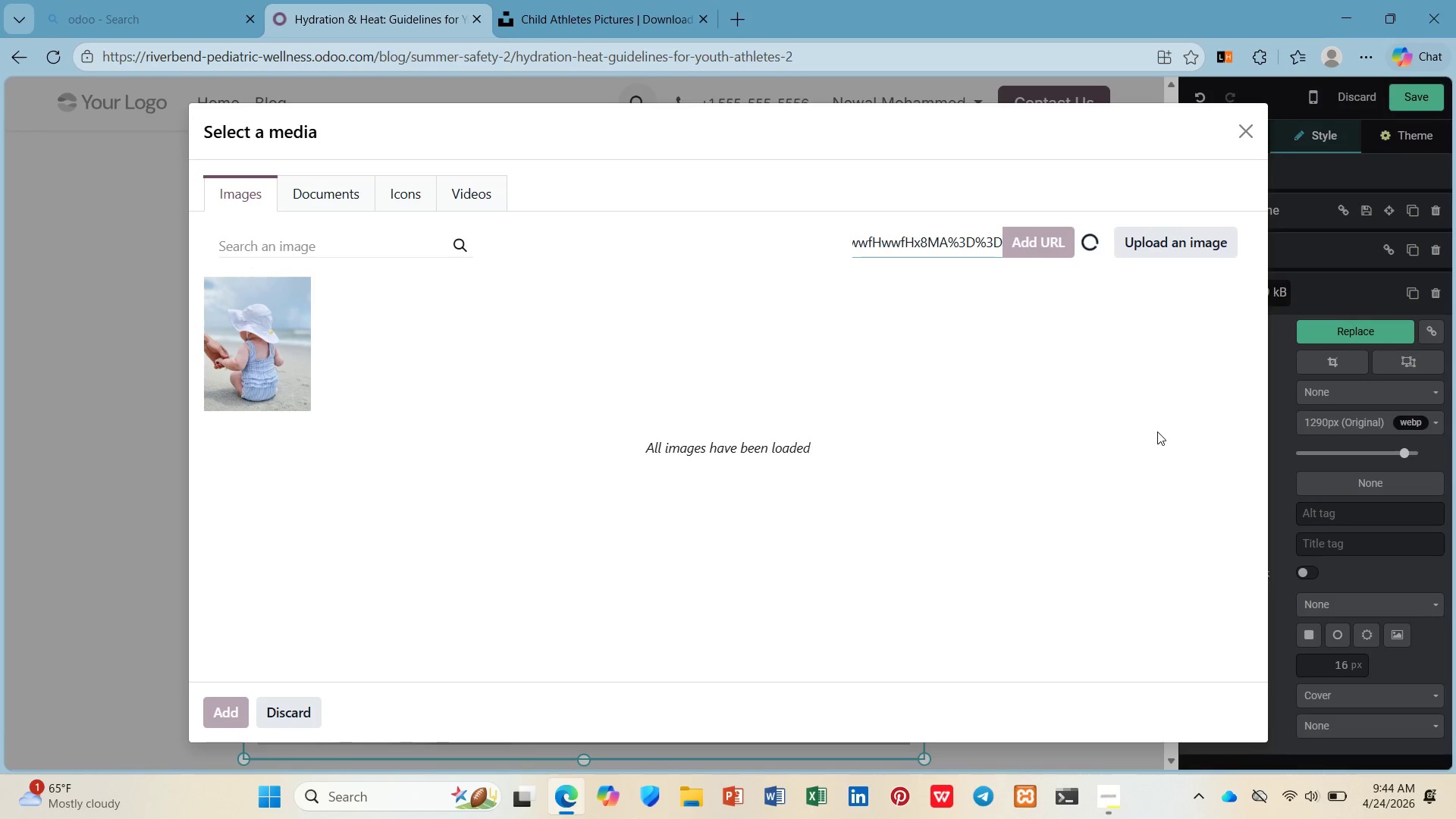 
wait(17.7)
 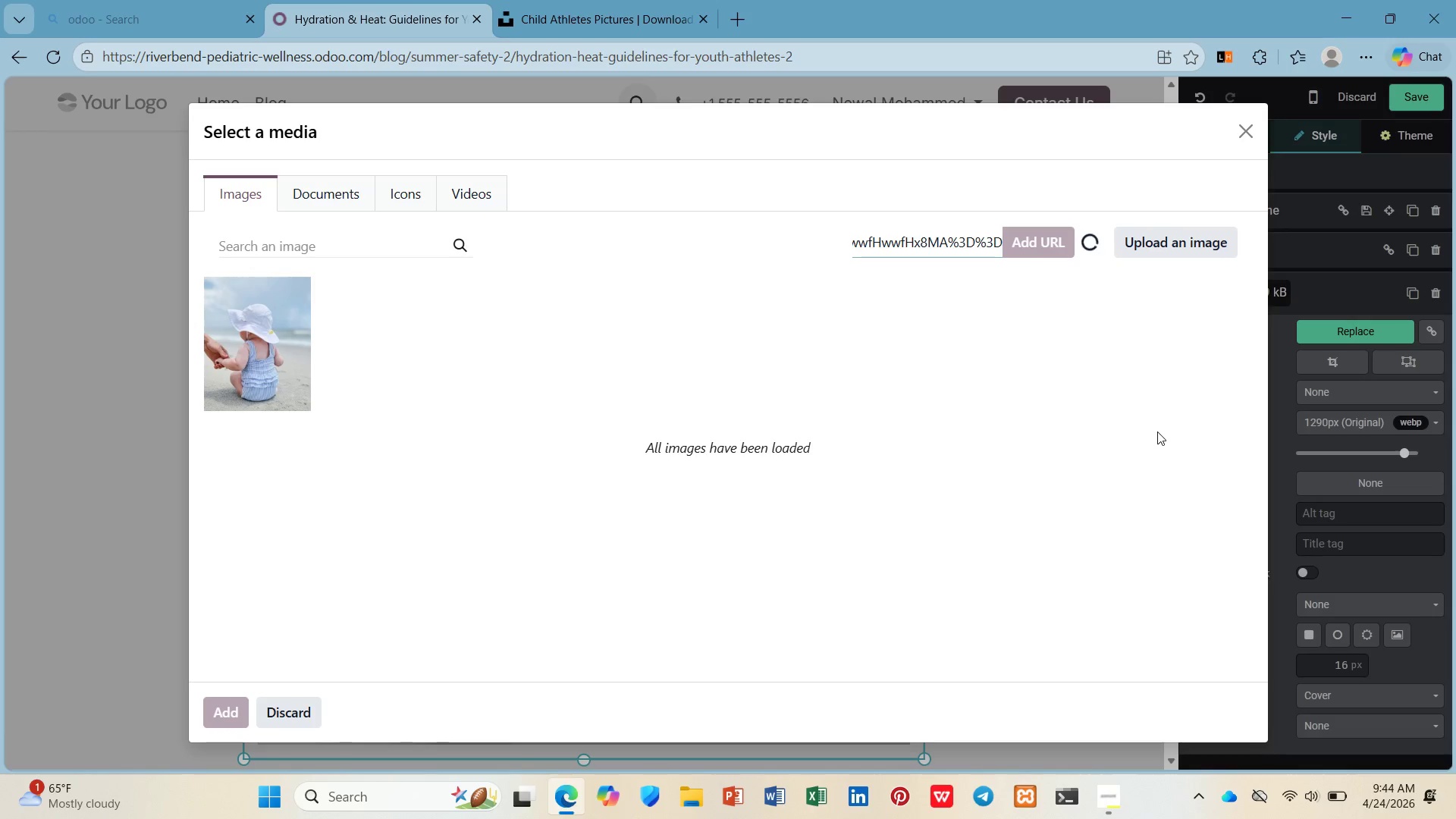 
left_click([1053, 256])
 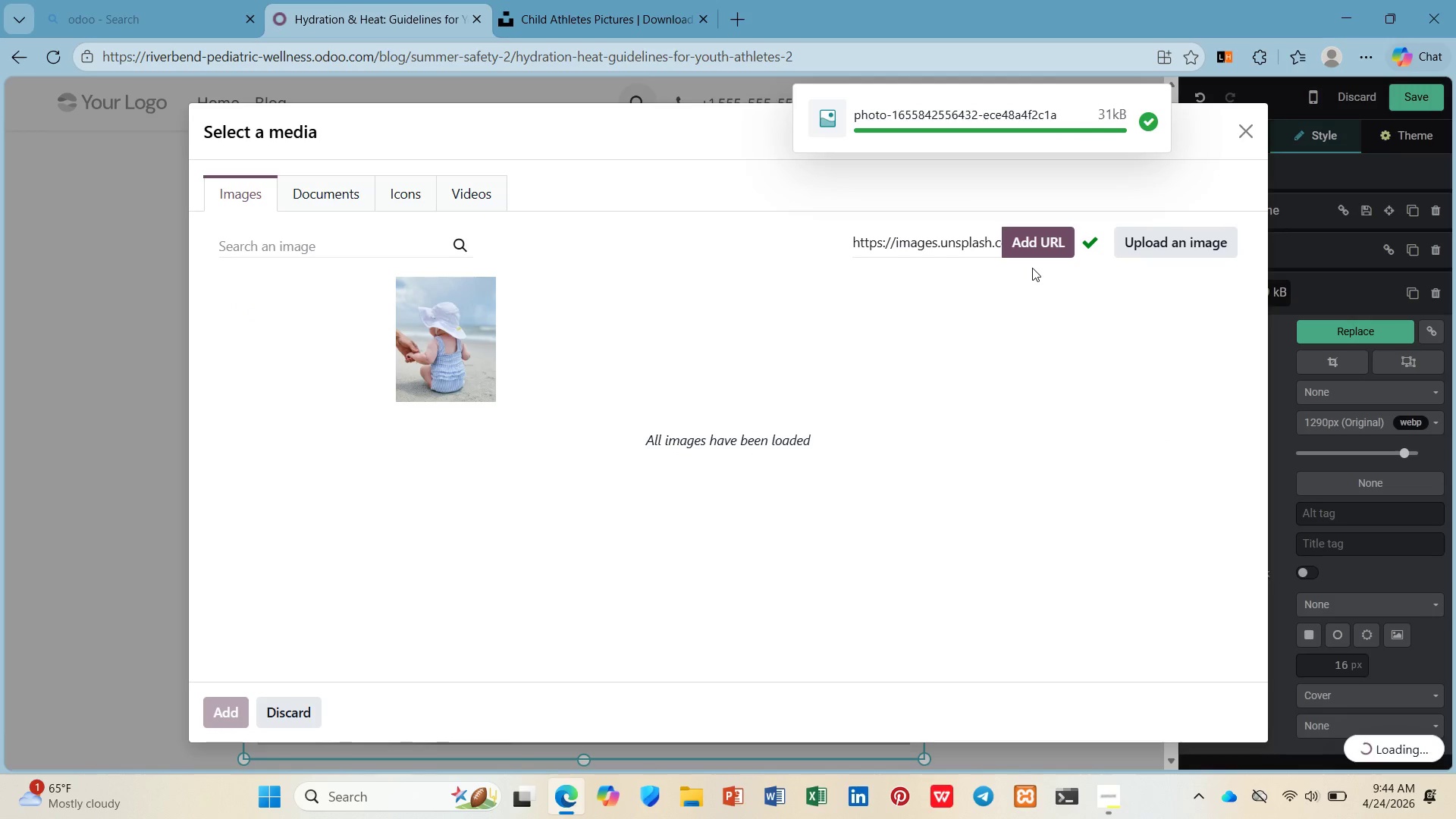 
wait(6.41)
 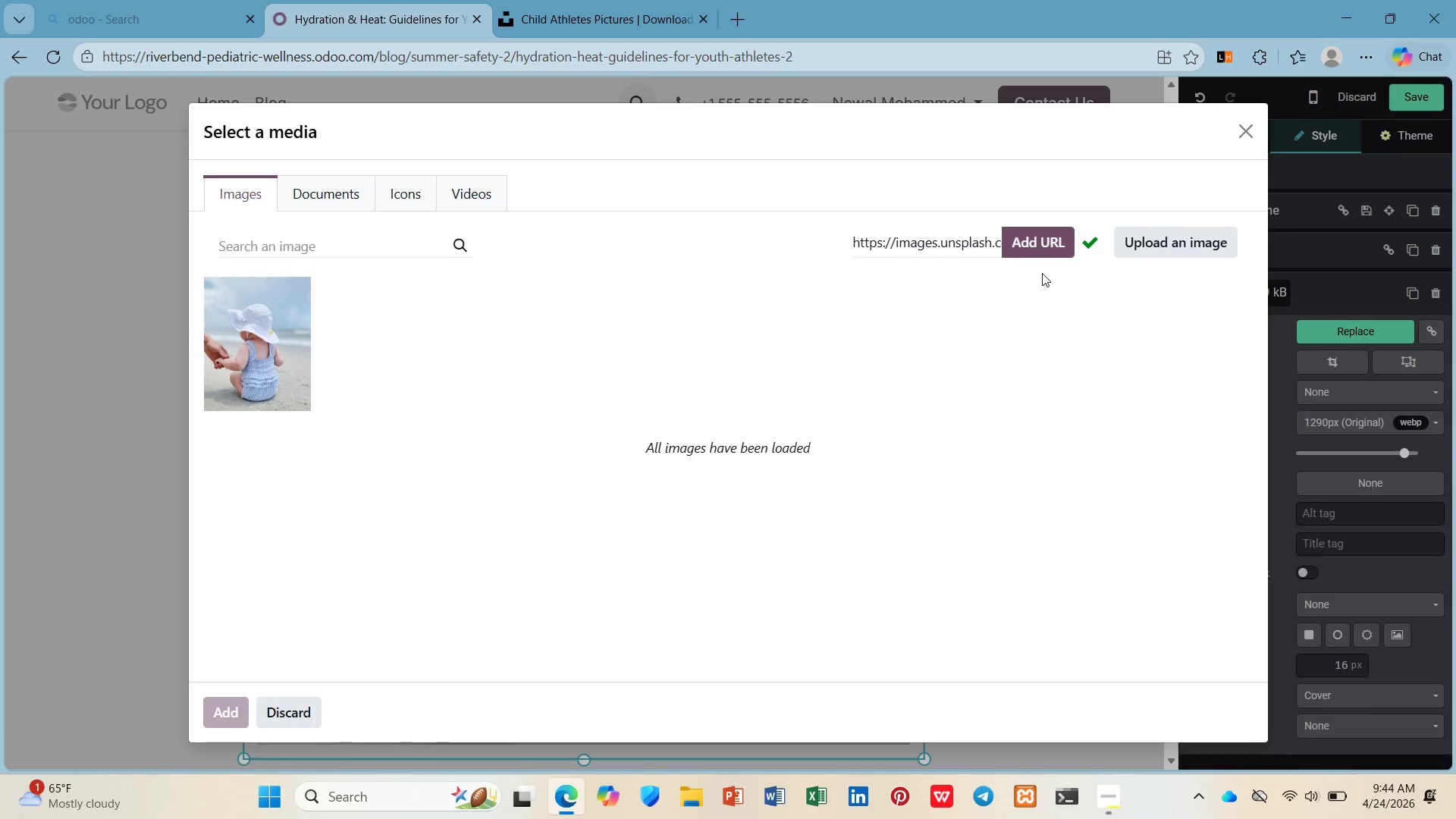 
scroll: coordinate [1024, 266], scroll_direction: down, amount: 1.0
 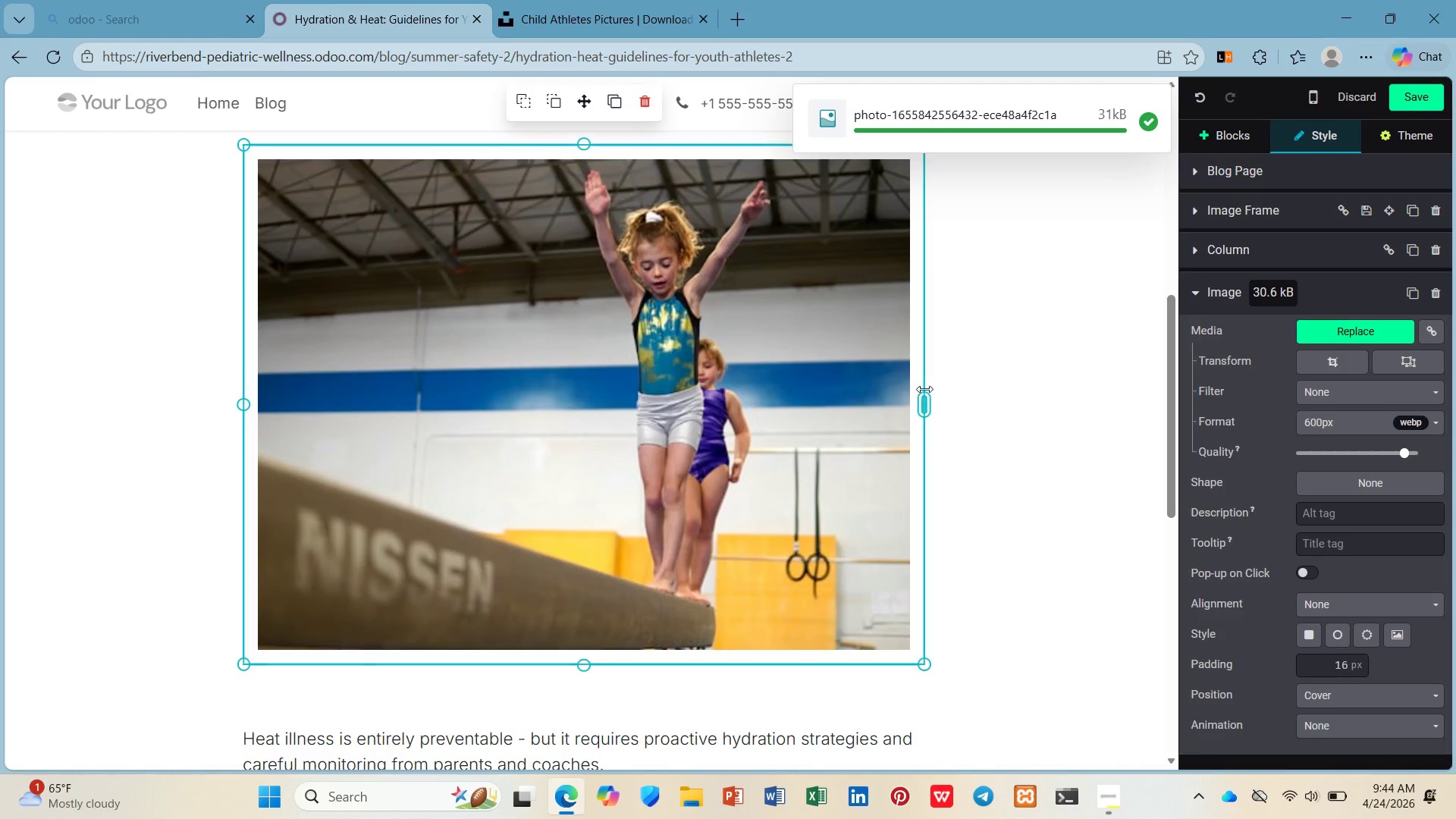 
left_click_drag(start_coordinate=[921, 406], to_coordinate=[573, 425])
 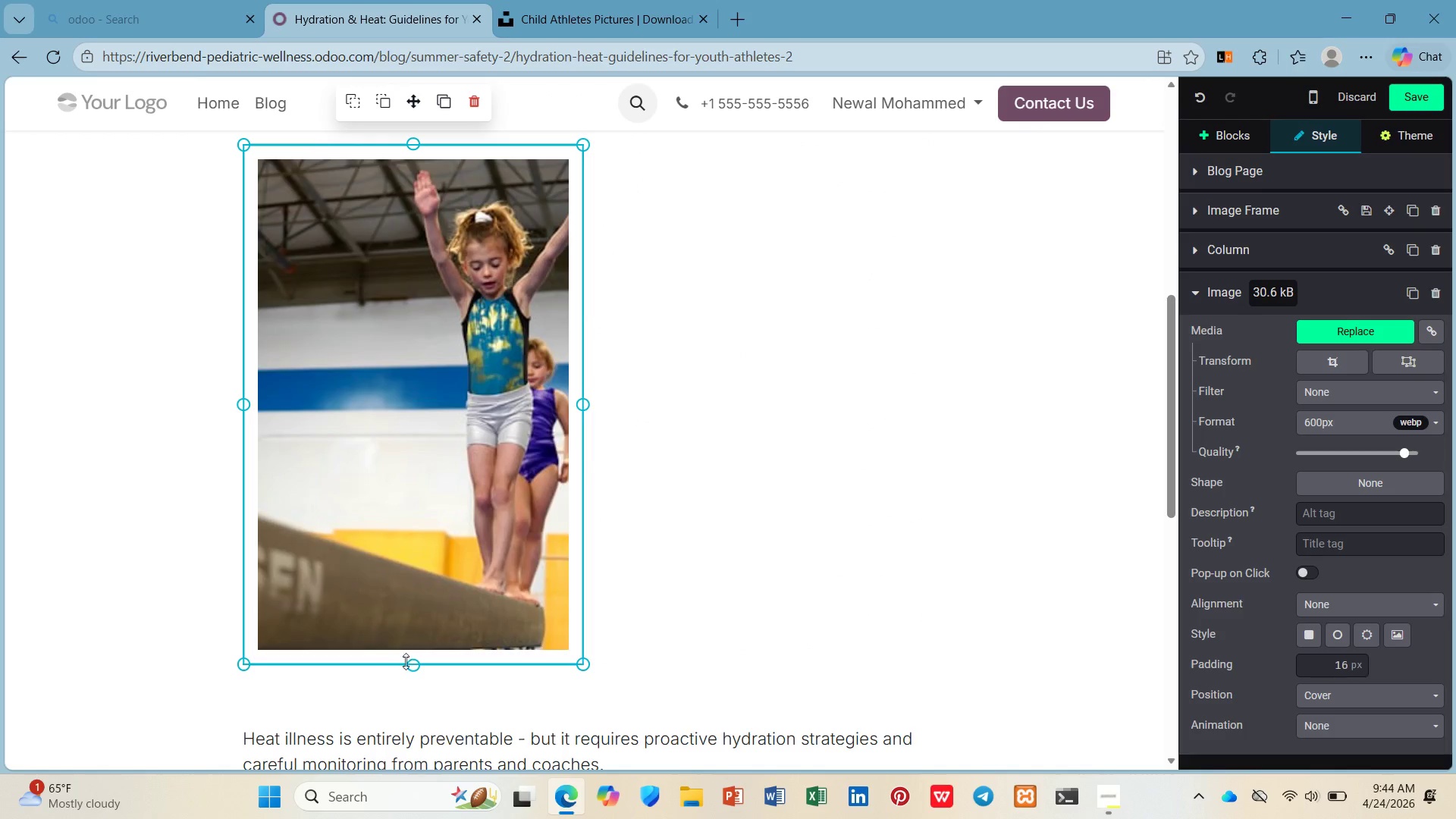 
left_click_drag(start_coordinate=[406, 663], to_coordinate=[399, 450])
 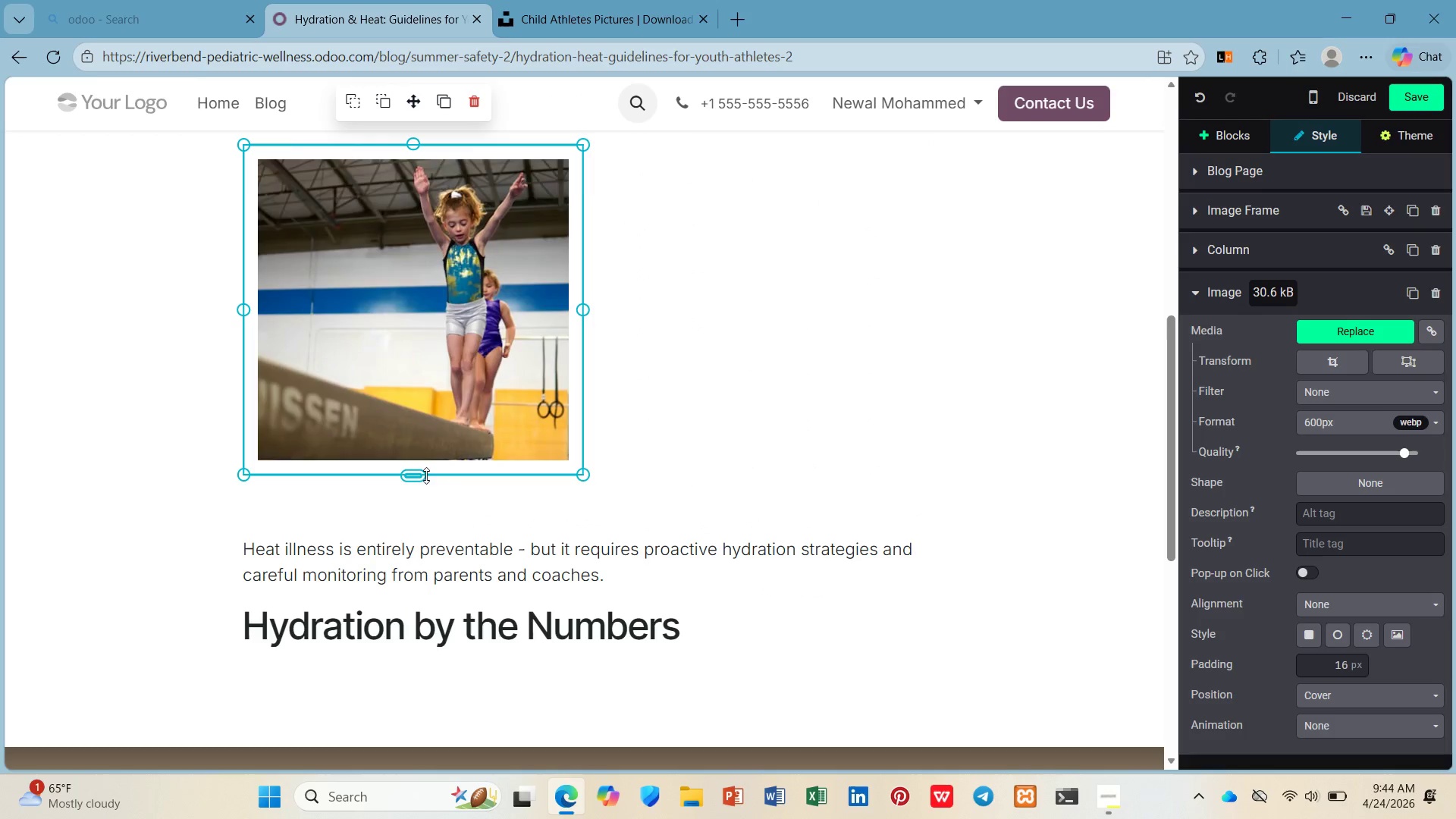 
left_click_drag(start_coordinate=[426, 475], to_coordinate=[429, 403])
 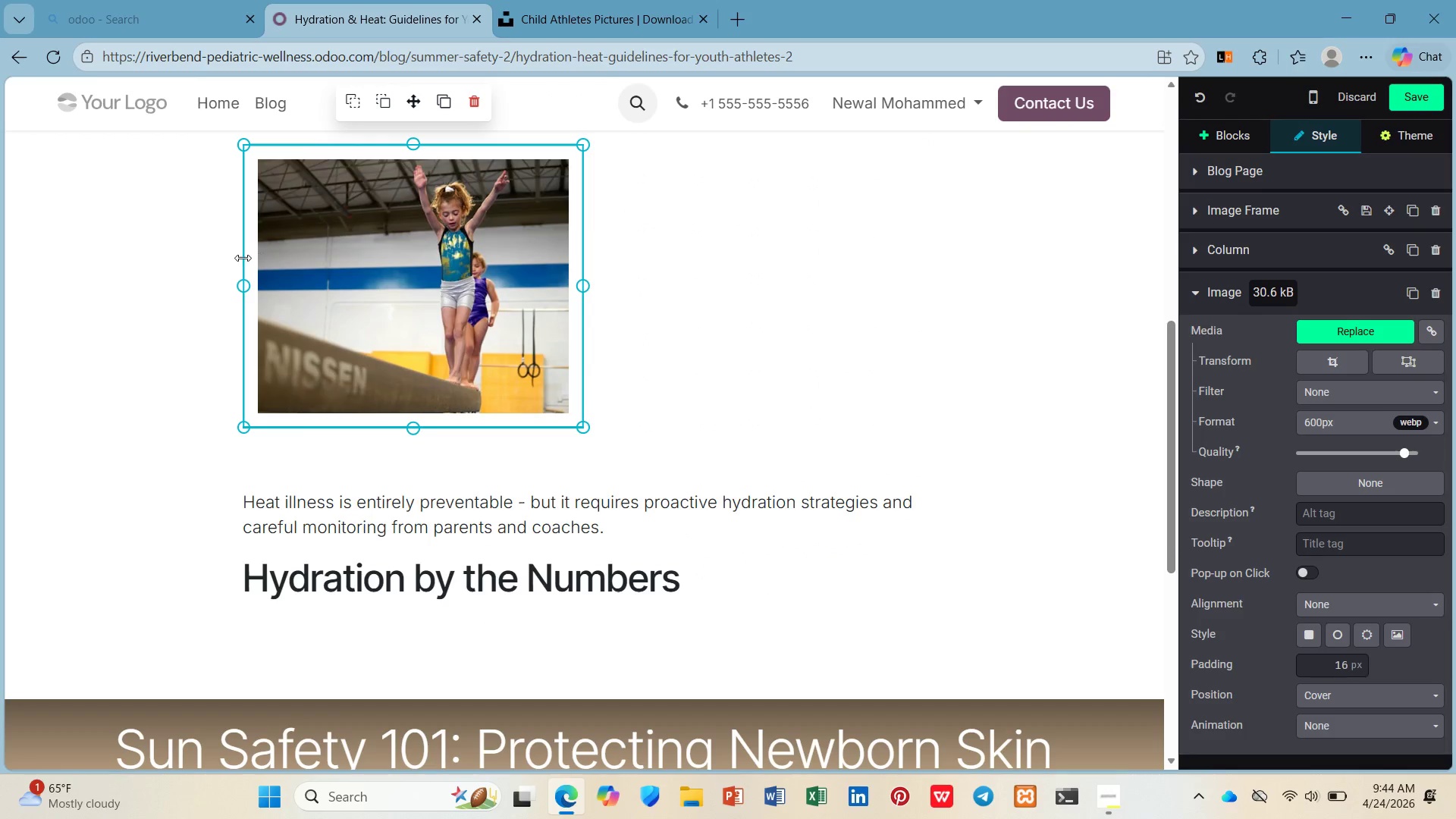 
left_click_drag(start_coordinate=[246, 284], to_coordinate=[300, 292])
 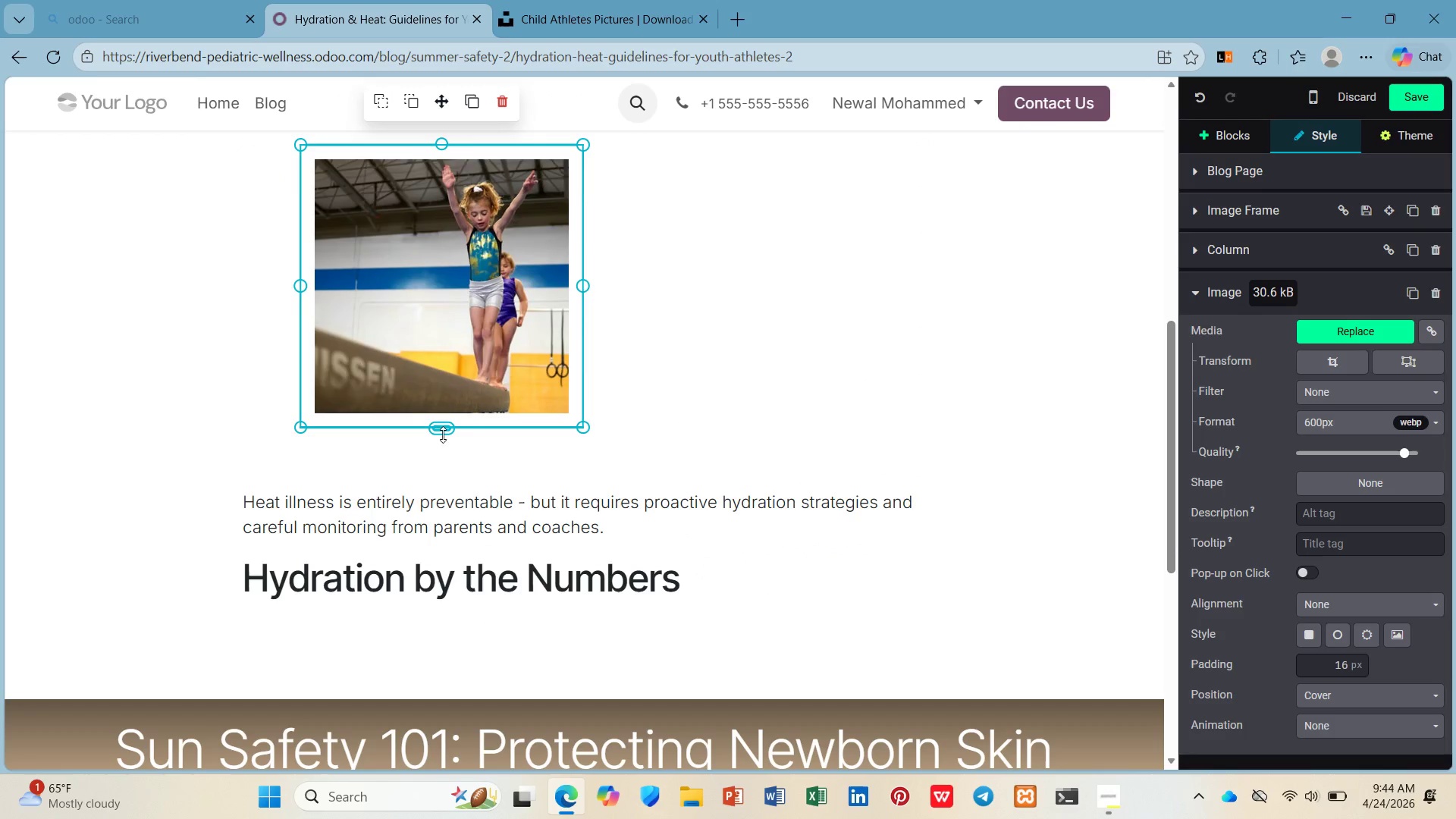 
left_click_drag(start_coordinate=[443, 424], to_coordinate=[444, 350])
 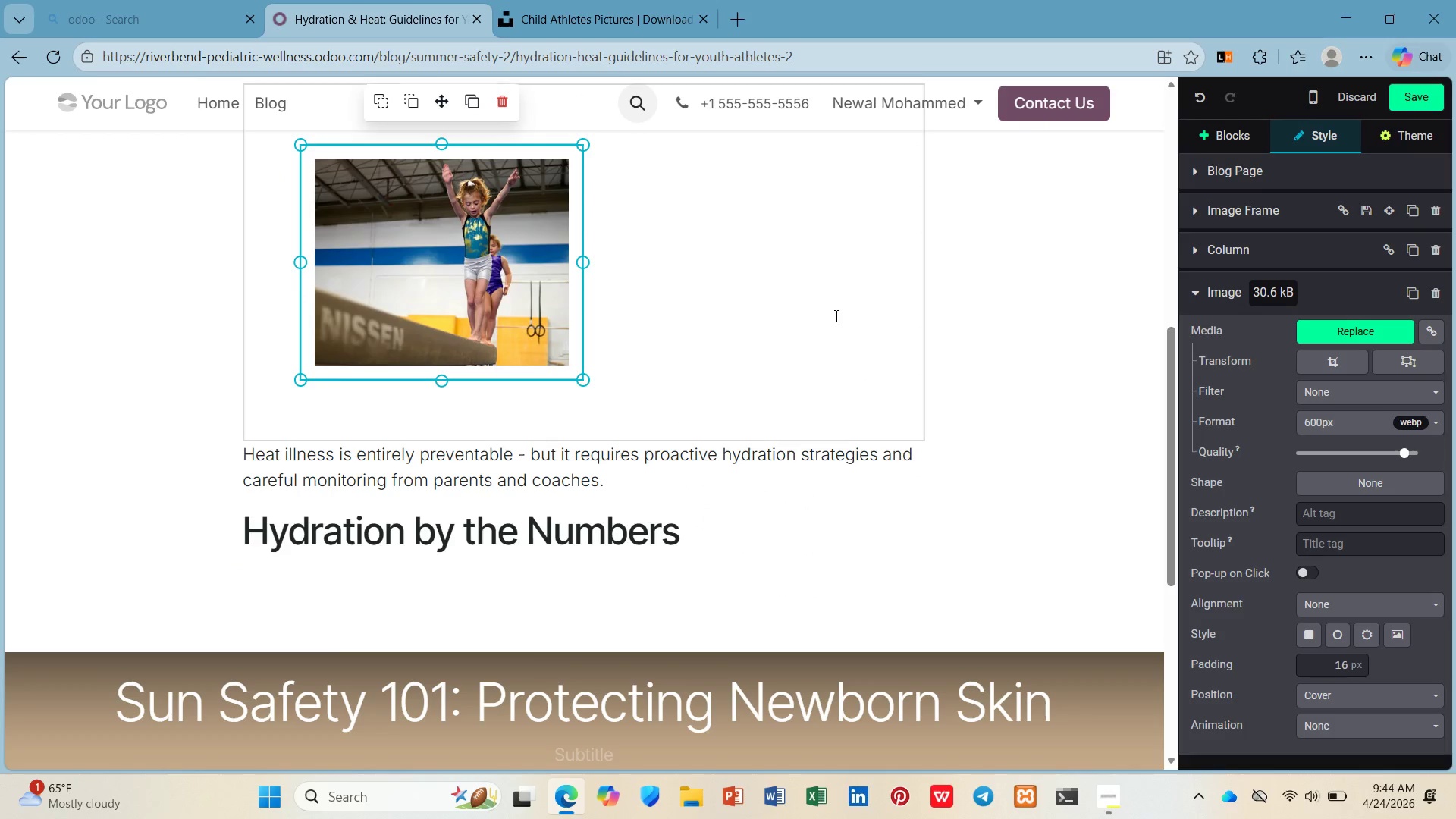 
left_click([835, 315])
 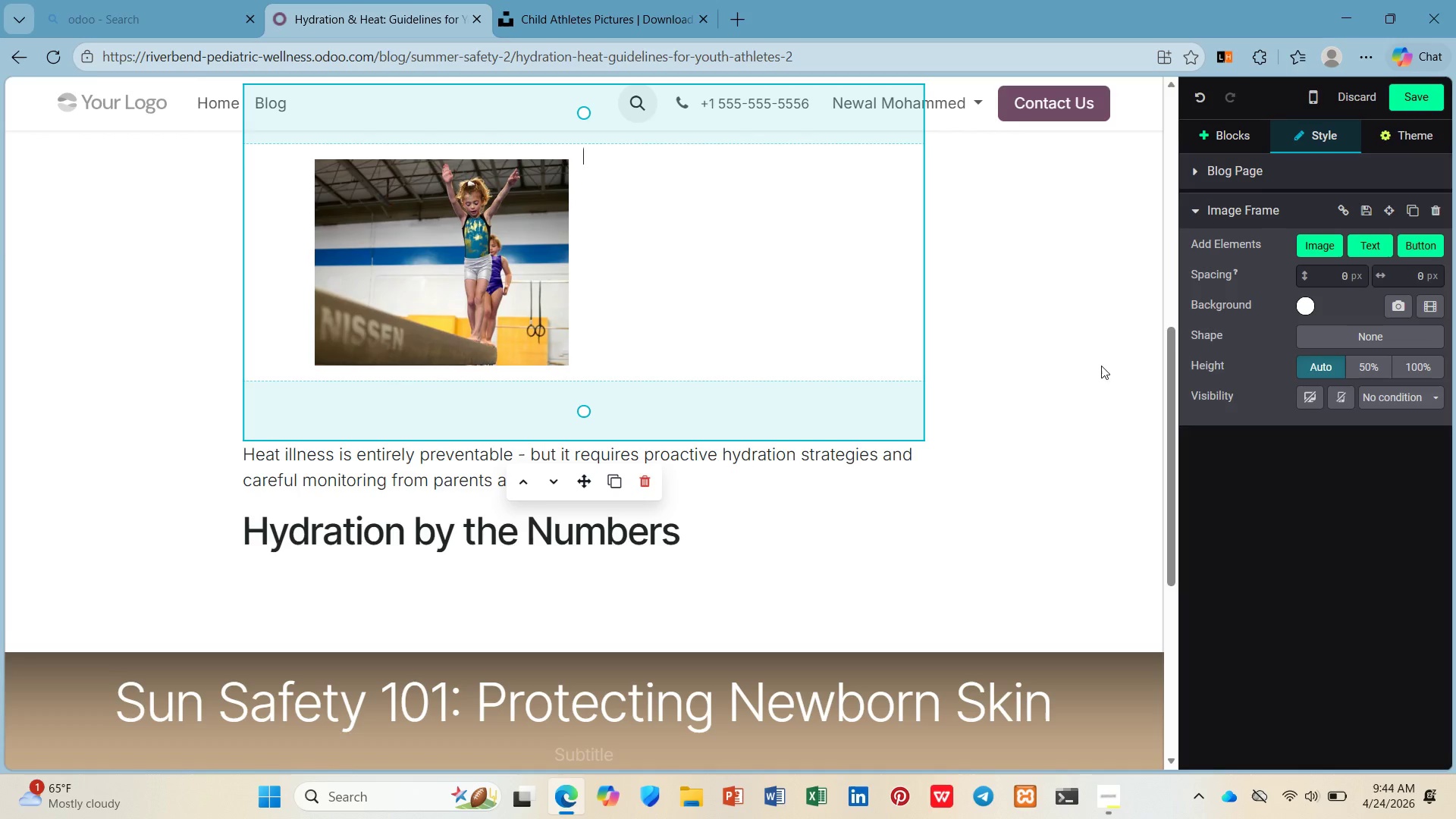 
scroll: coordinate [1106, 359], scroll_direction: up, amount: 3.0
 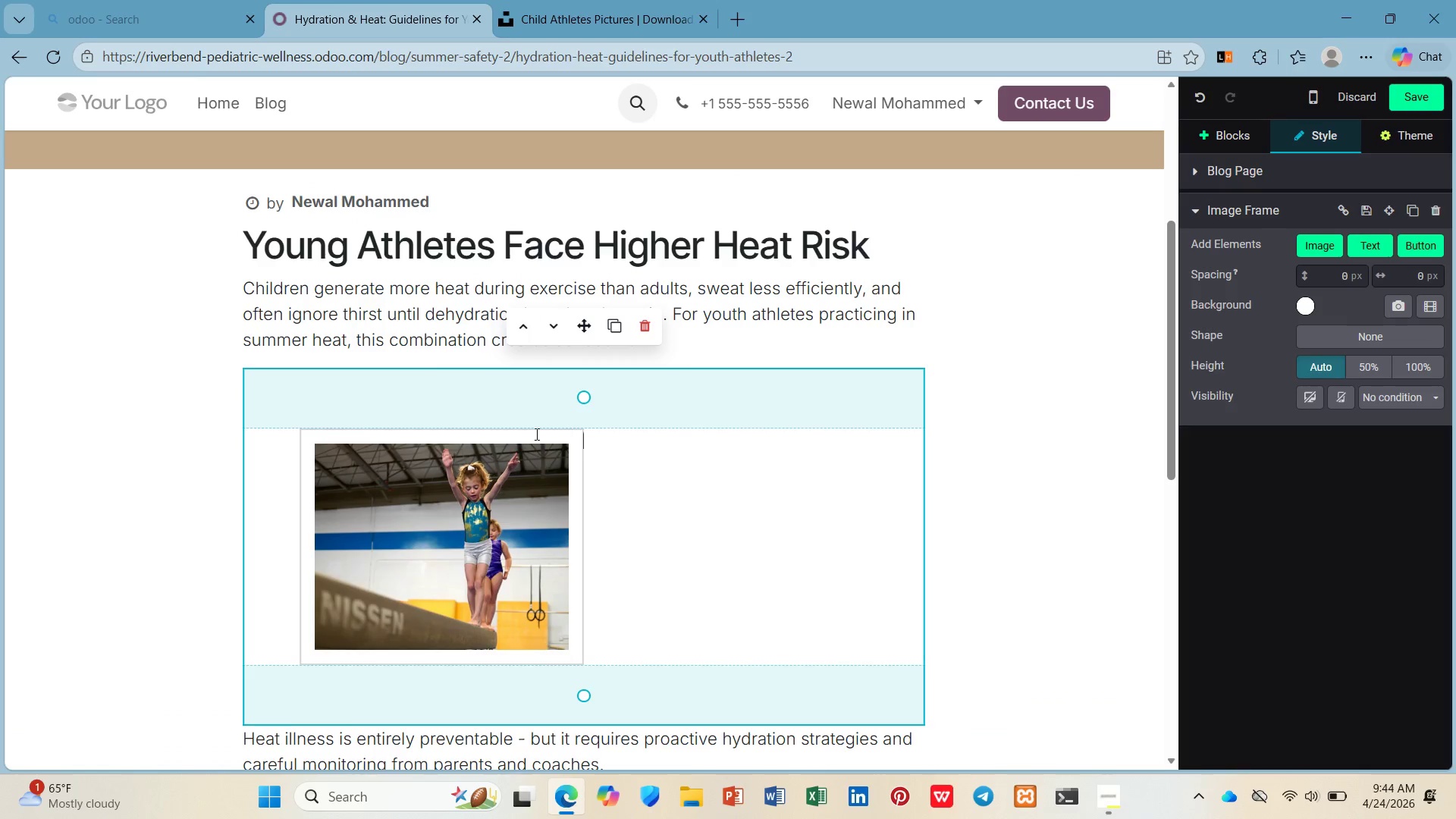 
left_click_drag(start_coordinate=[553, 393], to_coordinate=[577, 264])
 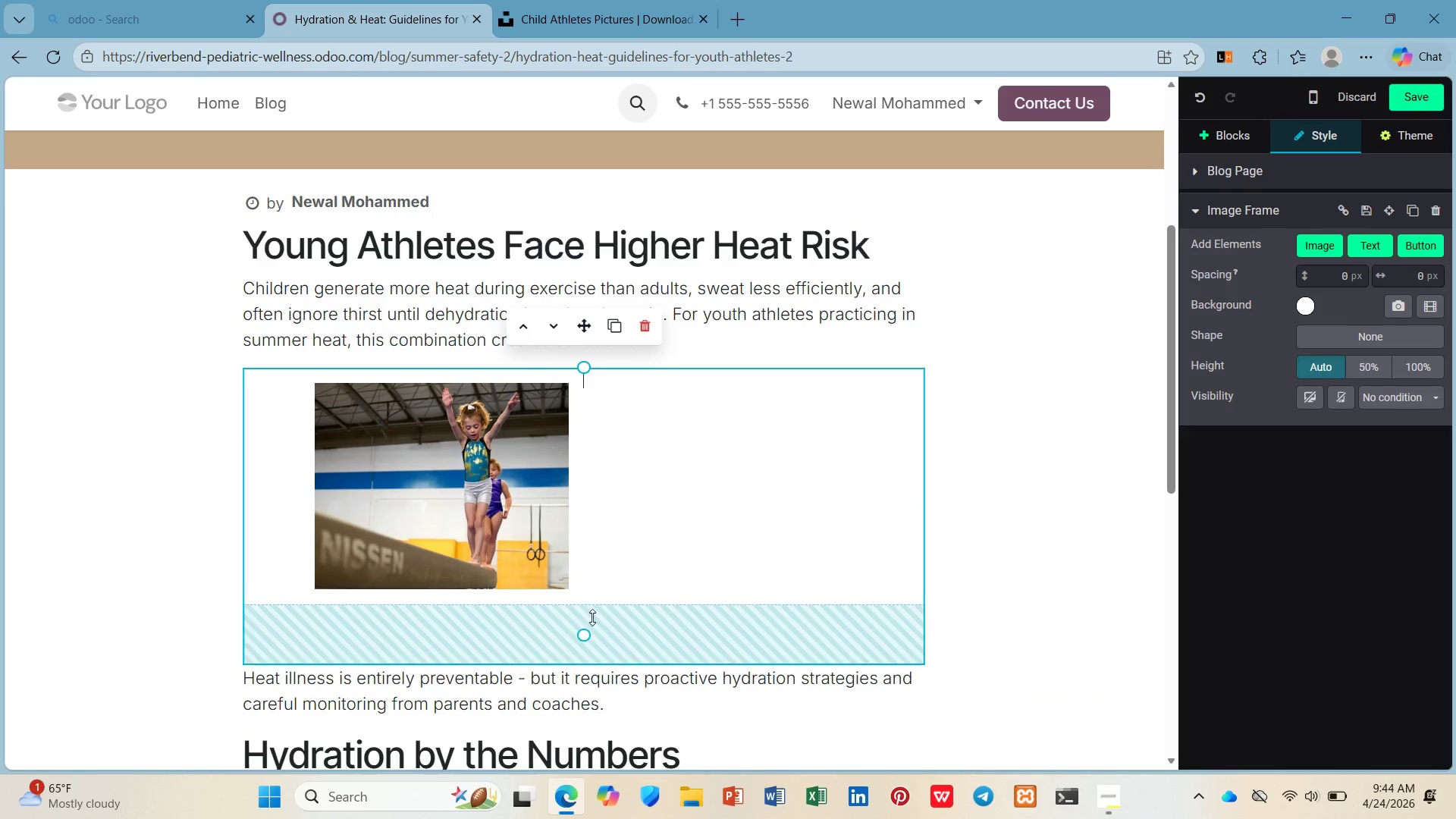 
left_click_drag(start_coordinate=[592, 627], to_coordinate=[594, 492])
 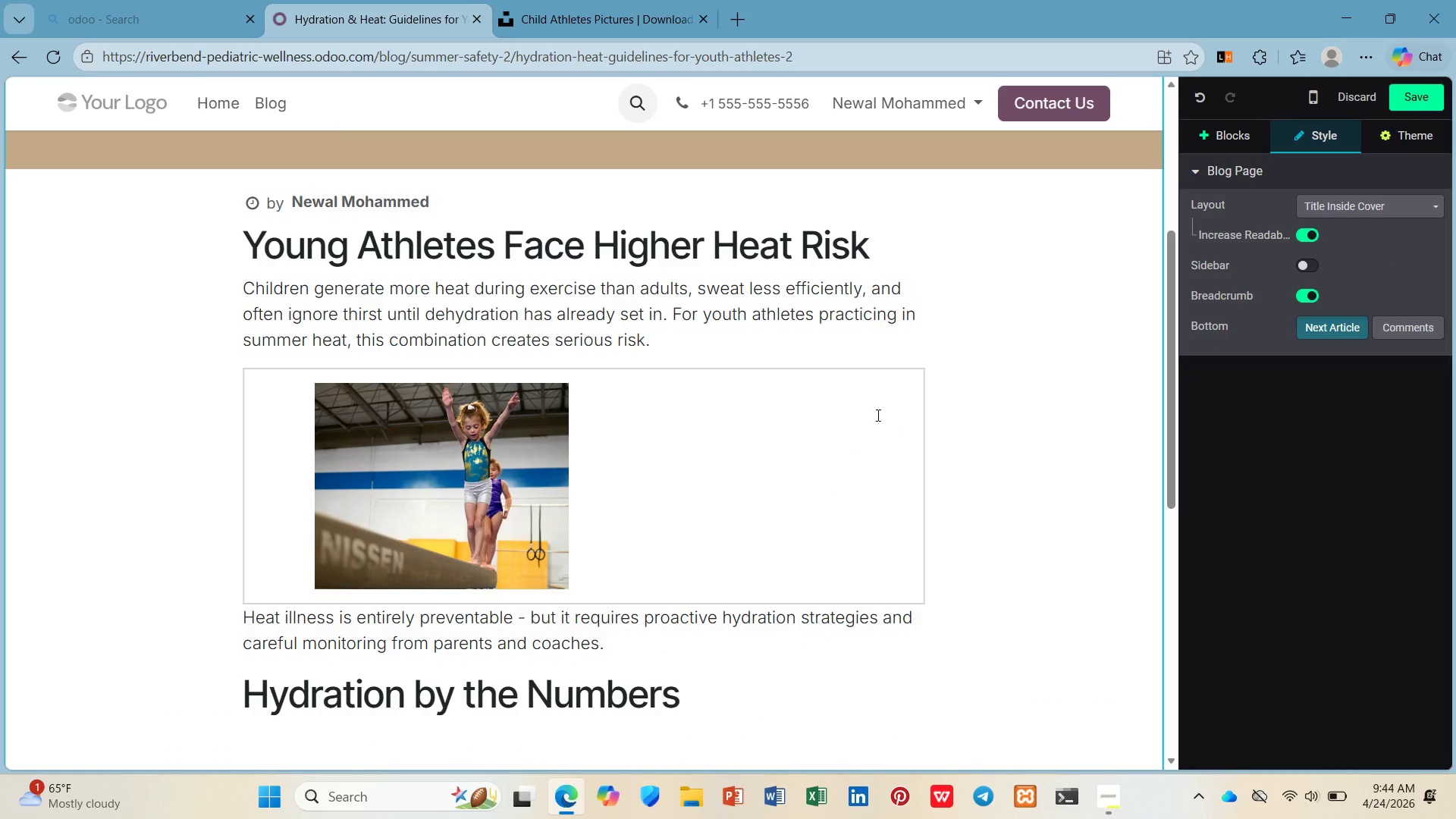 
left_click([529, 463])
 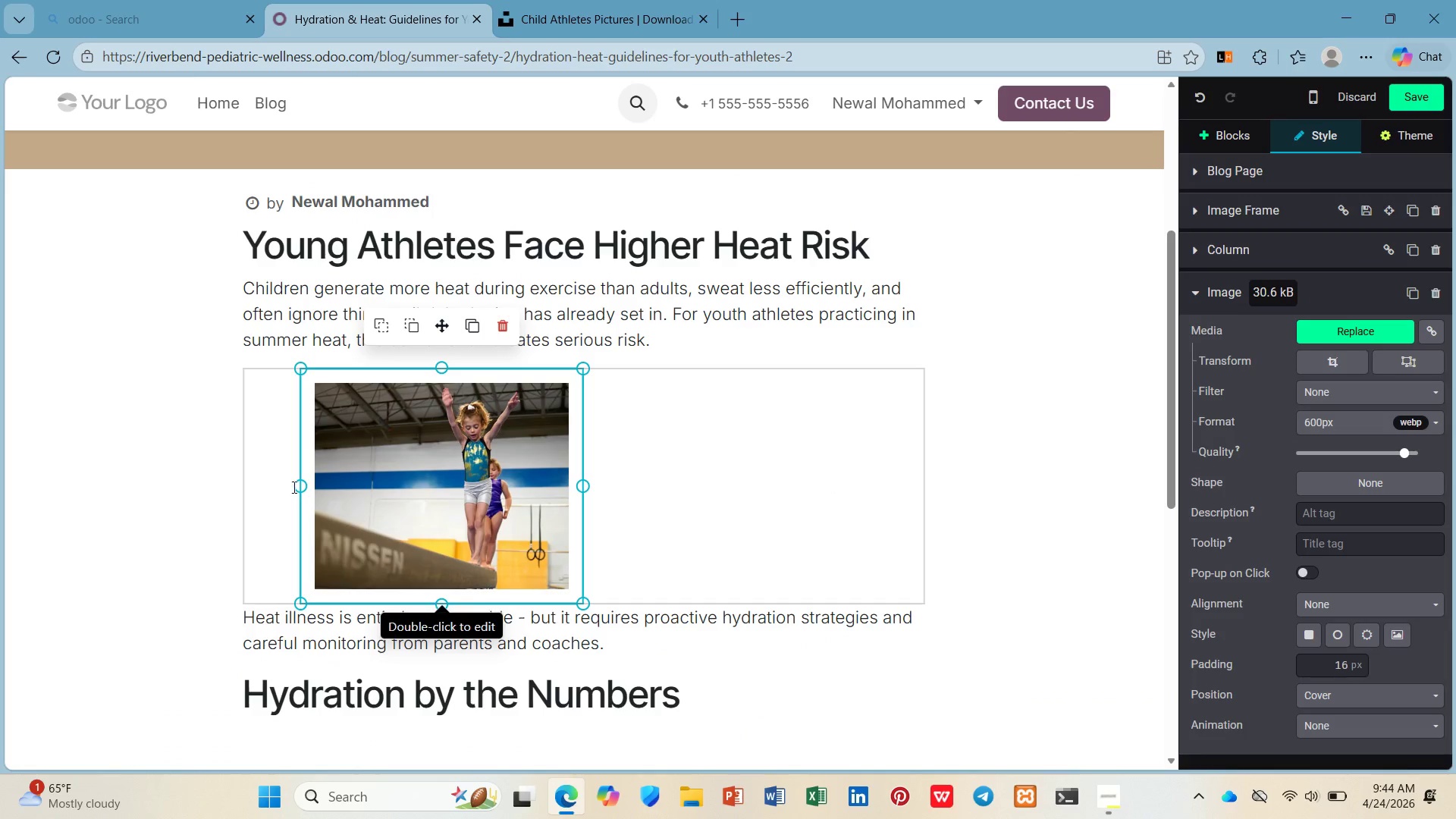 
left_click_drag(start_coordinate=[298, 490], to_coordinate=[200, 491])
 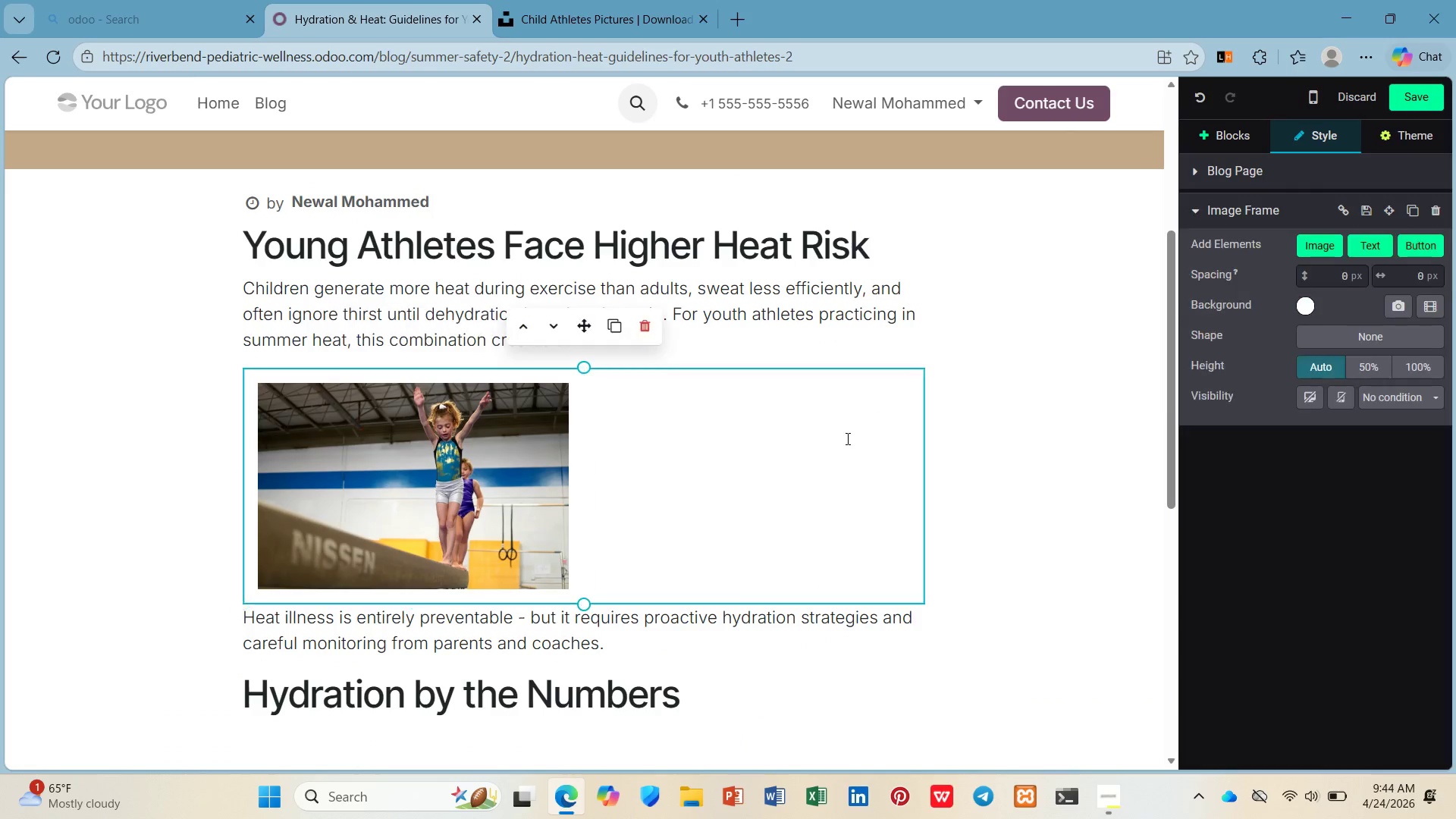 
scroll: coordinate [1034, 451], scroll_direction: down, amount: 1.0
 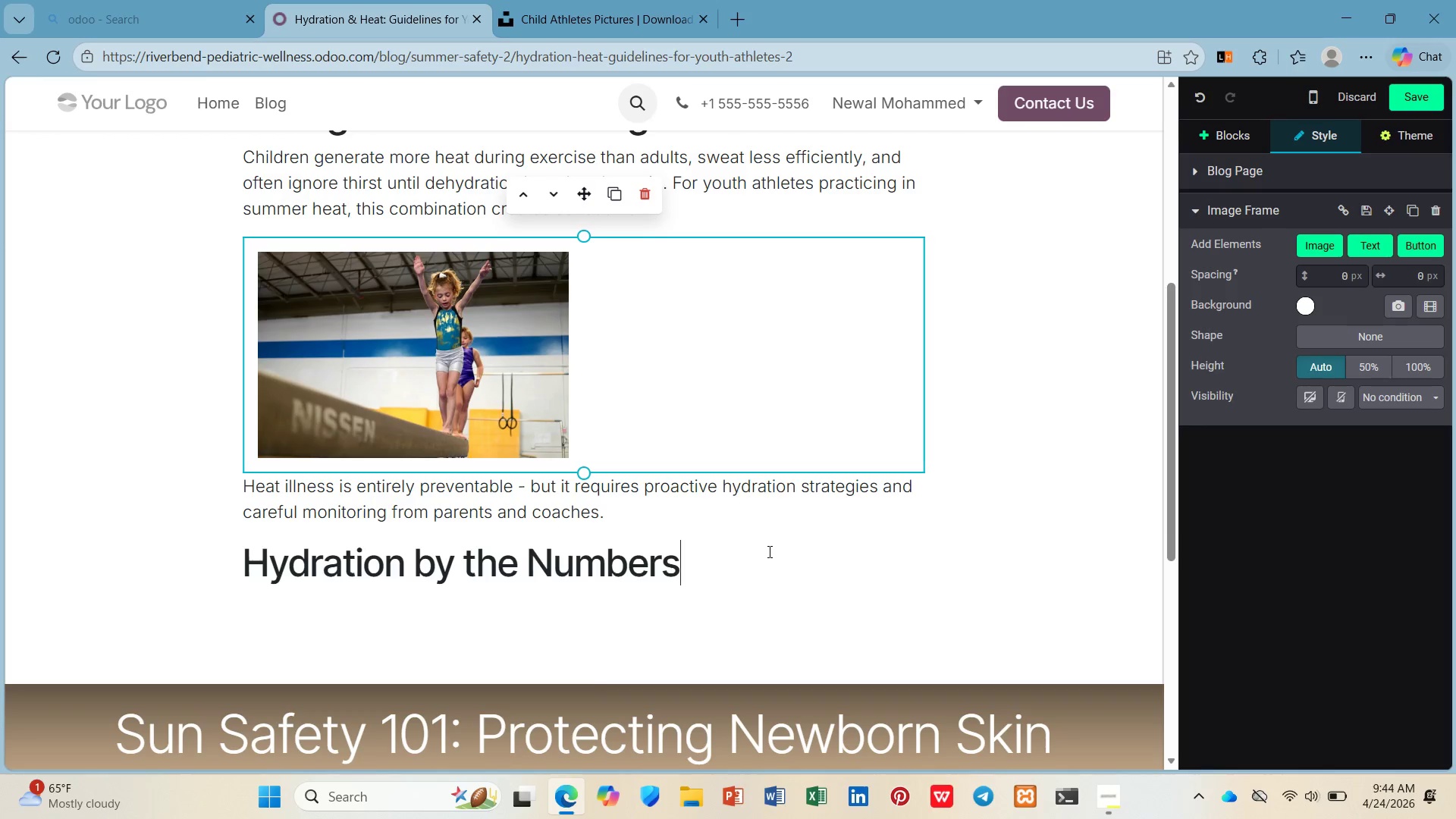 
double_click([622, 623])
 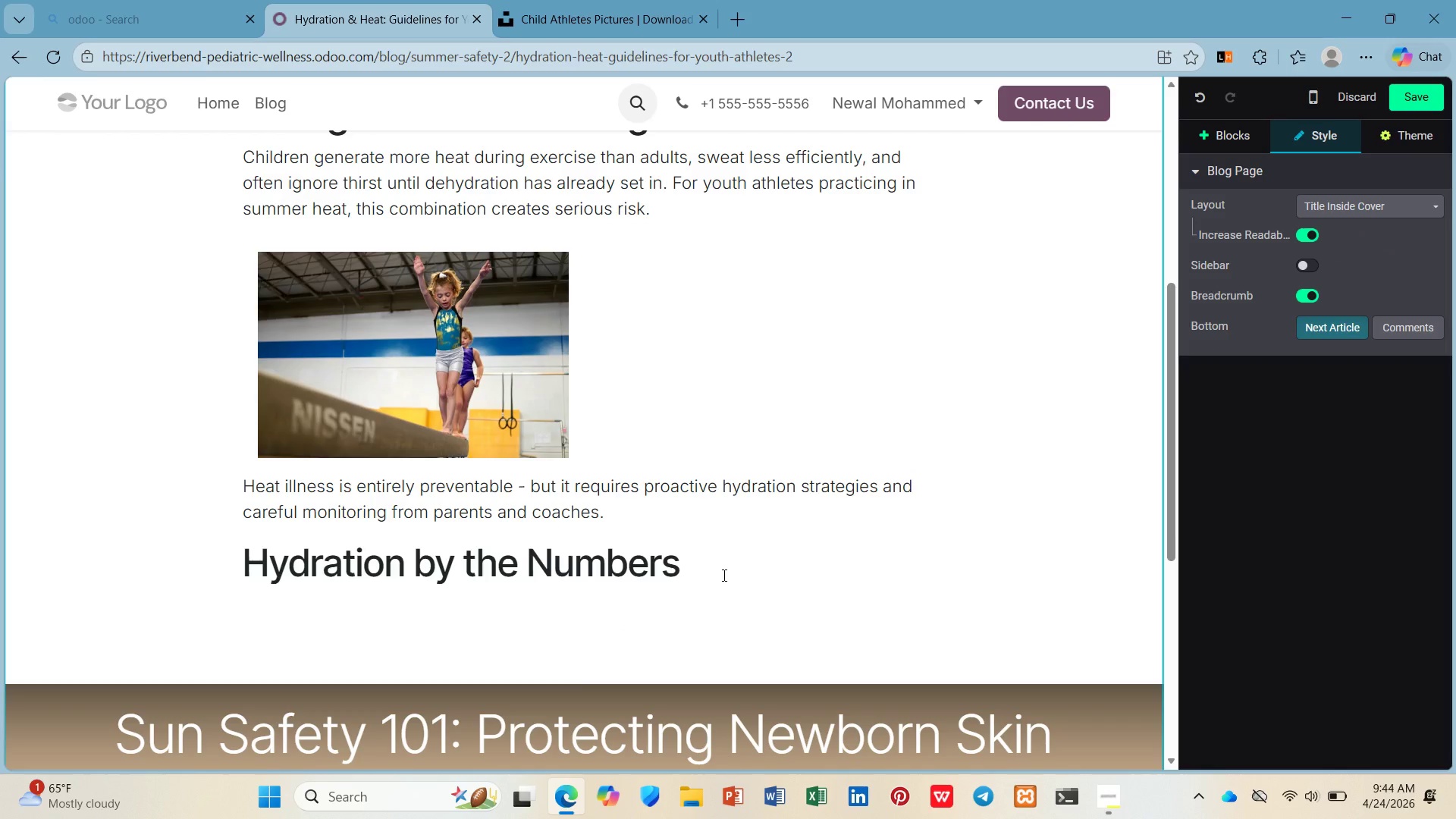 
left_click([723, 575])
 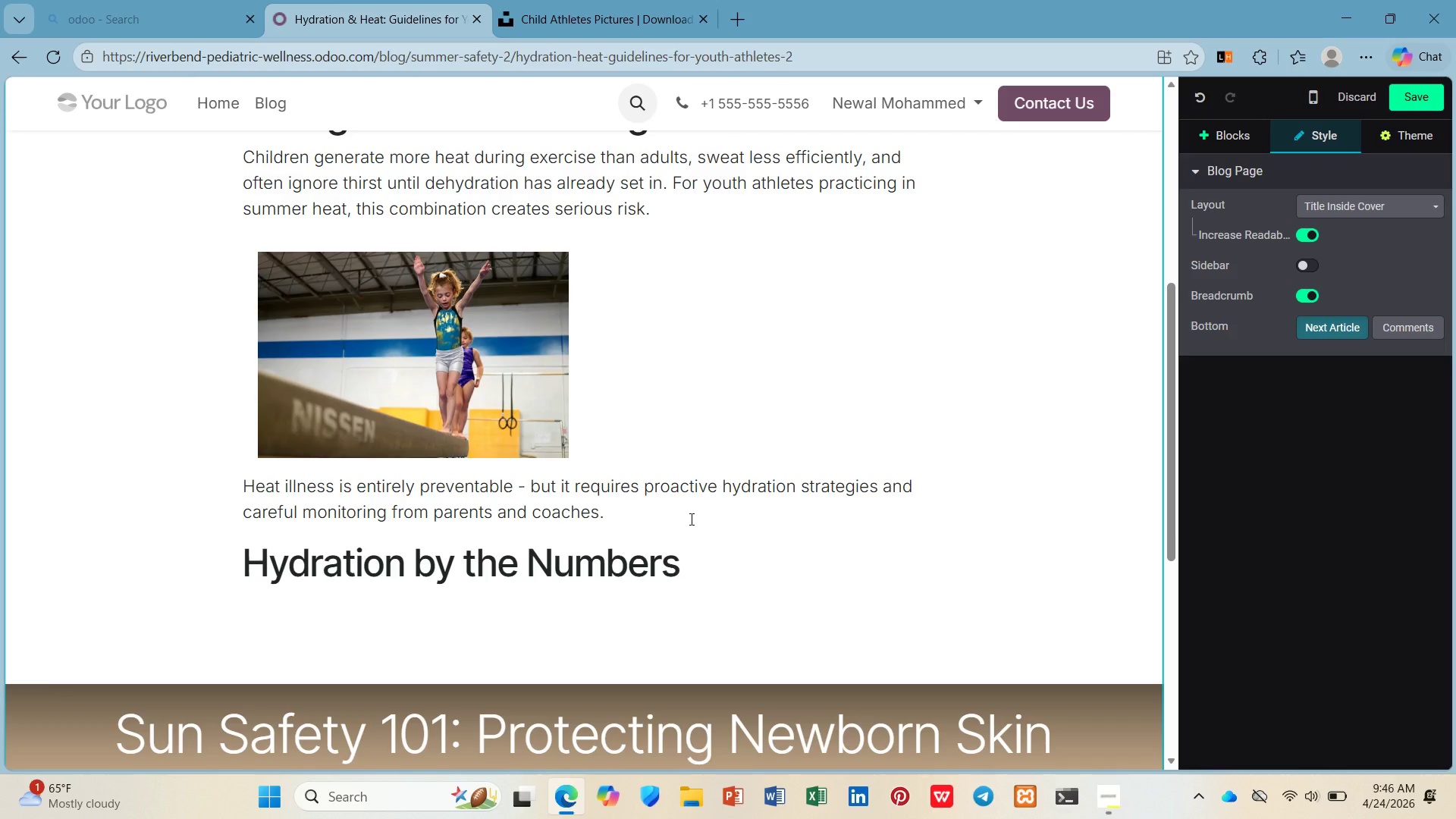 
wait(100.17)
 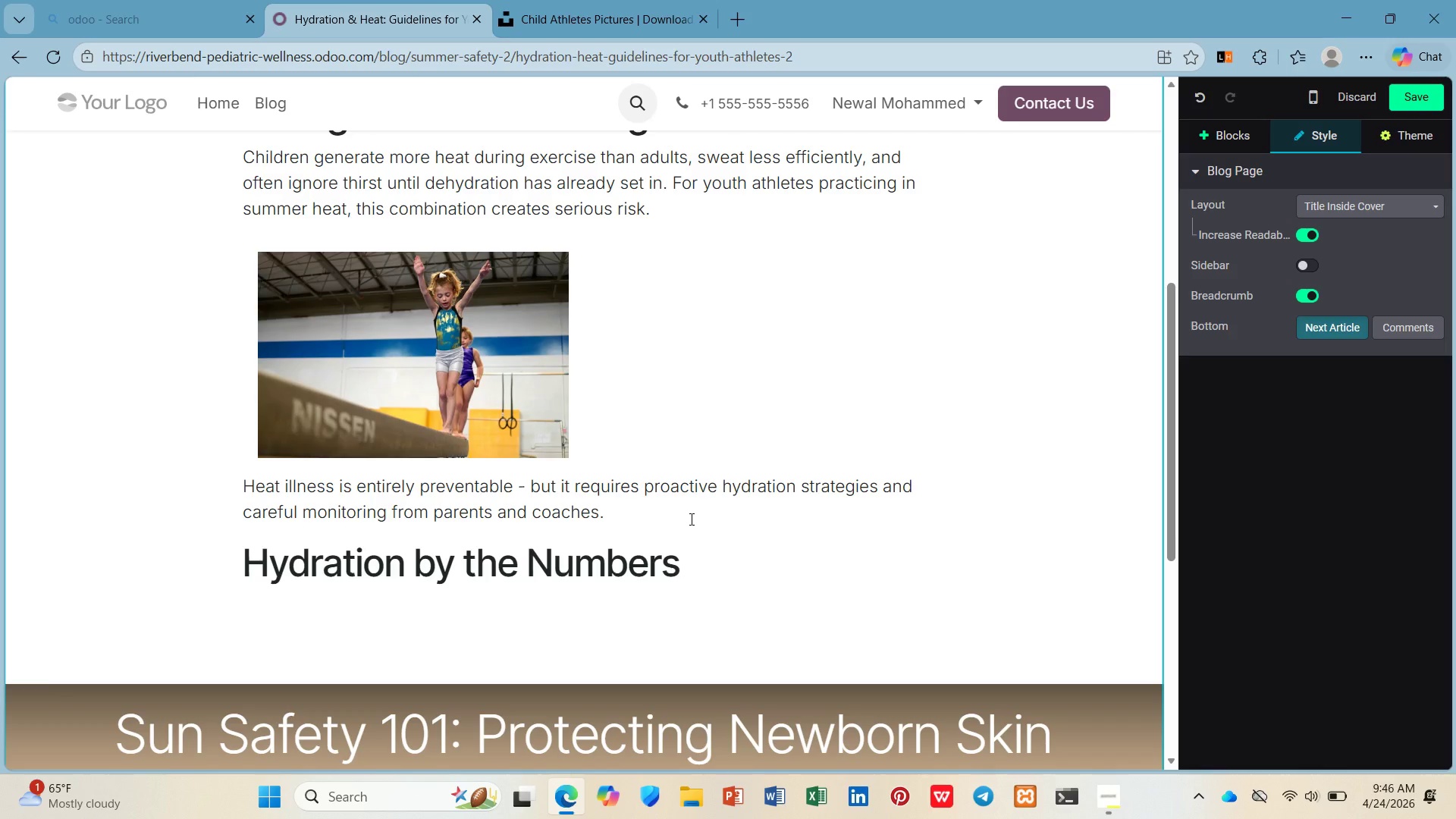 
key(Enter)
 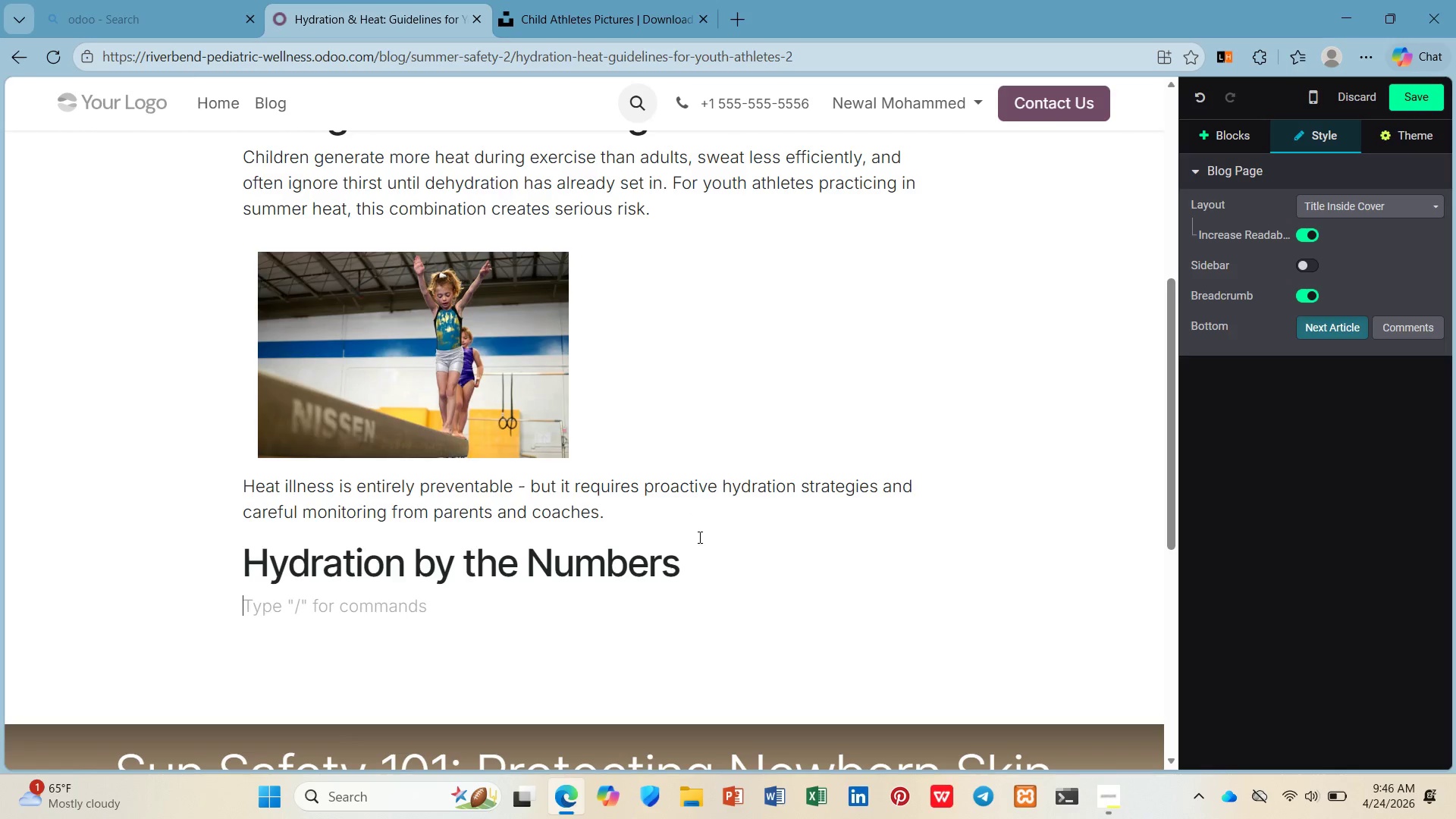 
type(/ul)
 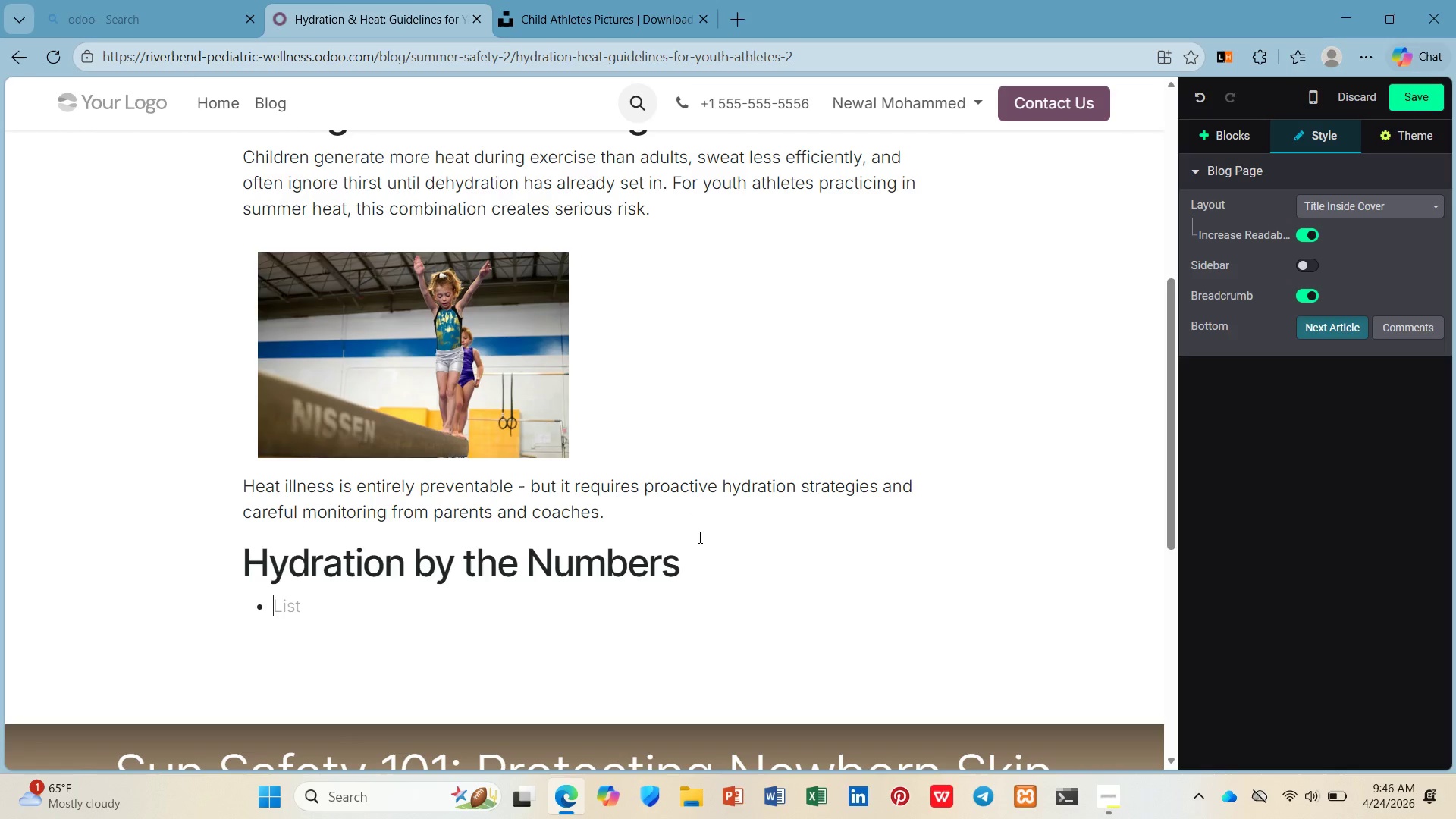 
key(Enter)
 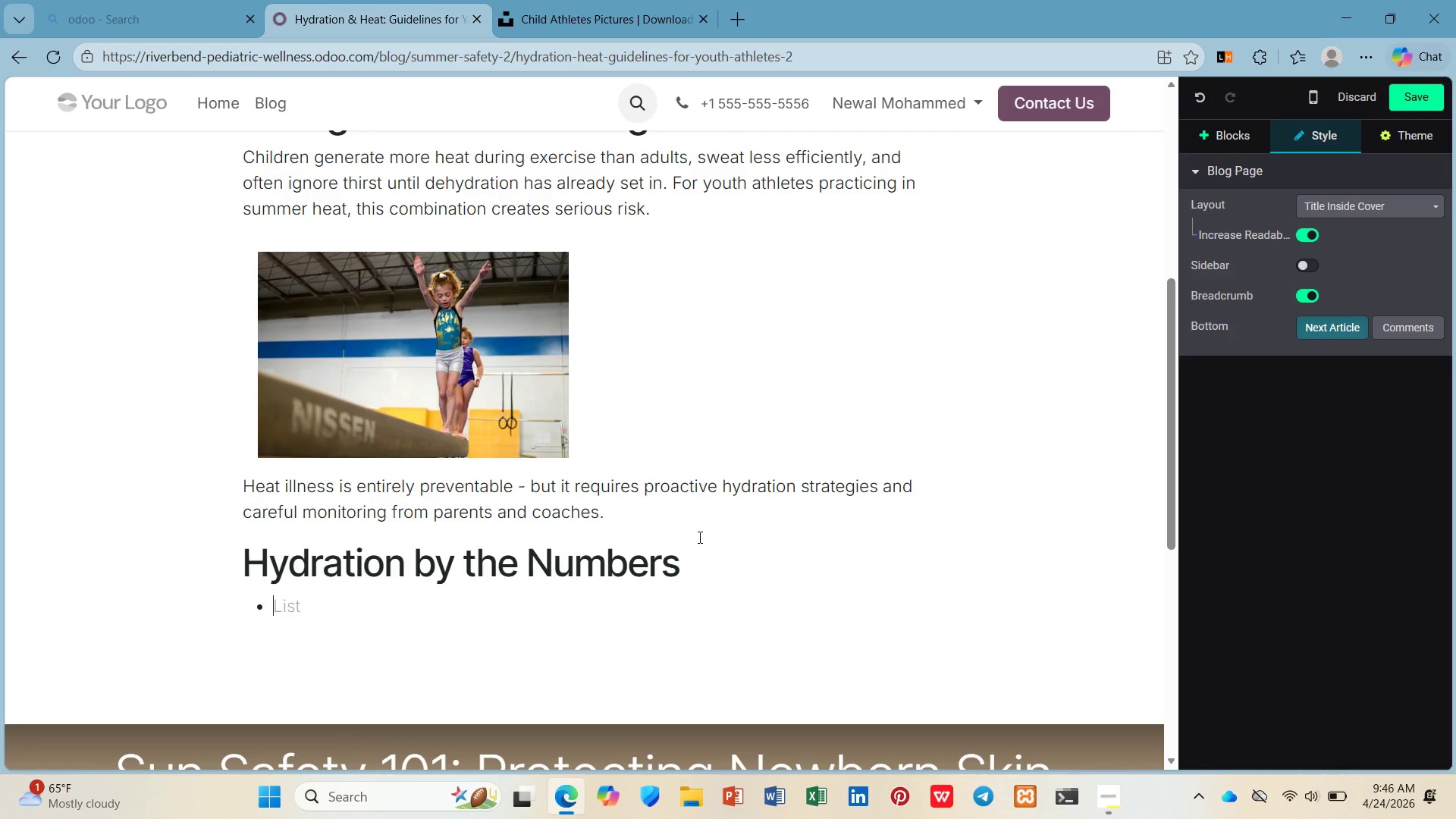 
key(Shift+ShiftLeft)
 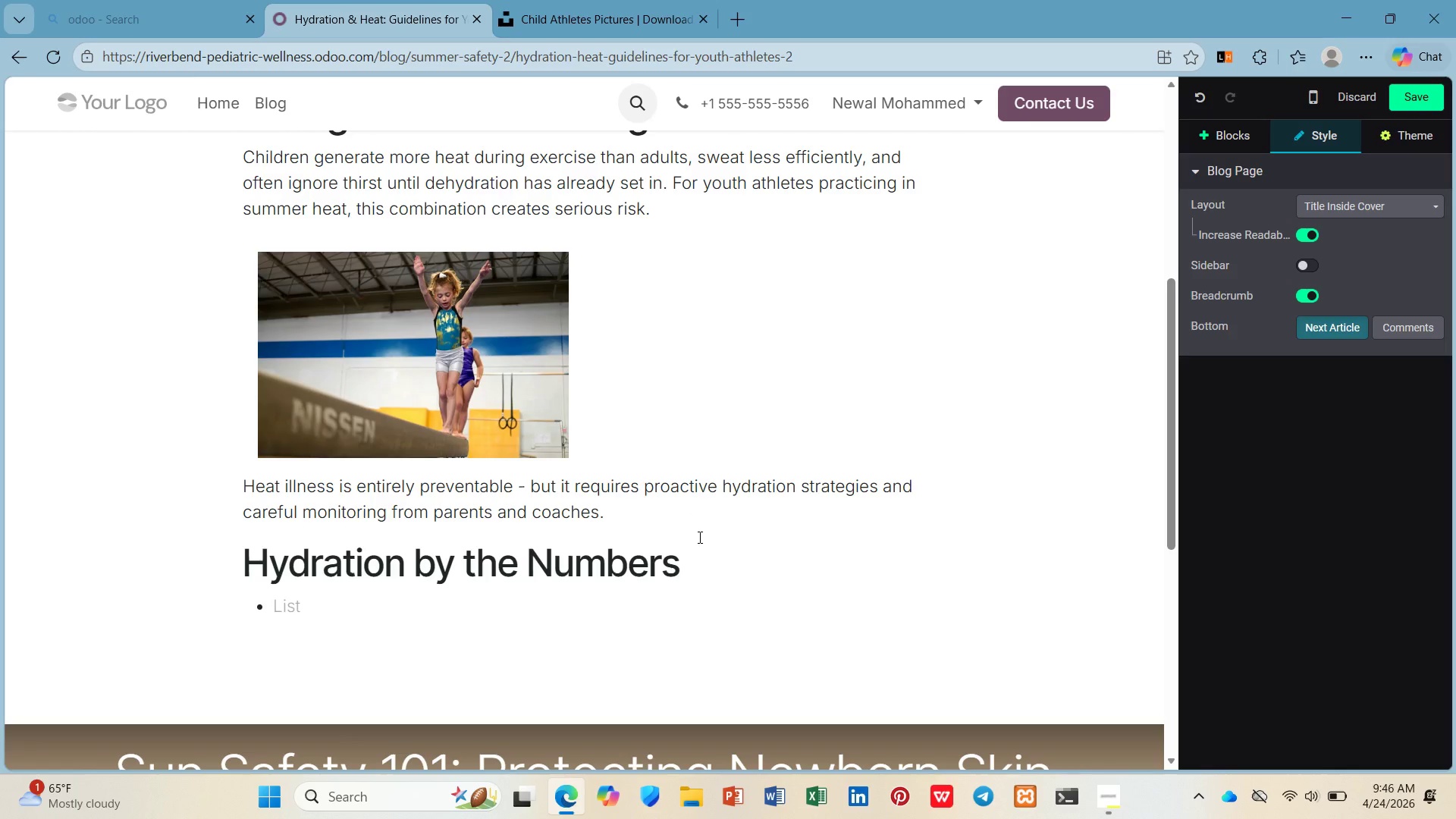 
key(Control+ControlLeft)
 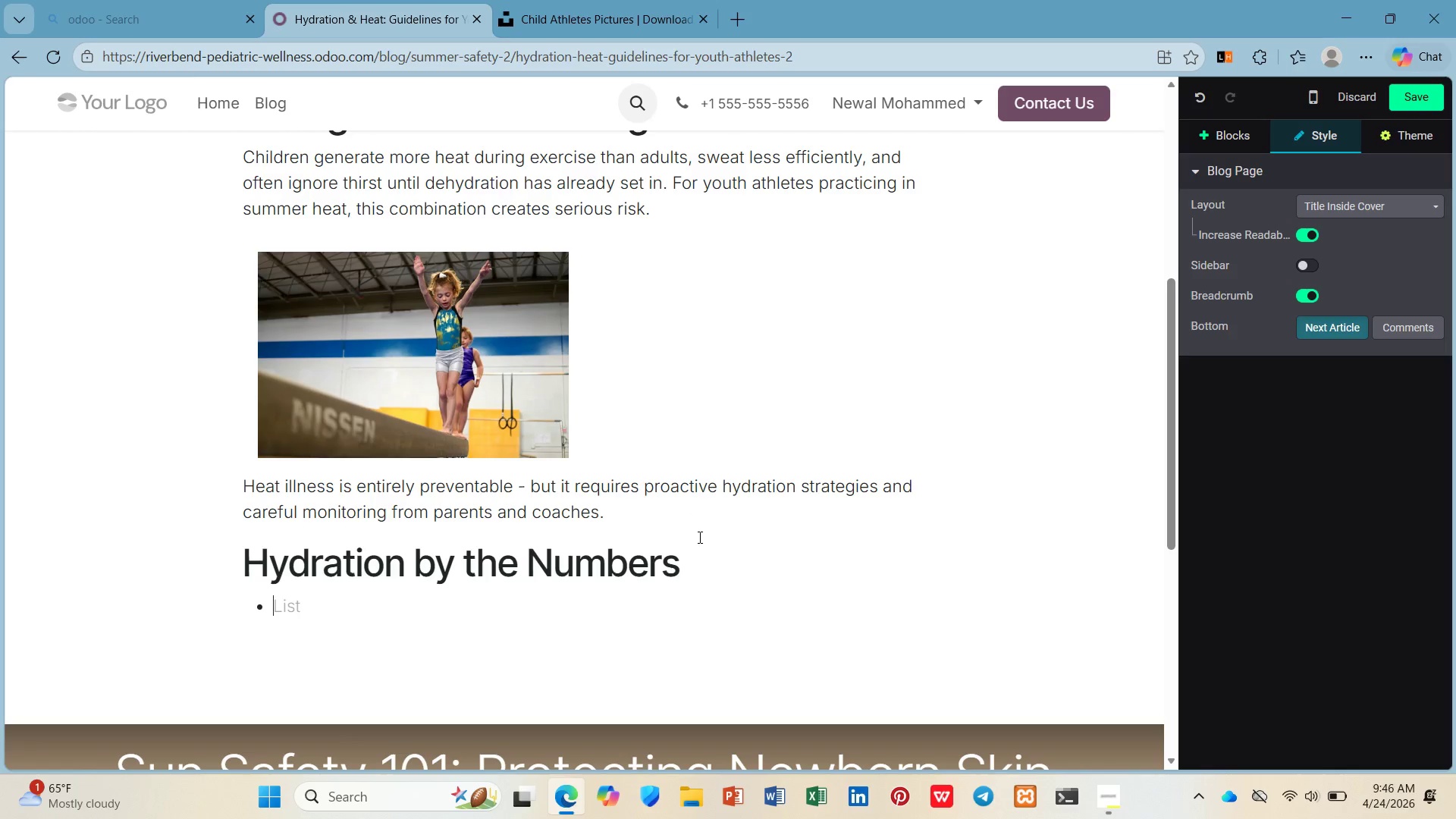 
key(Control+B)
 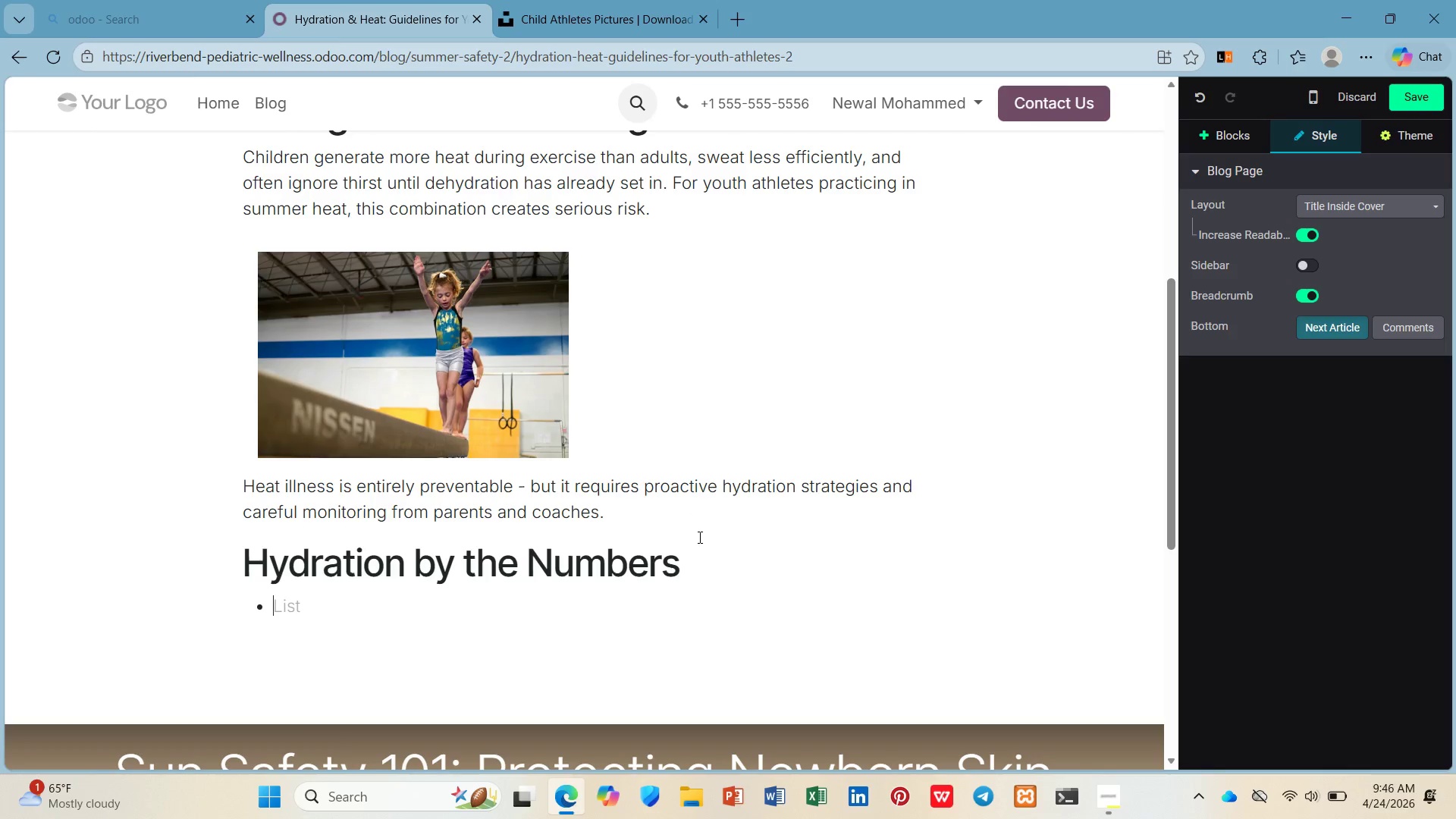 
type(Before Practice)
 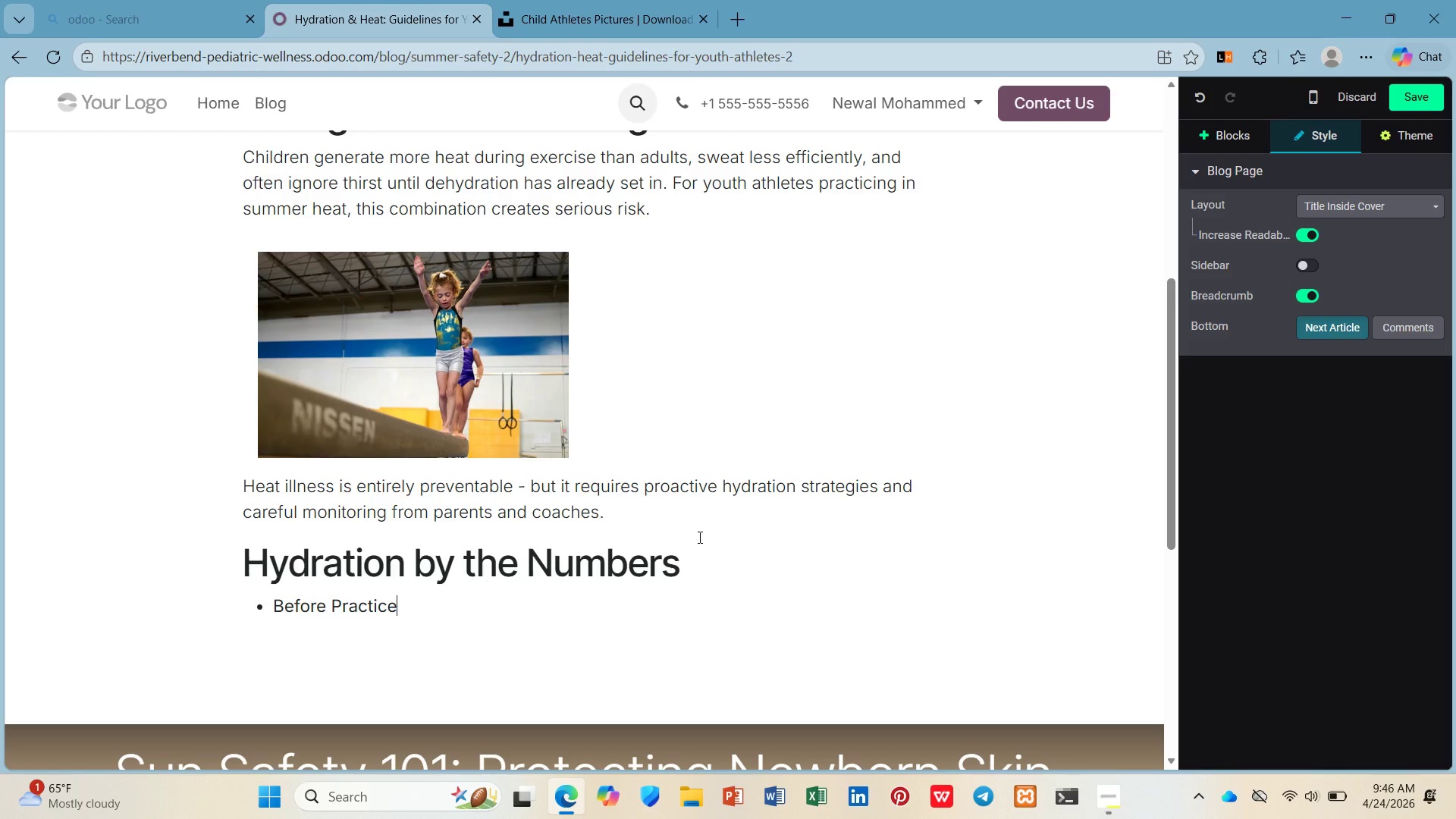 
hold_key(key=ControlRight, duration=0.7)
 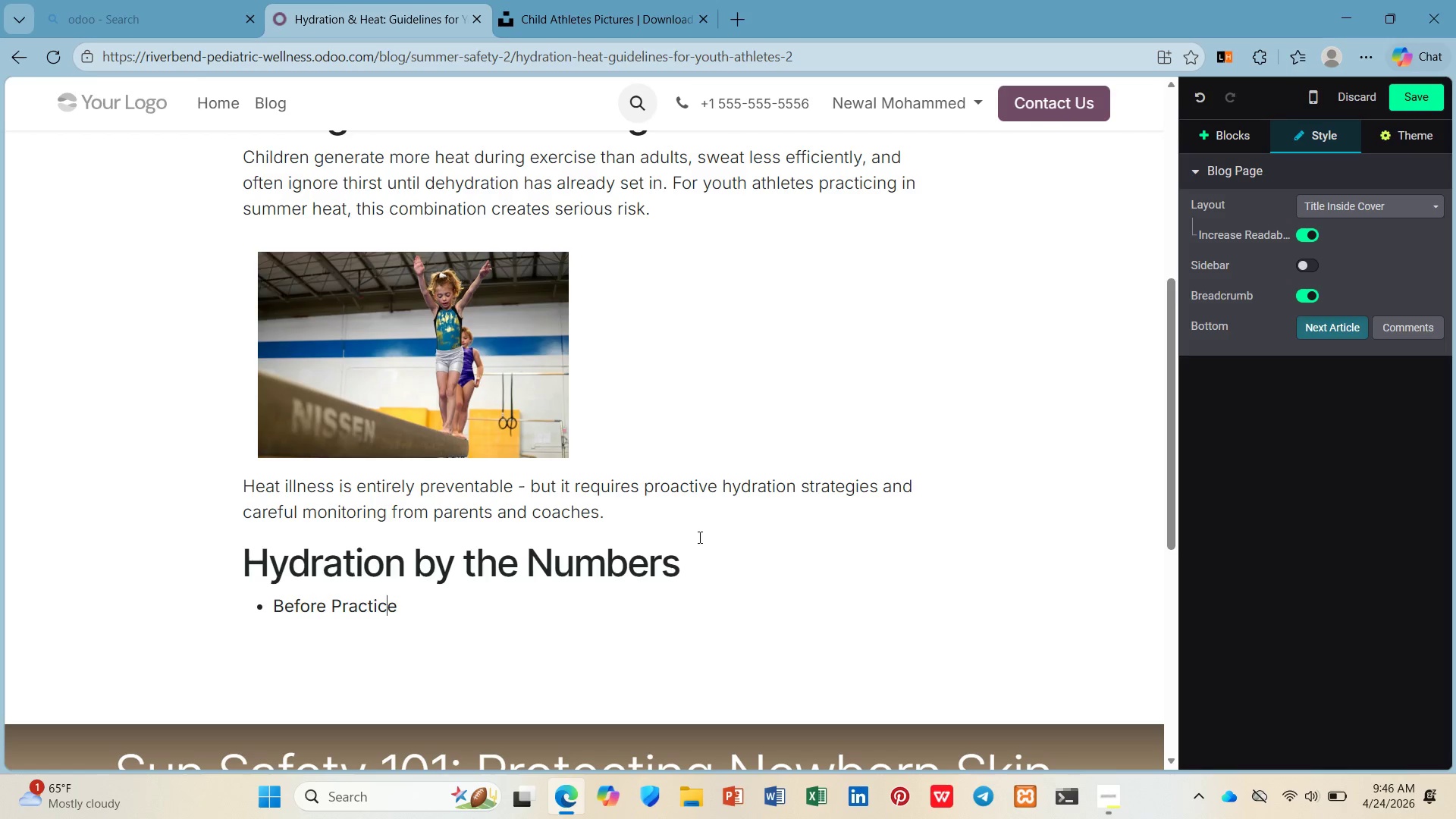 
hold_key(key=ArrowLeft, duration=0.64)
 